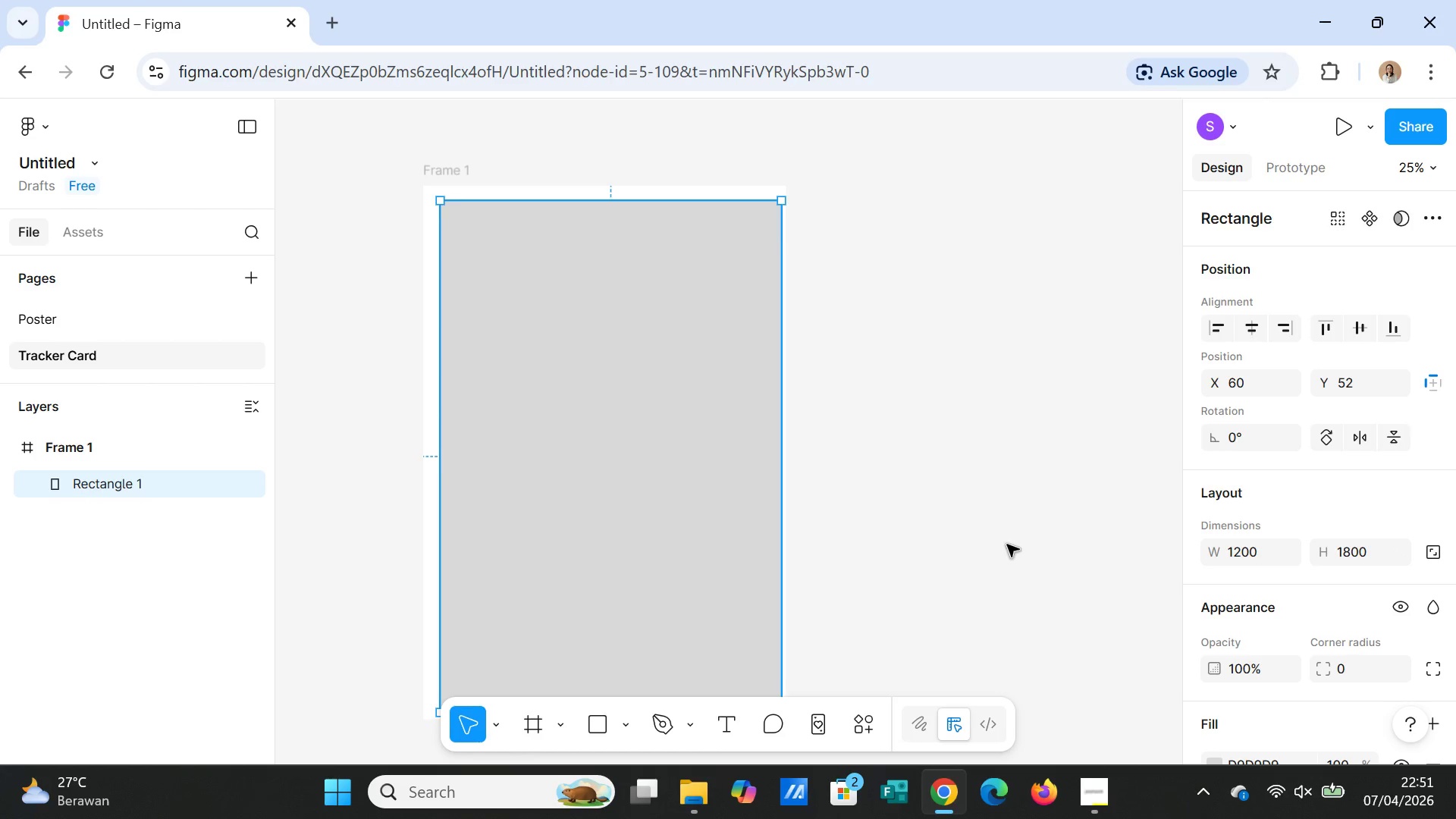 
scroll: coordinate [1007, 544], scroll_direction: down, amount: 3.0
 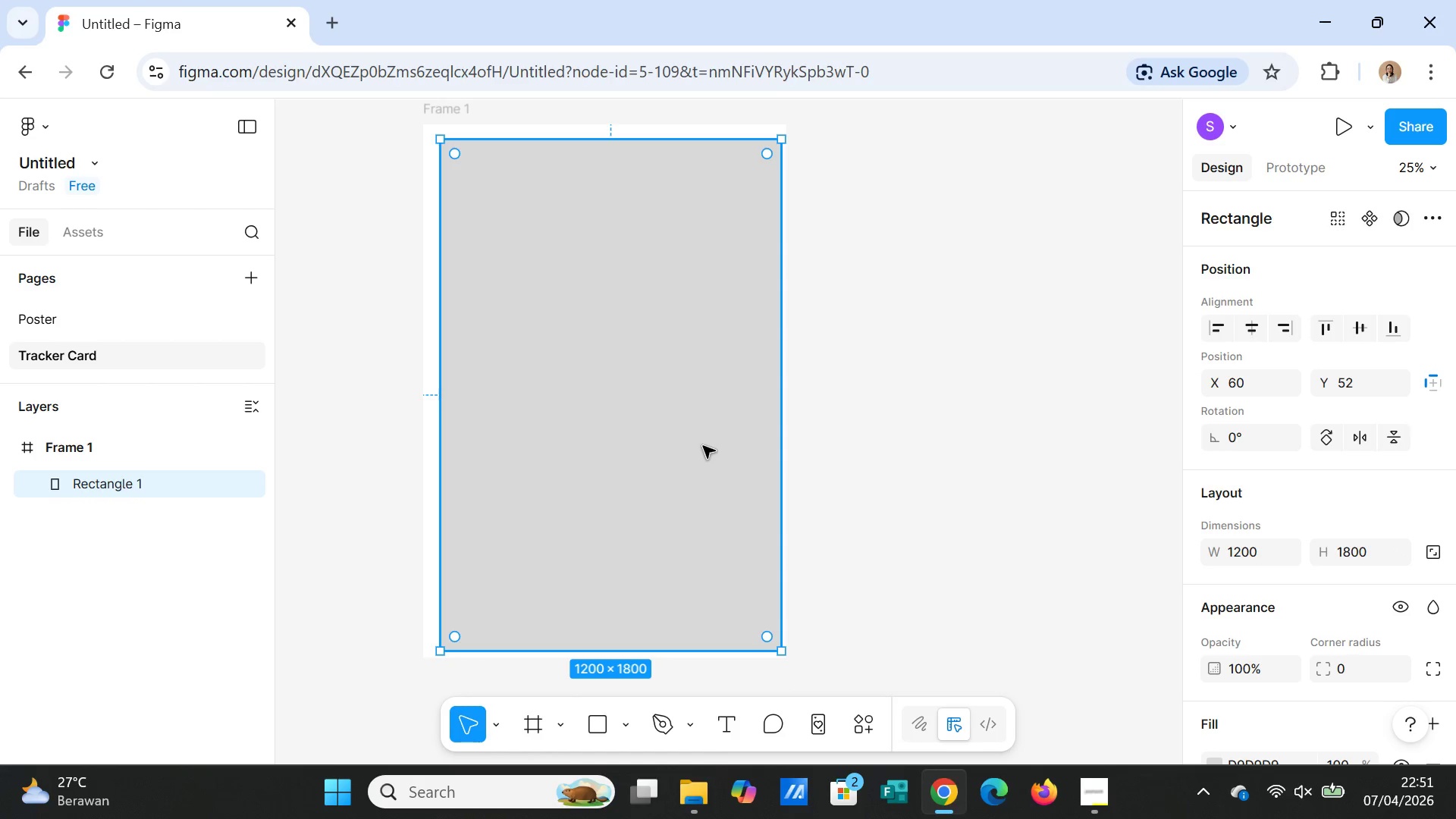 
left_click([703, 446])
 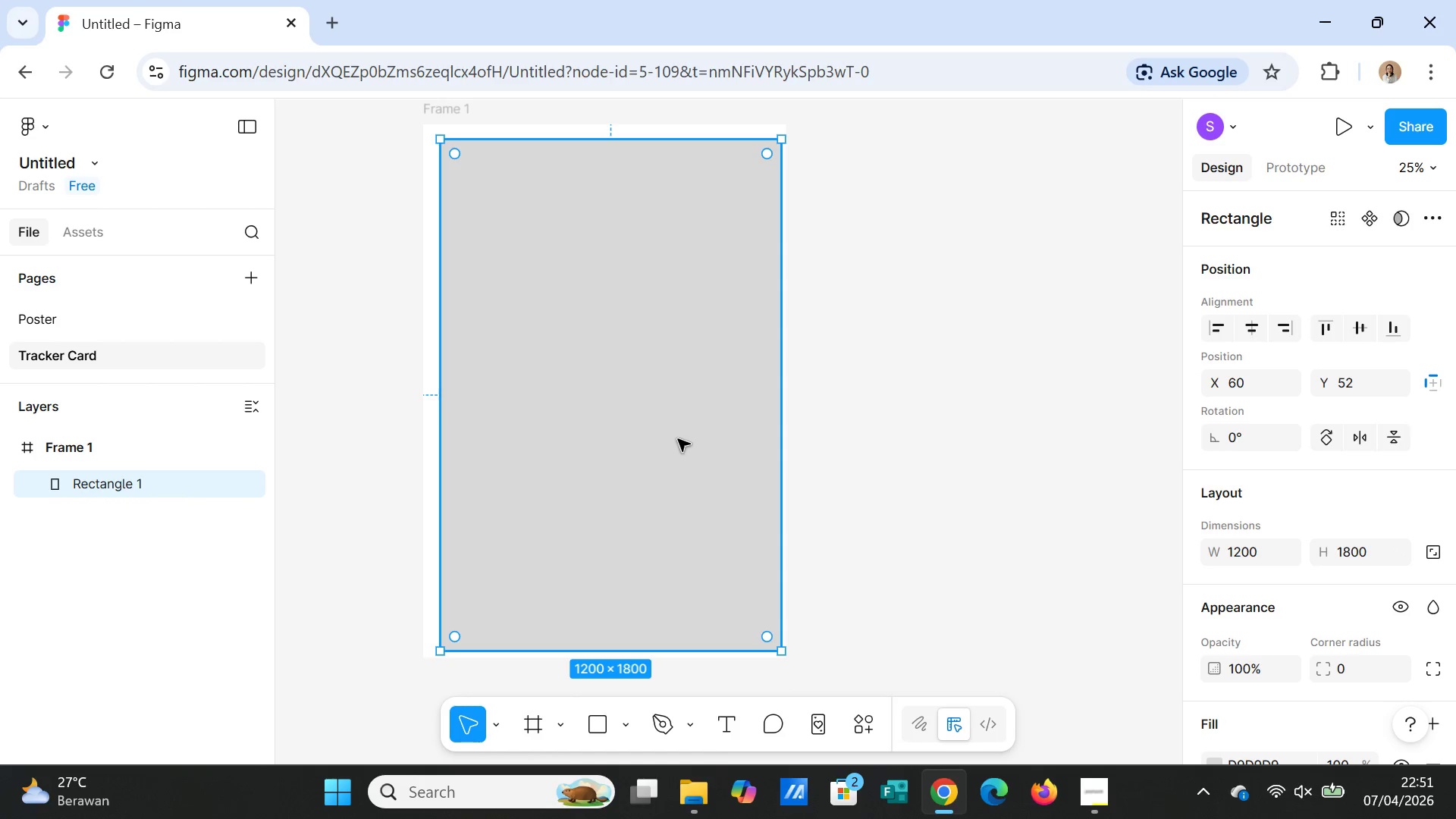 
left_click_drag(start_coordinate=[678, 439], to_coordinate=[667, 433])
 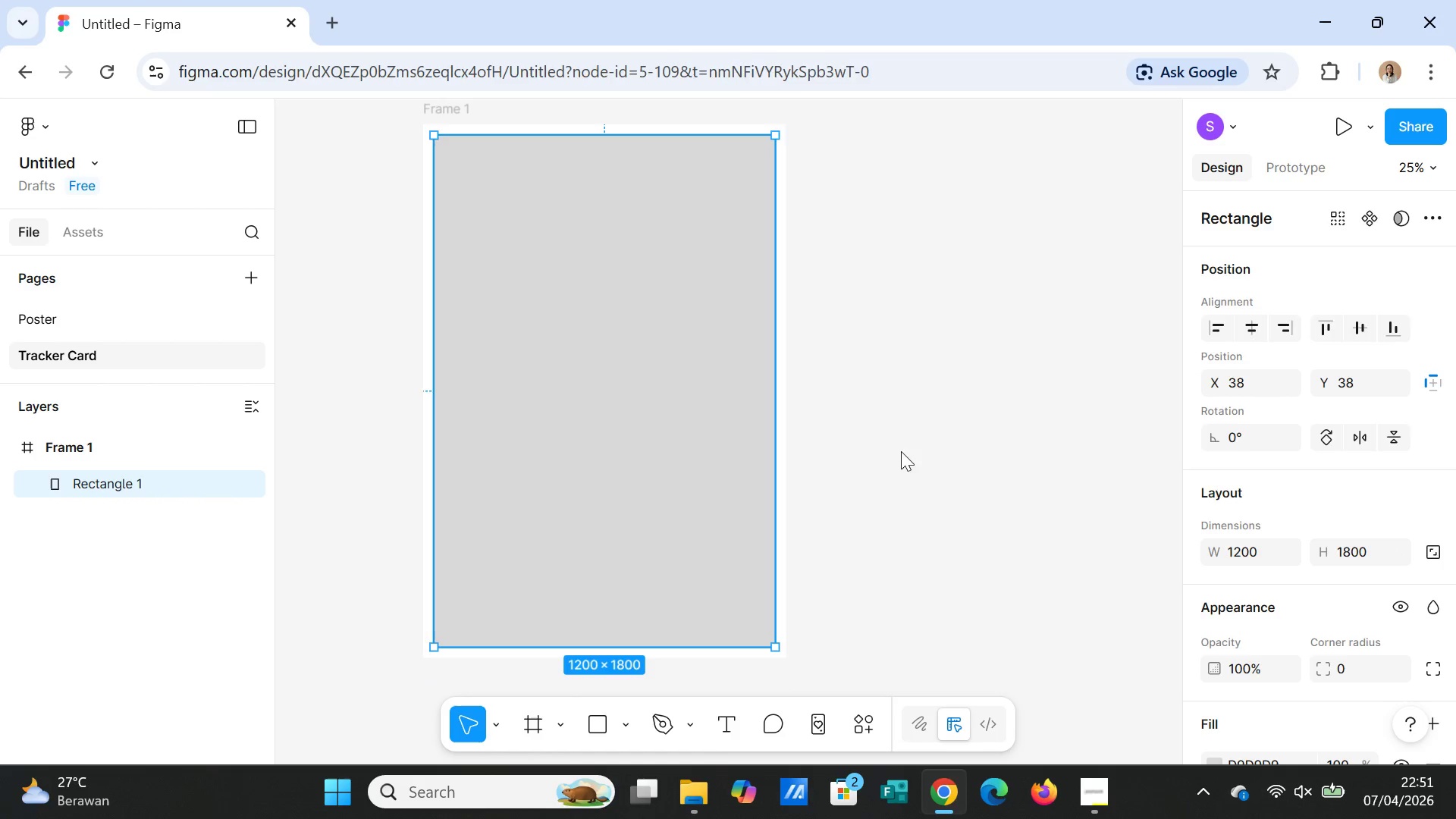 
left_click([901, 451])
 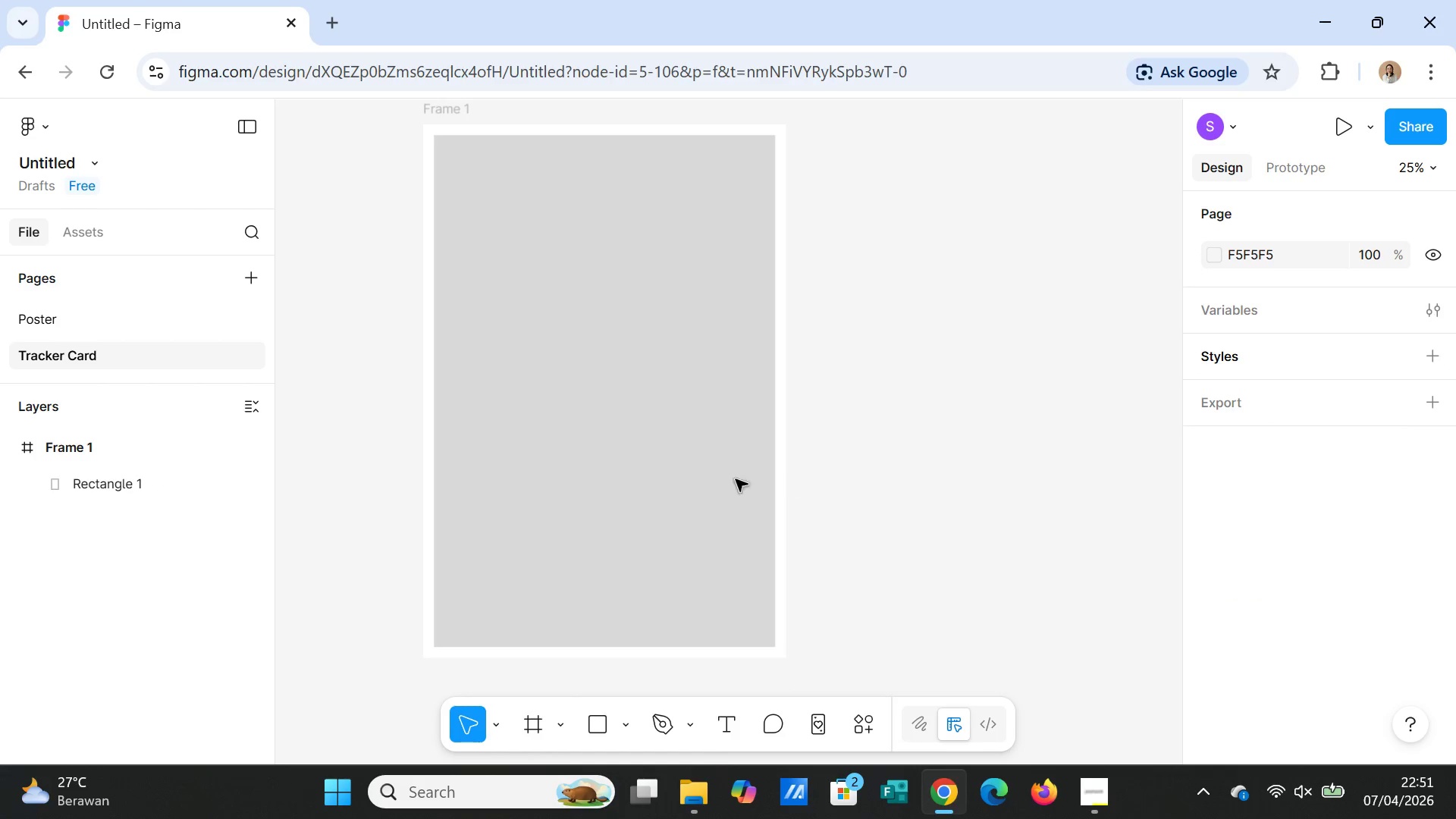 
left_click([690, 477])
 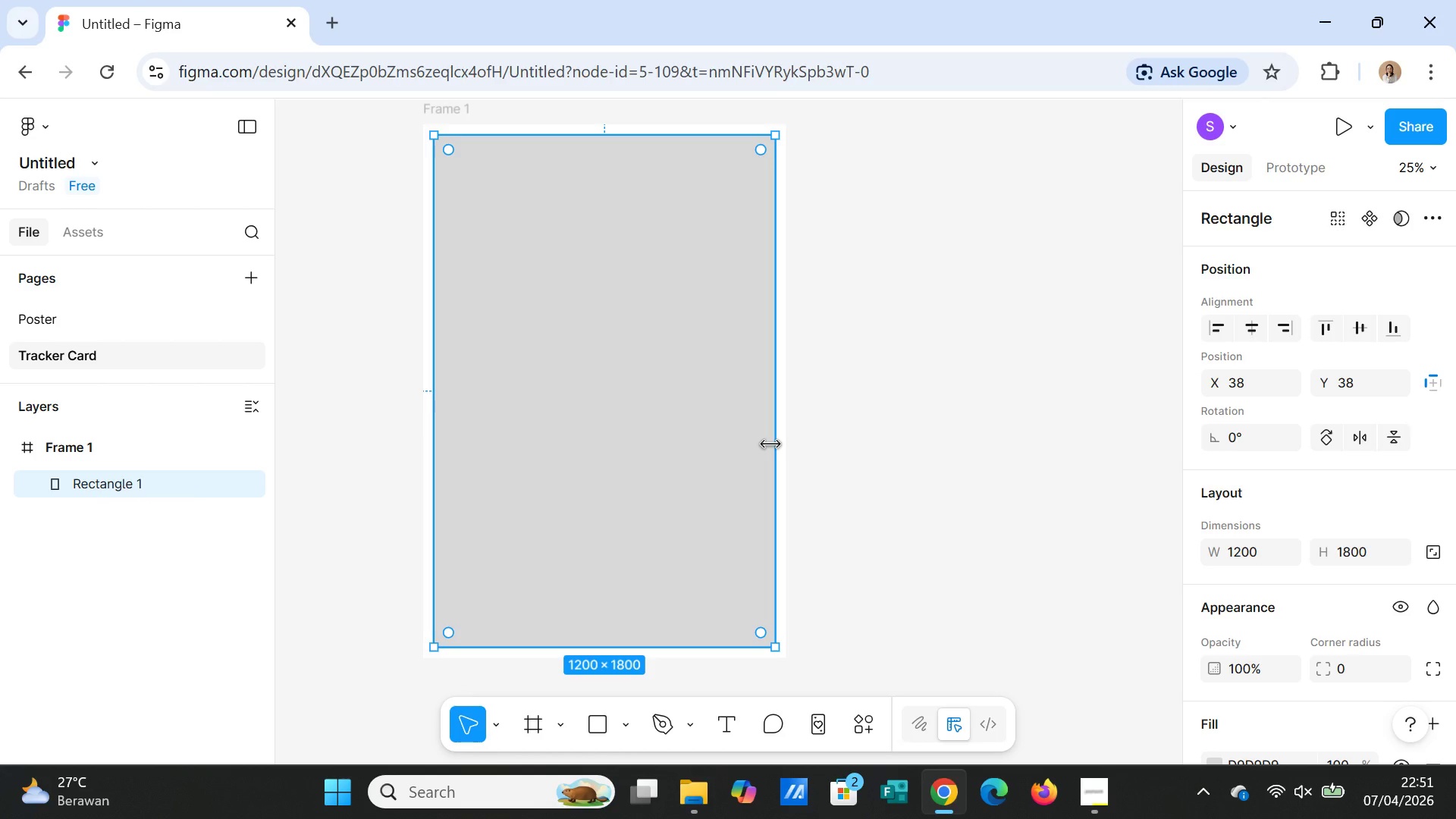 
wait(31.3)
 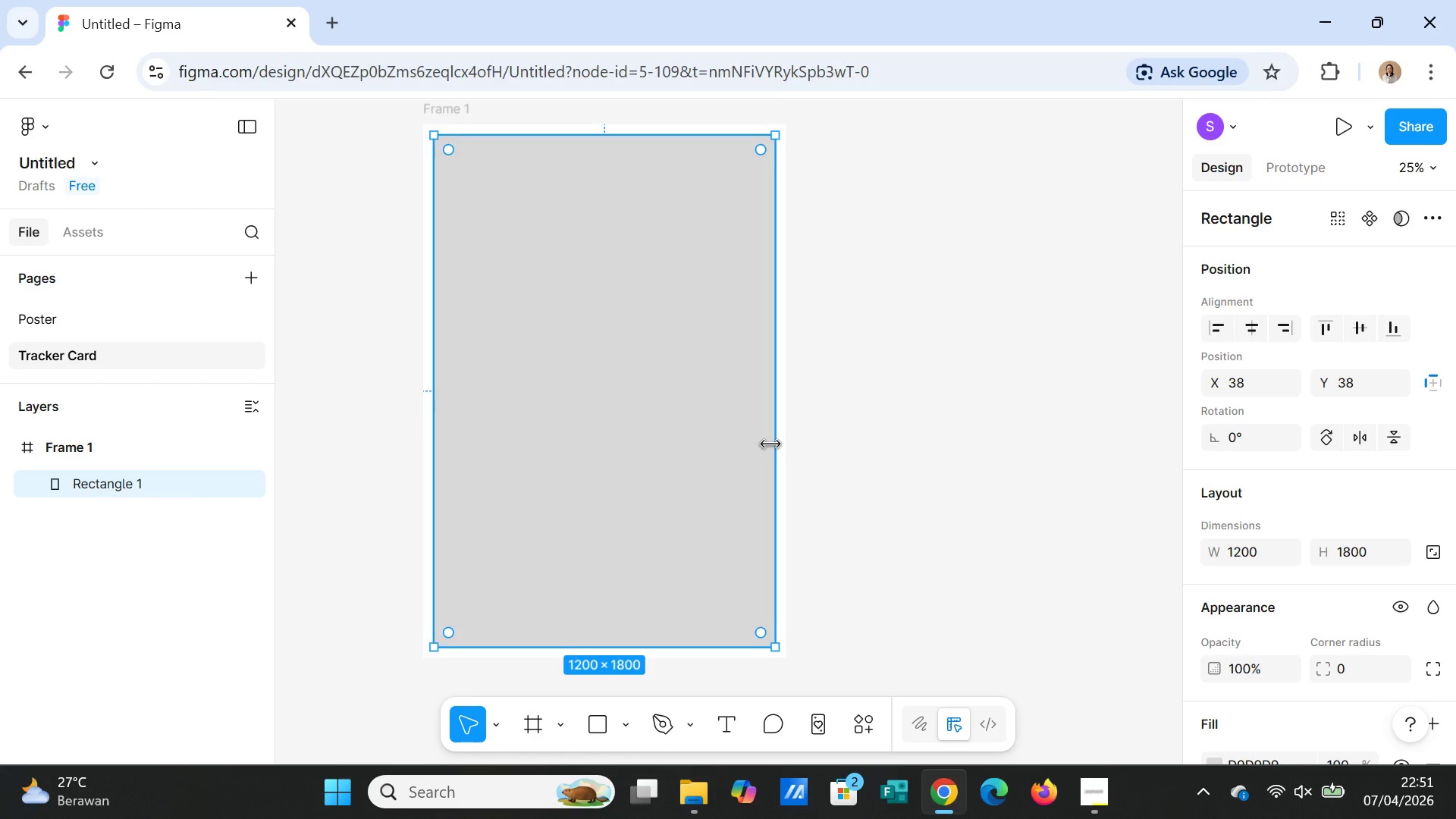 
left_click([80, 321])
 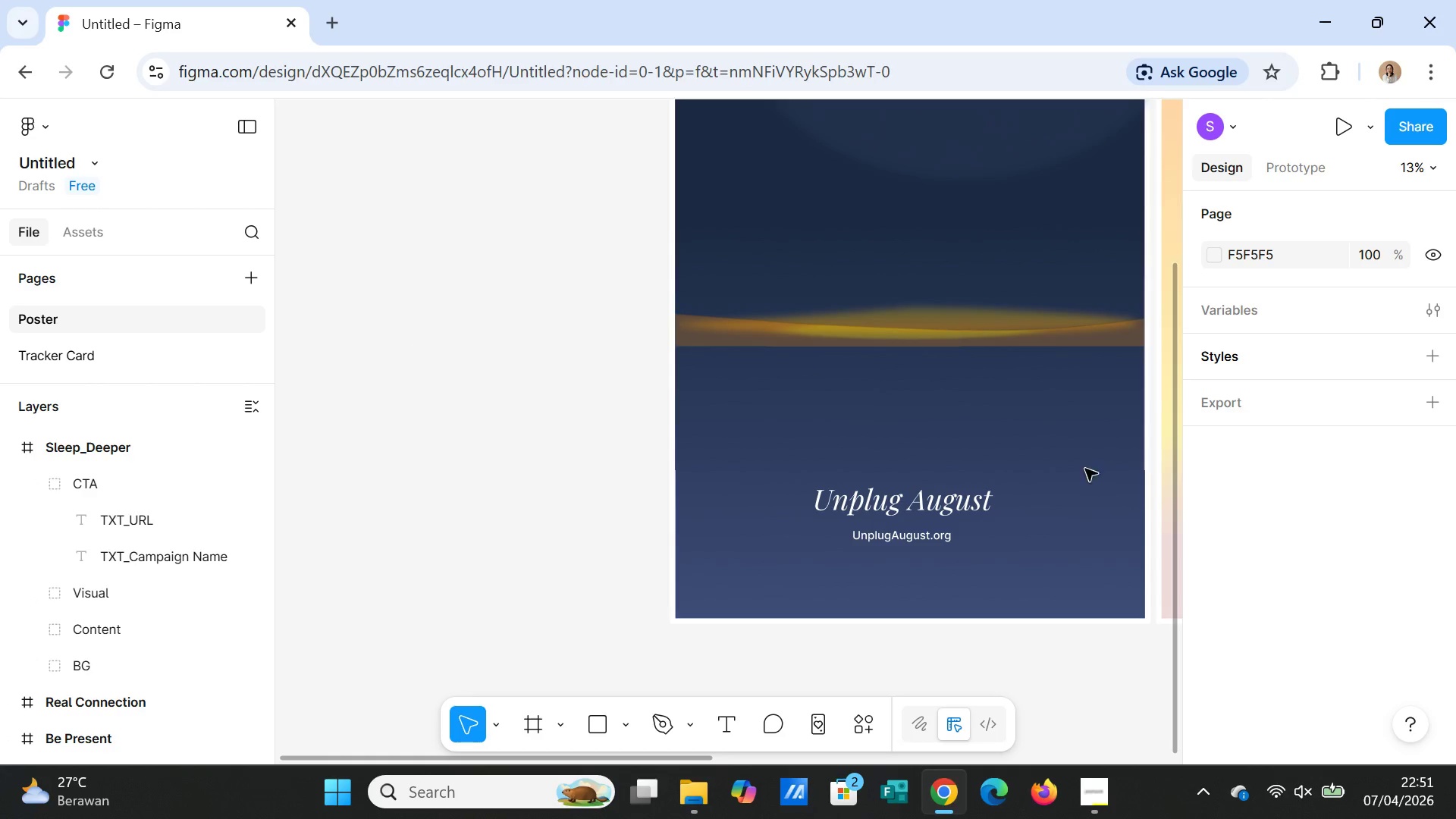 
scroll: coordinate [1156, 578], scroll_direction: up, amount: 6.0
 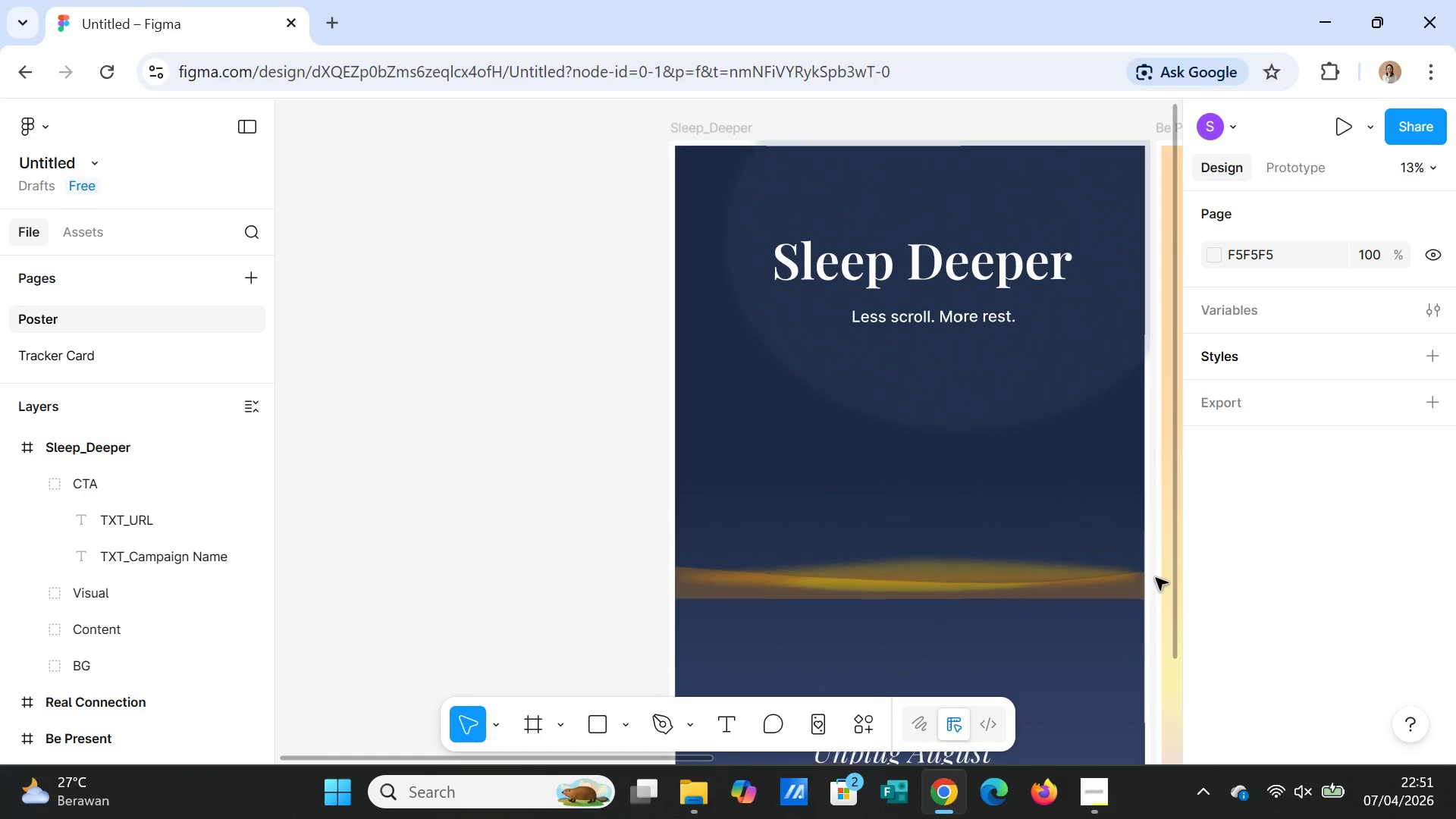 
scroll: coordinate [1156, 578], scroll_direction: down, amount: 3.0
 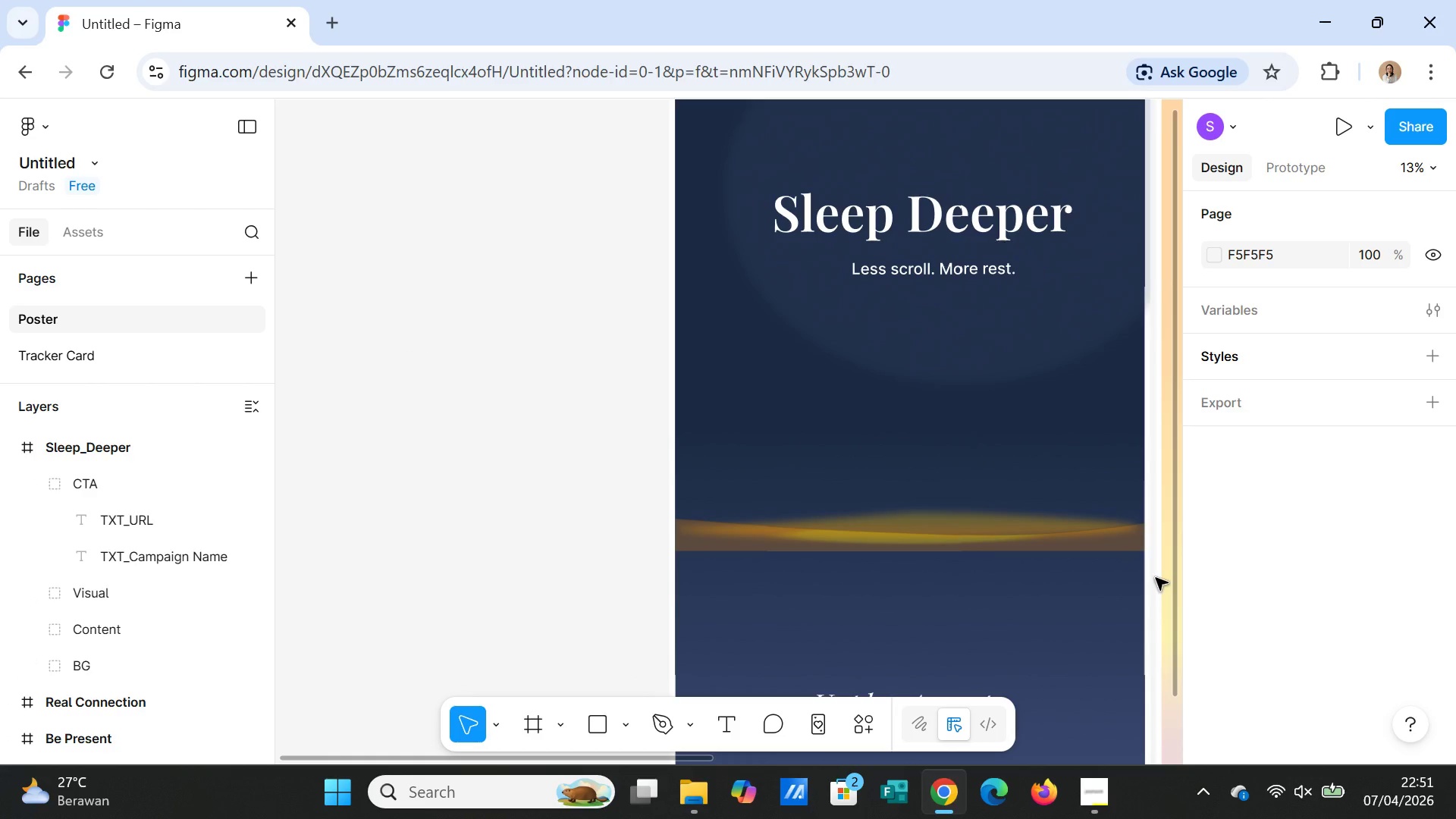 
scroll: coordinate [1156, 578], scroll_direction: up, amount: 2.0
 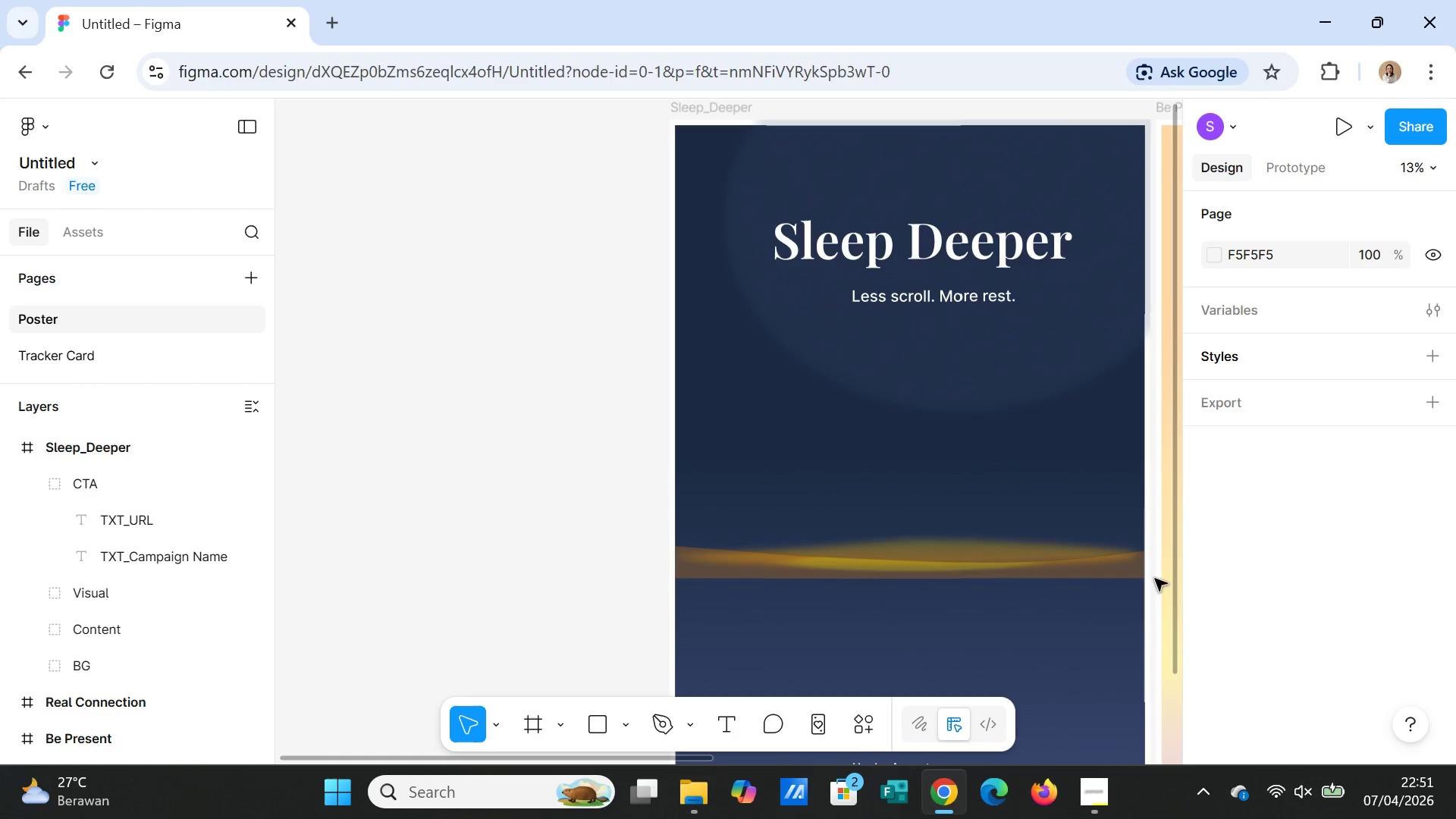 
left_click([1059, 460])
 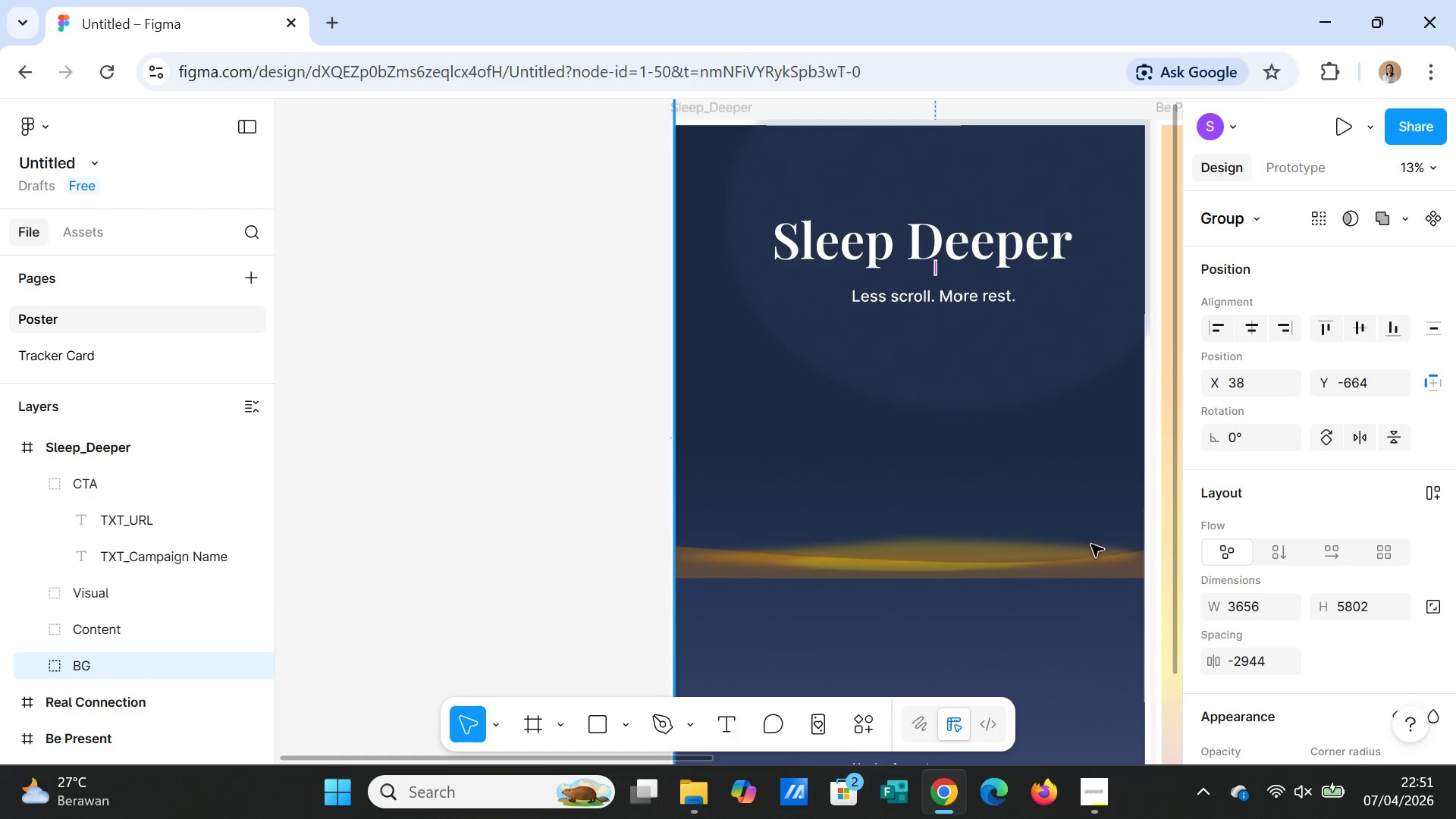 
scroll: coordinate [1285, 629], scroll_direction: down, amount: 9.0
 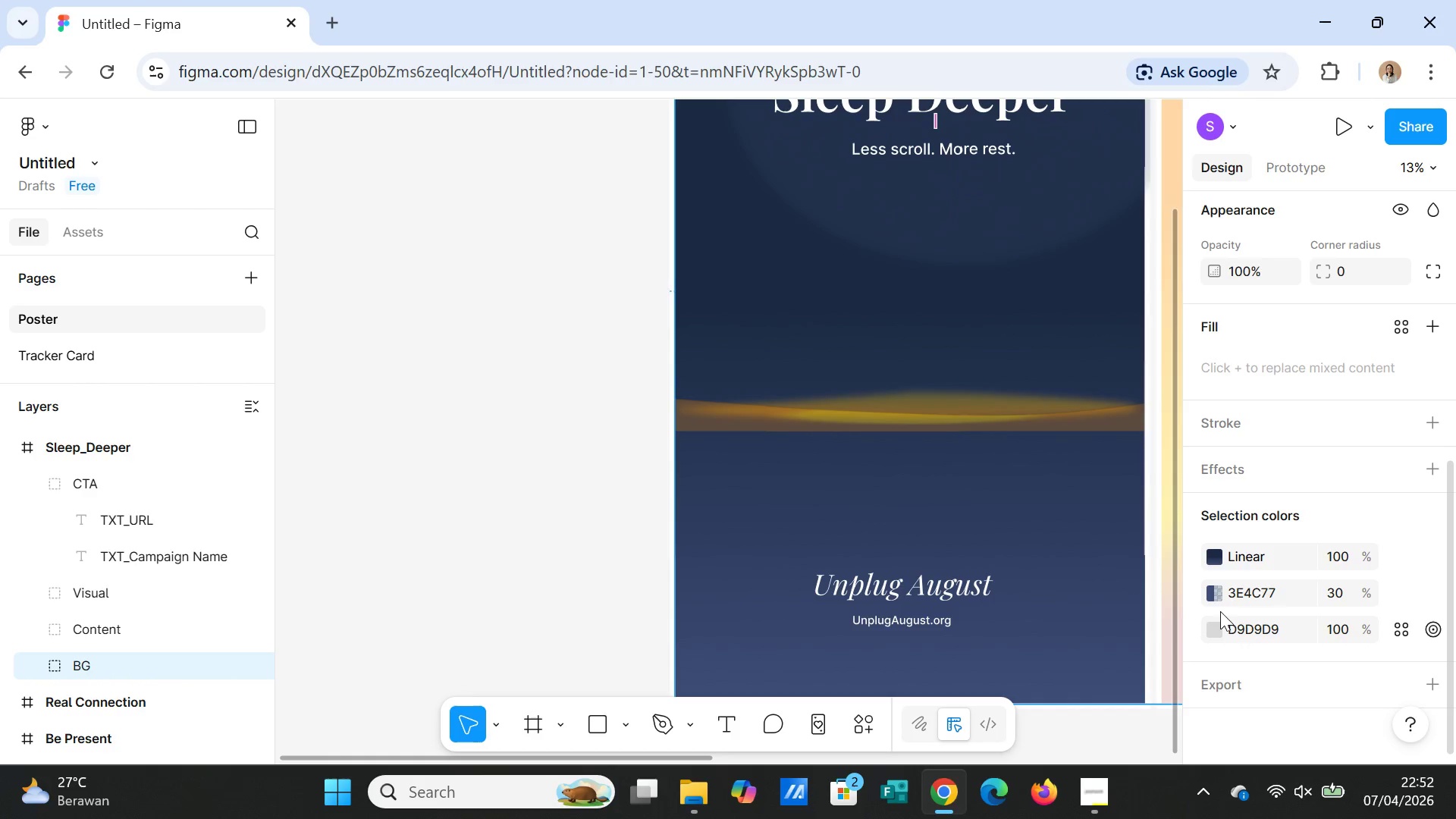 
left_click([1061, 608])
 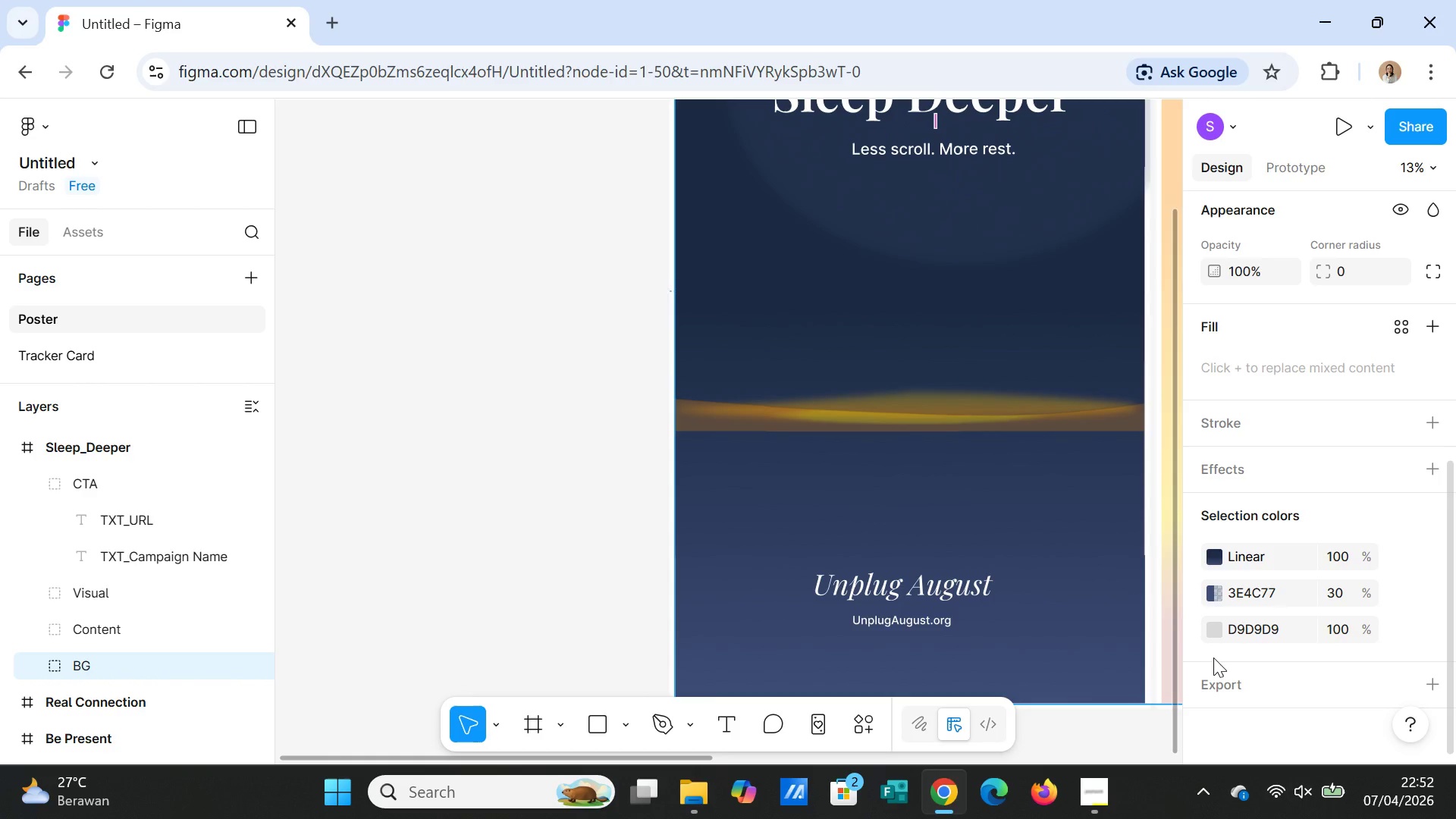 
wait(5.83)
 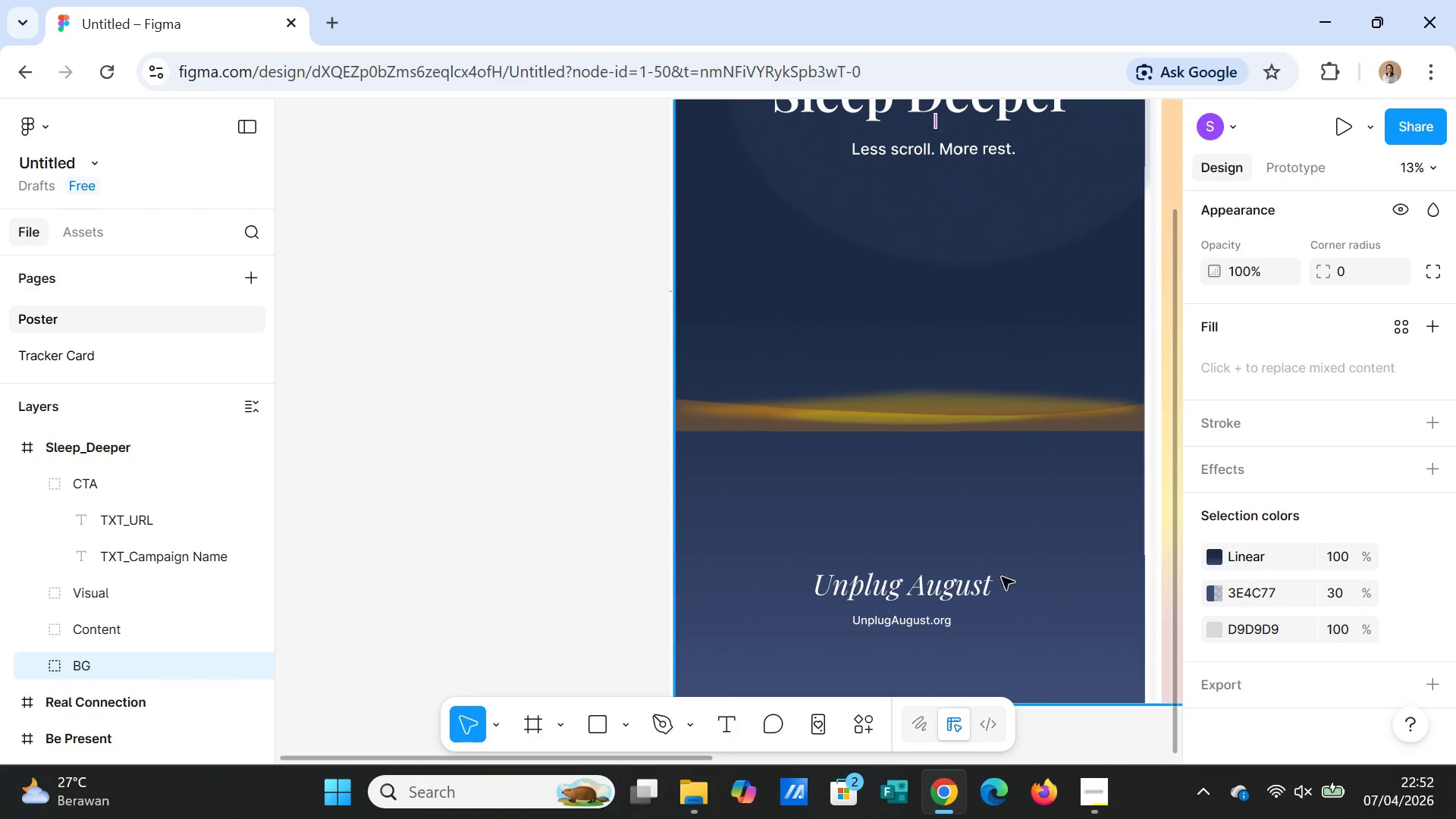 
left_click([1213, 560])
 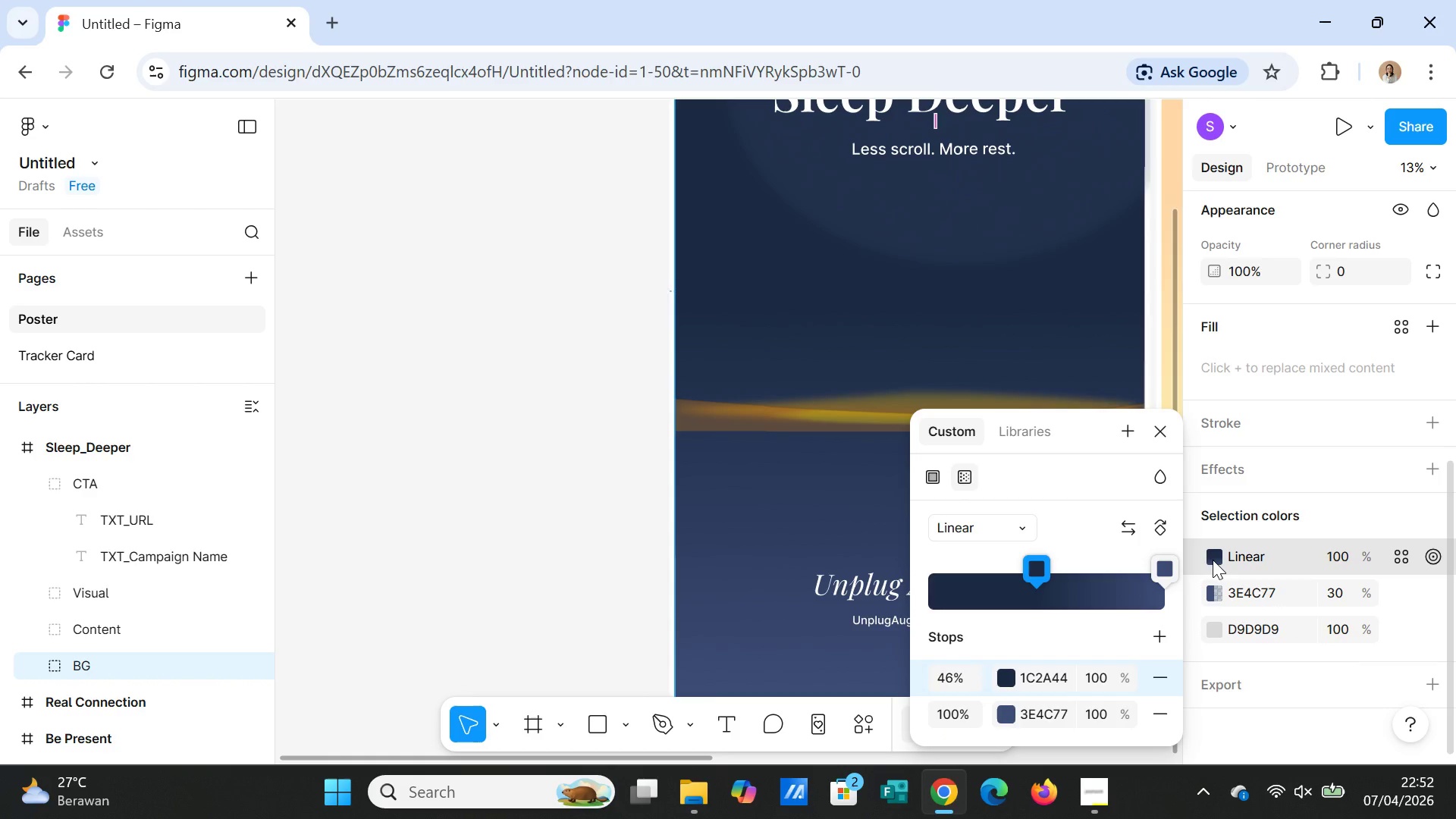 
wait(20.38)
 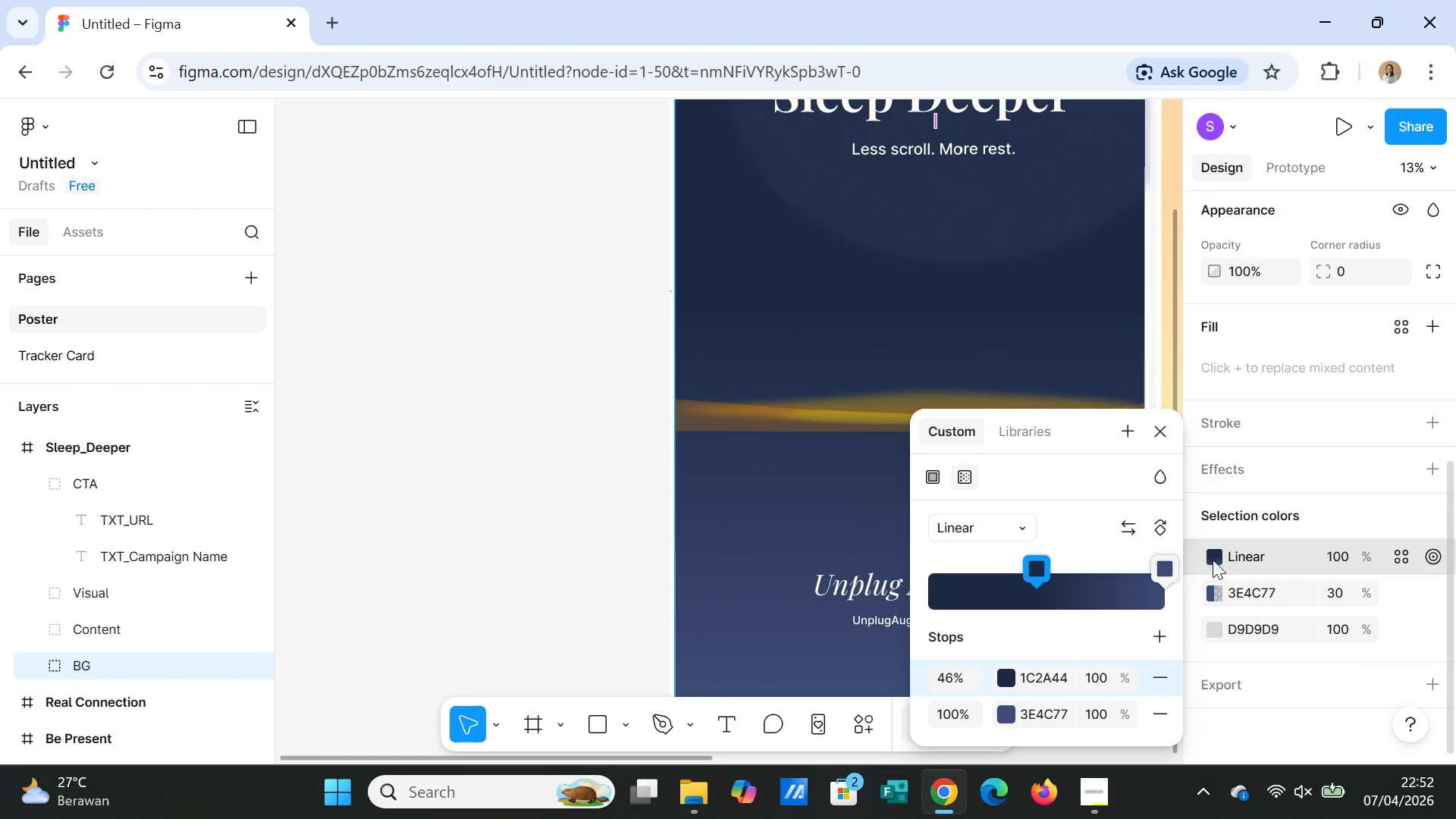 
scroll: coordinate [1071, 689], scroll_direction: down, amount: 1.0
 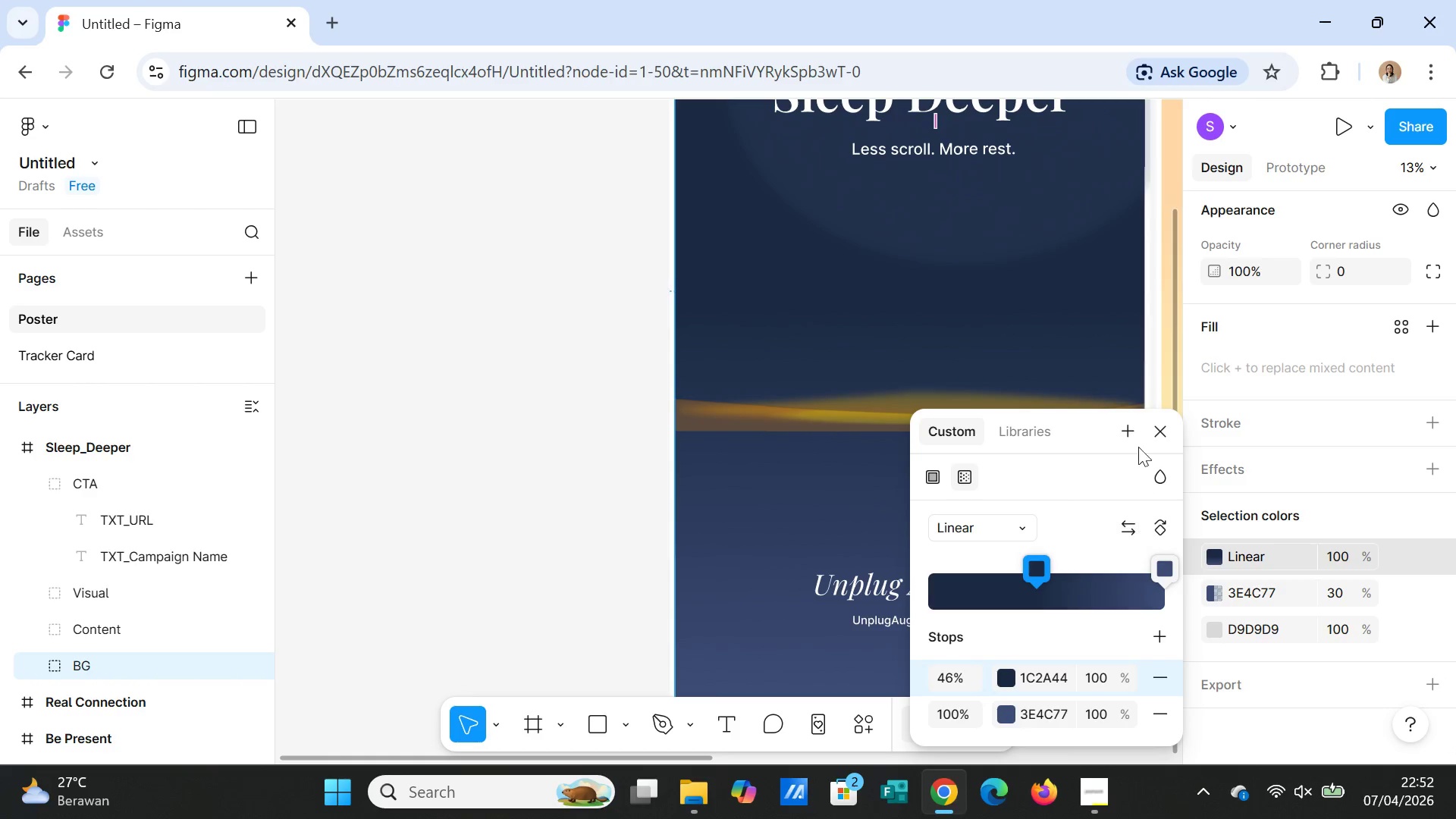 
left_click([1158, 428])
 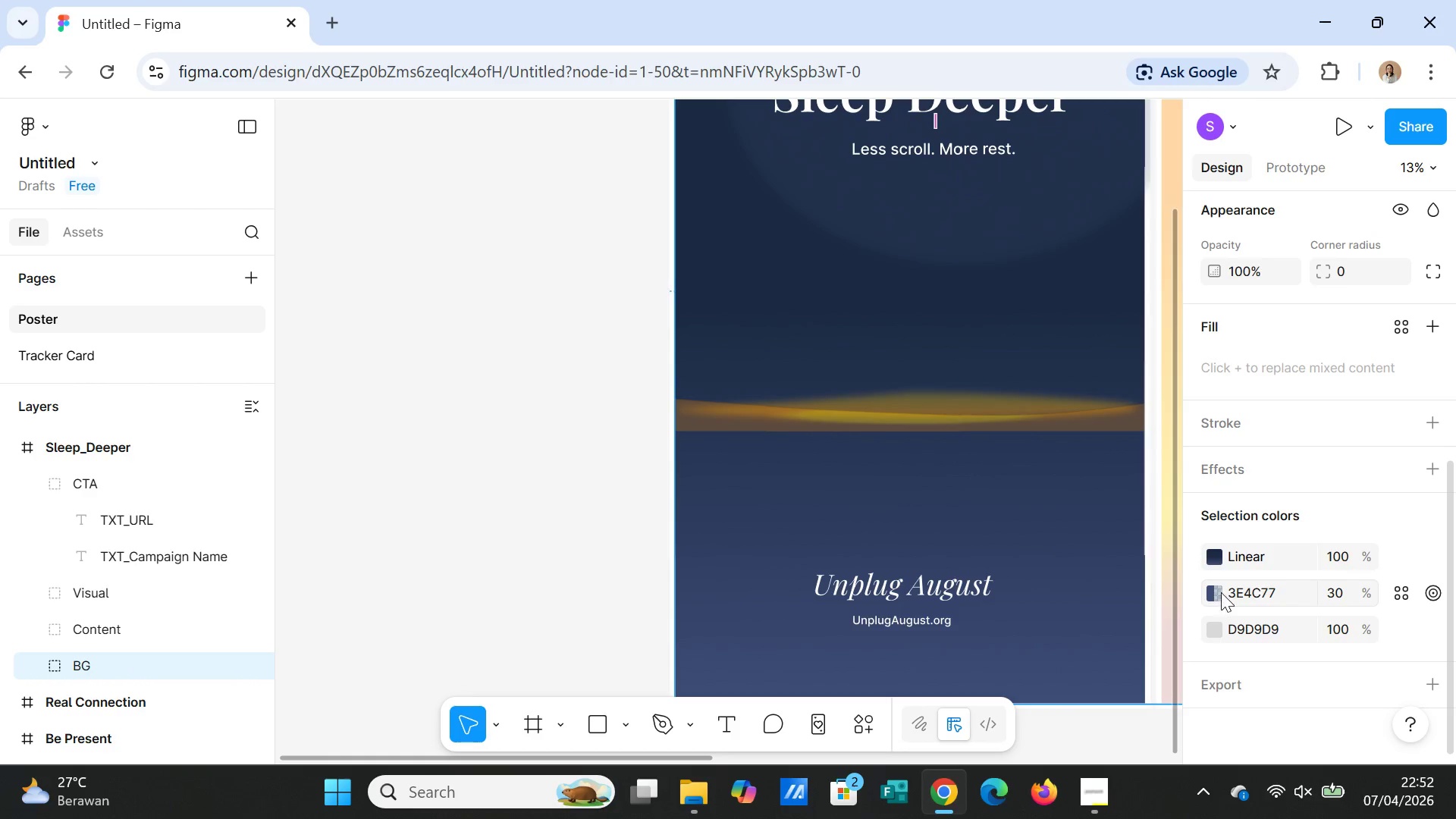 
left_click([1219, 592])
 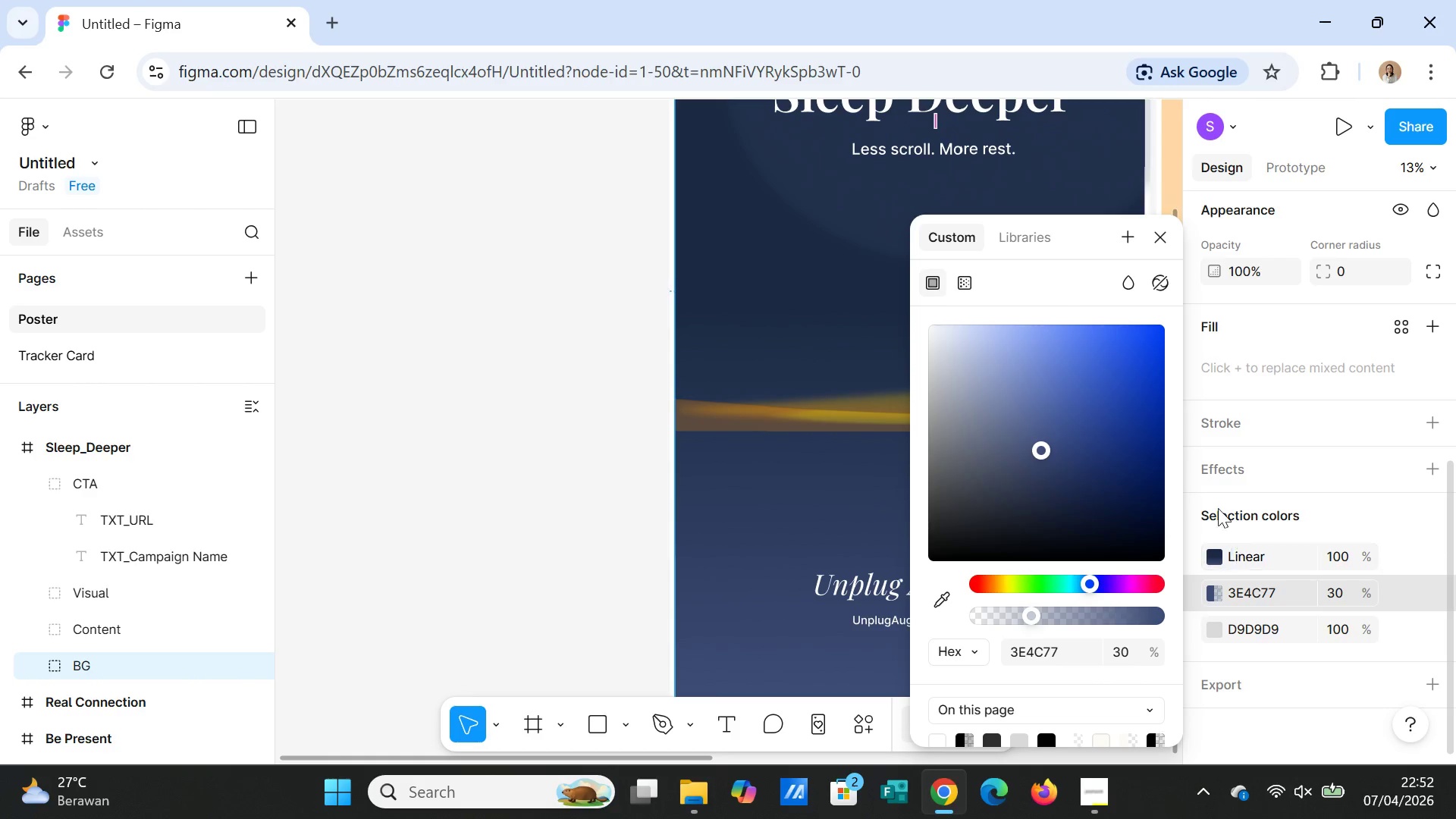 
wait(5.59)
 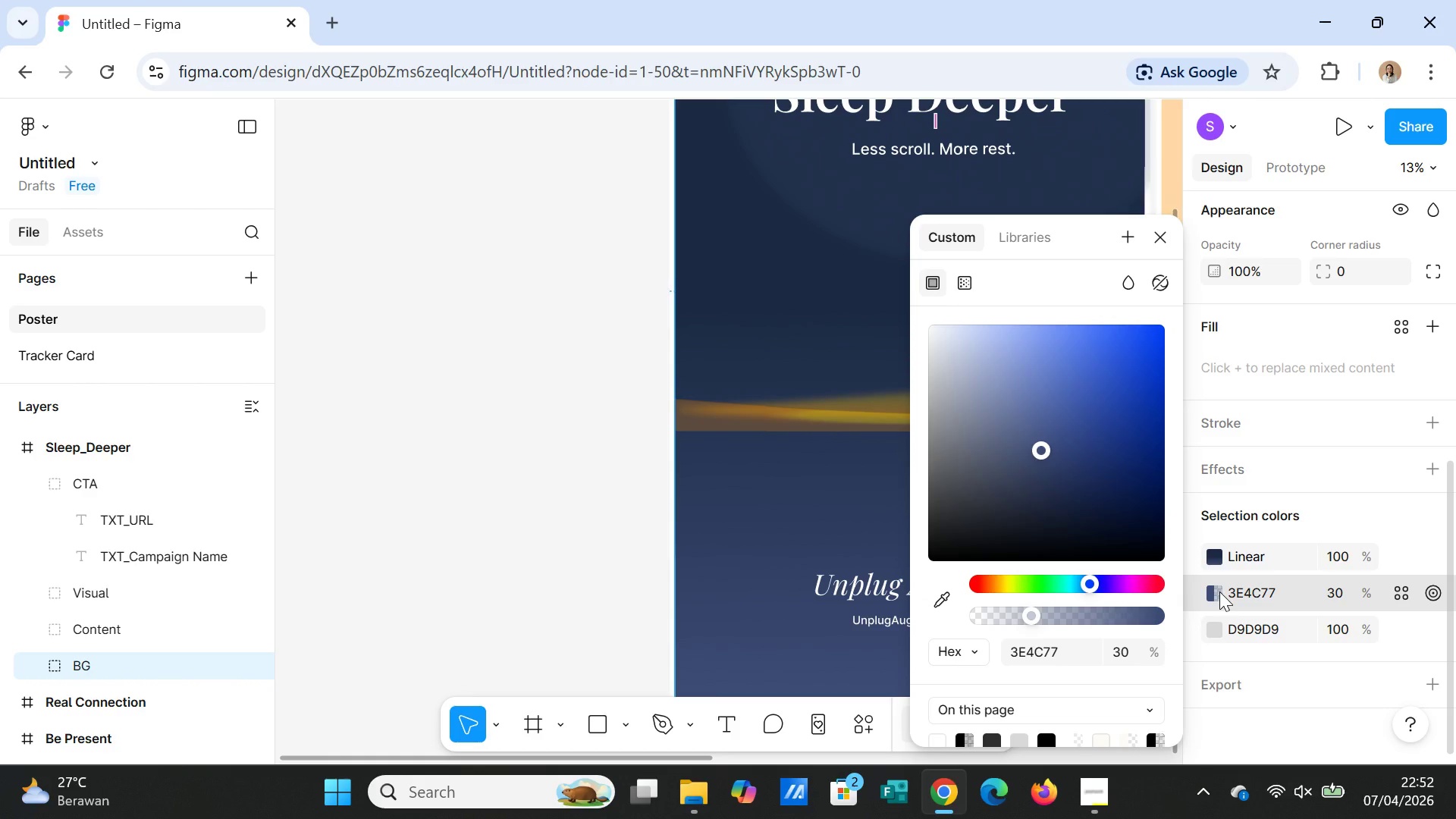 
left_click([1163, 241])
 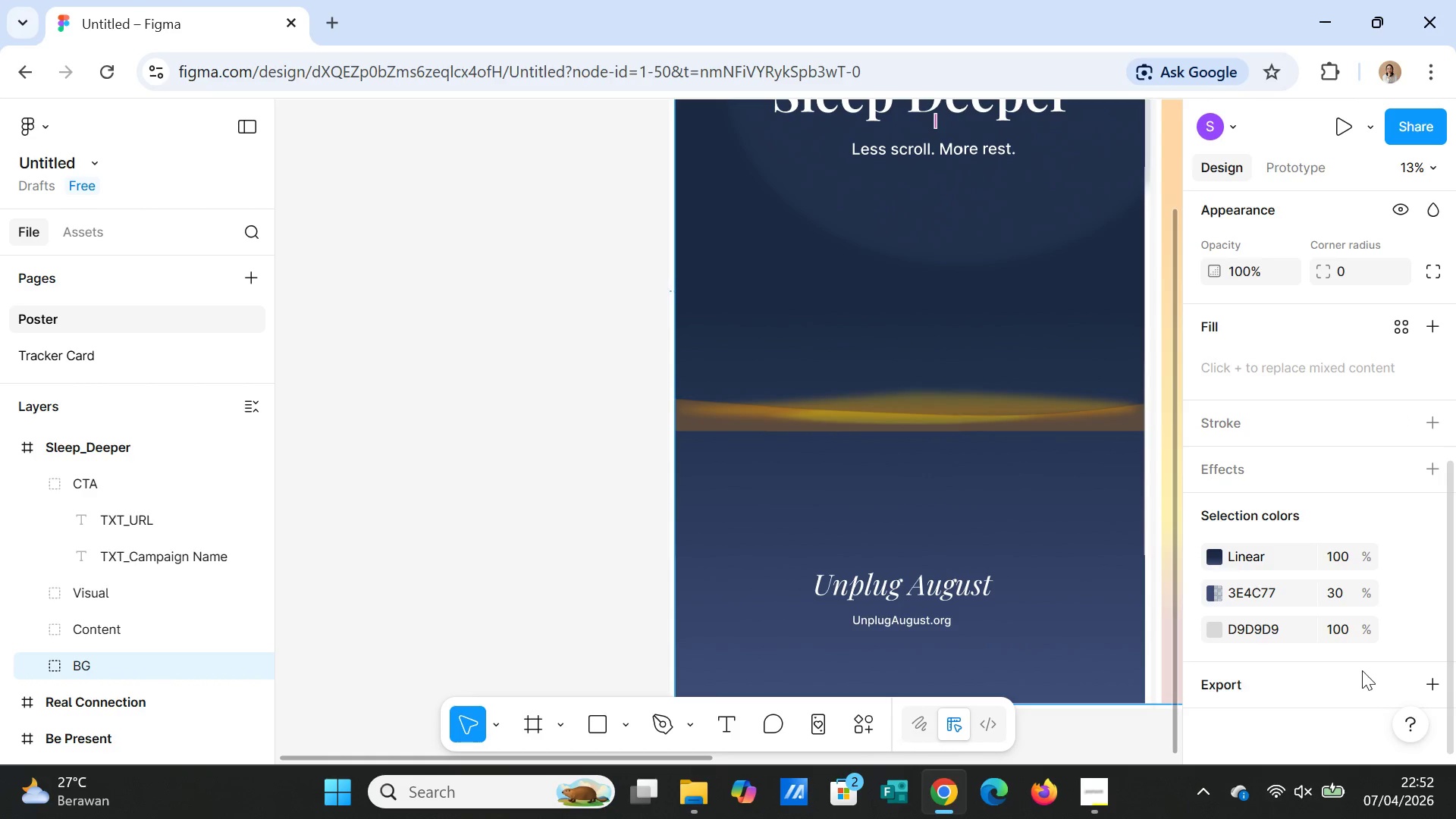 
left_click([1068, 562])
 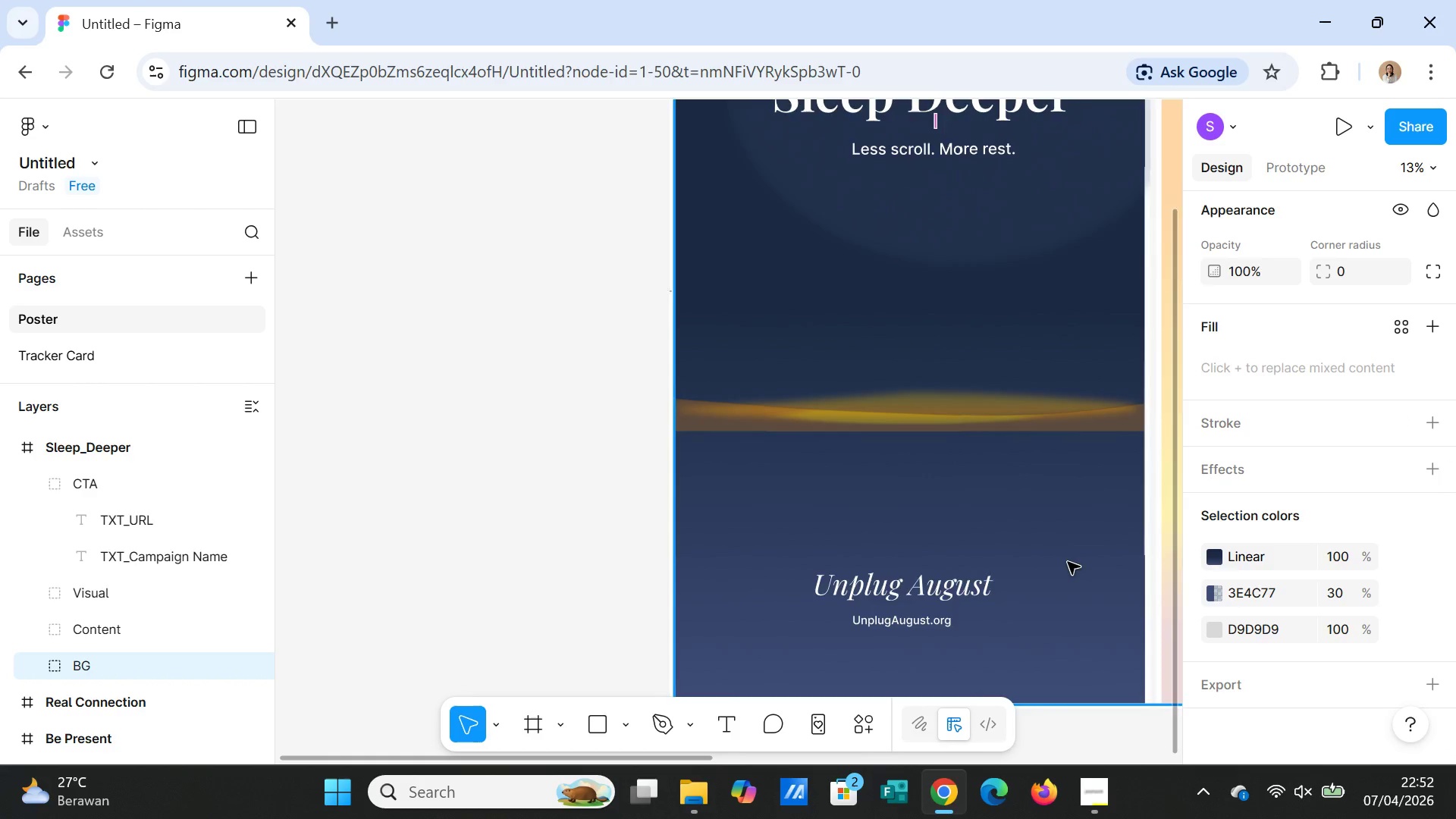 
scroll: coordinate [1068, 562], scroll_direction: up, amount: 4.0
 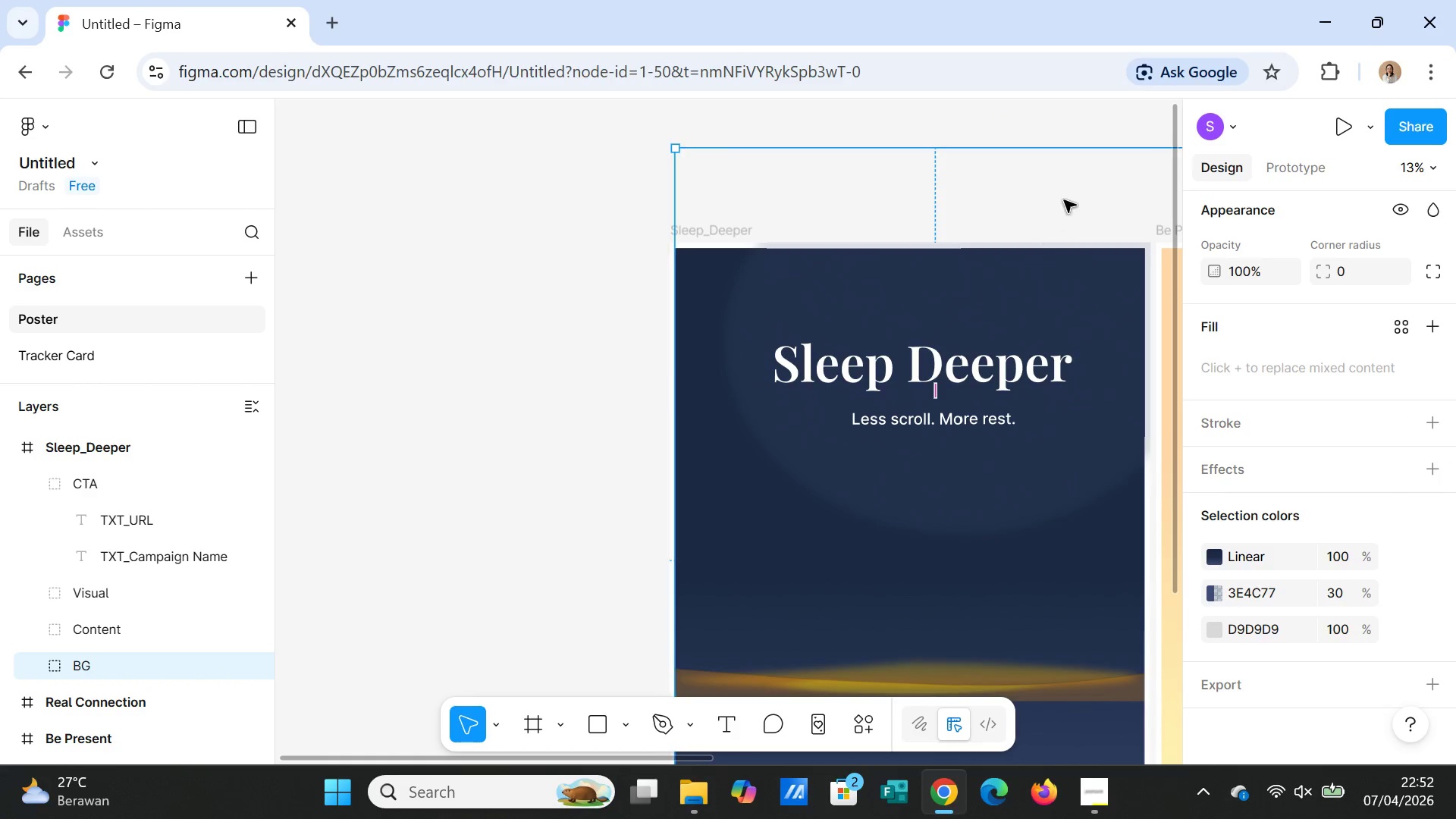 
left_click([1064, 198])
 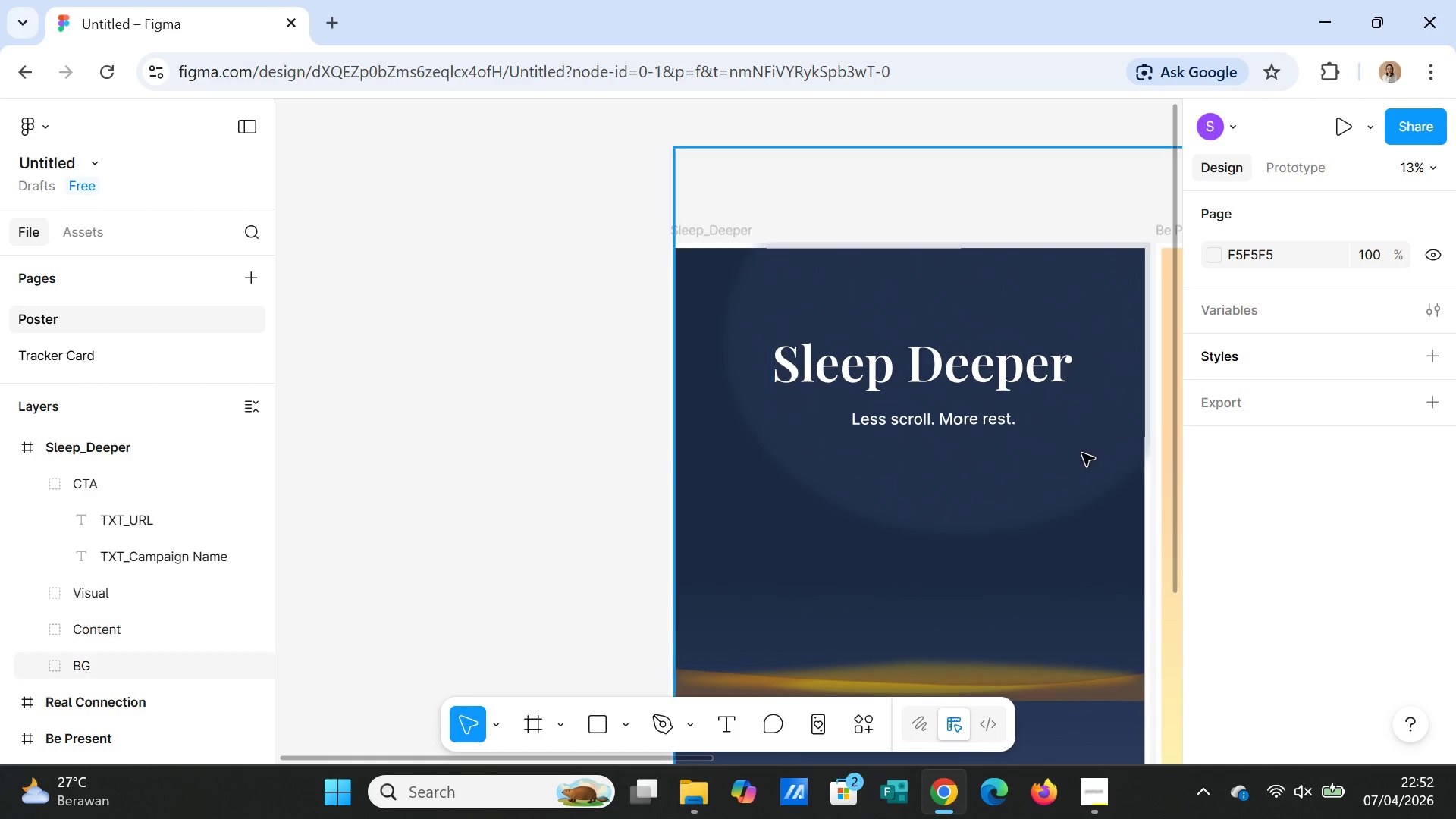 
left_click([1080, 482])
 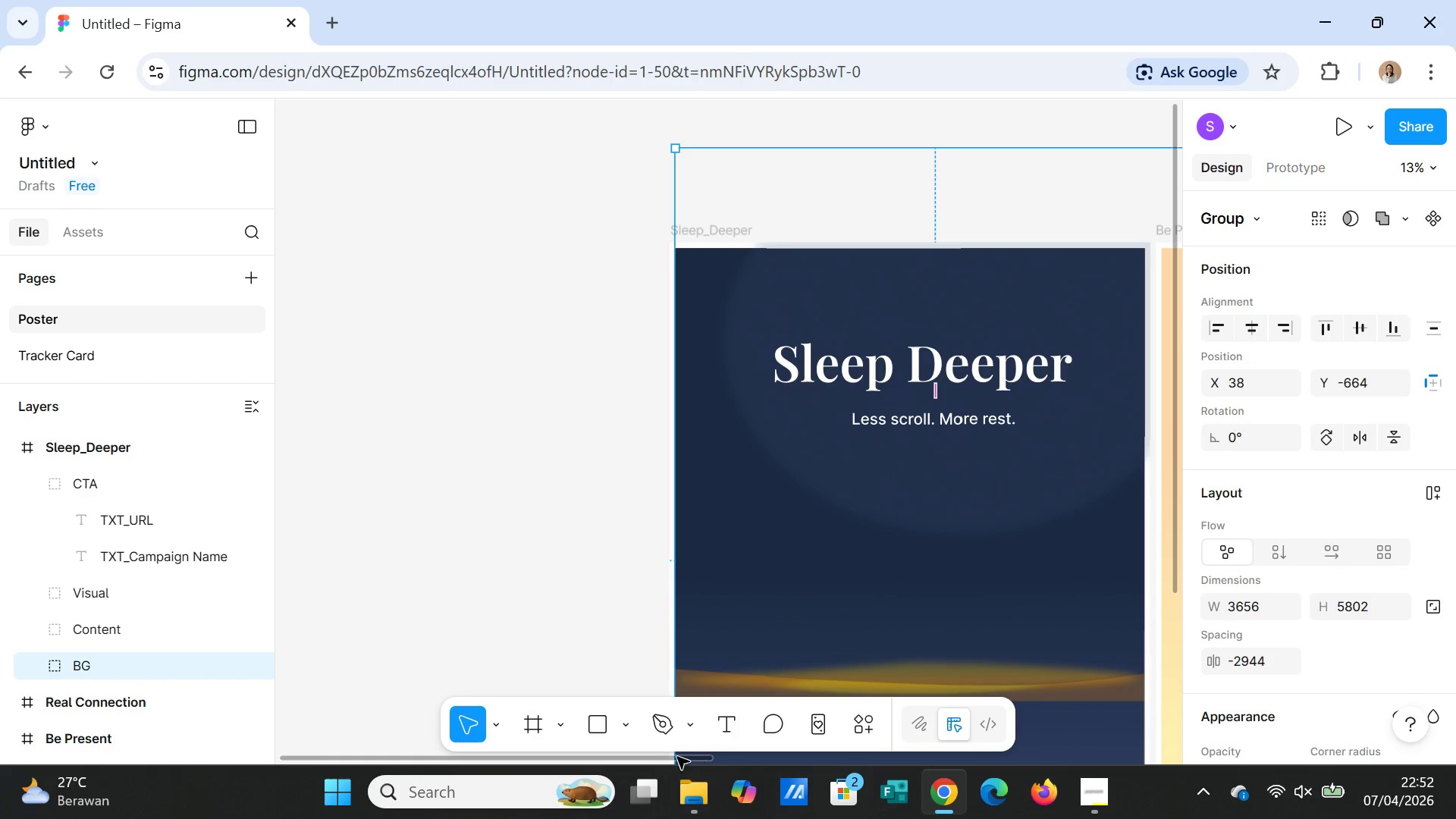 
left_click_drag(start_coordinate=[673, 762], to_coordinate=[763, 767])
 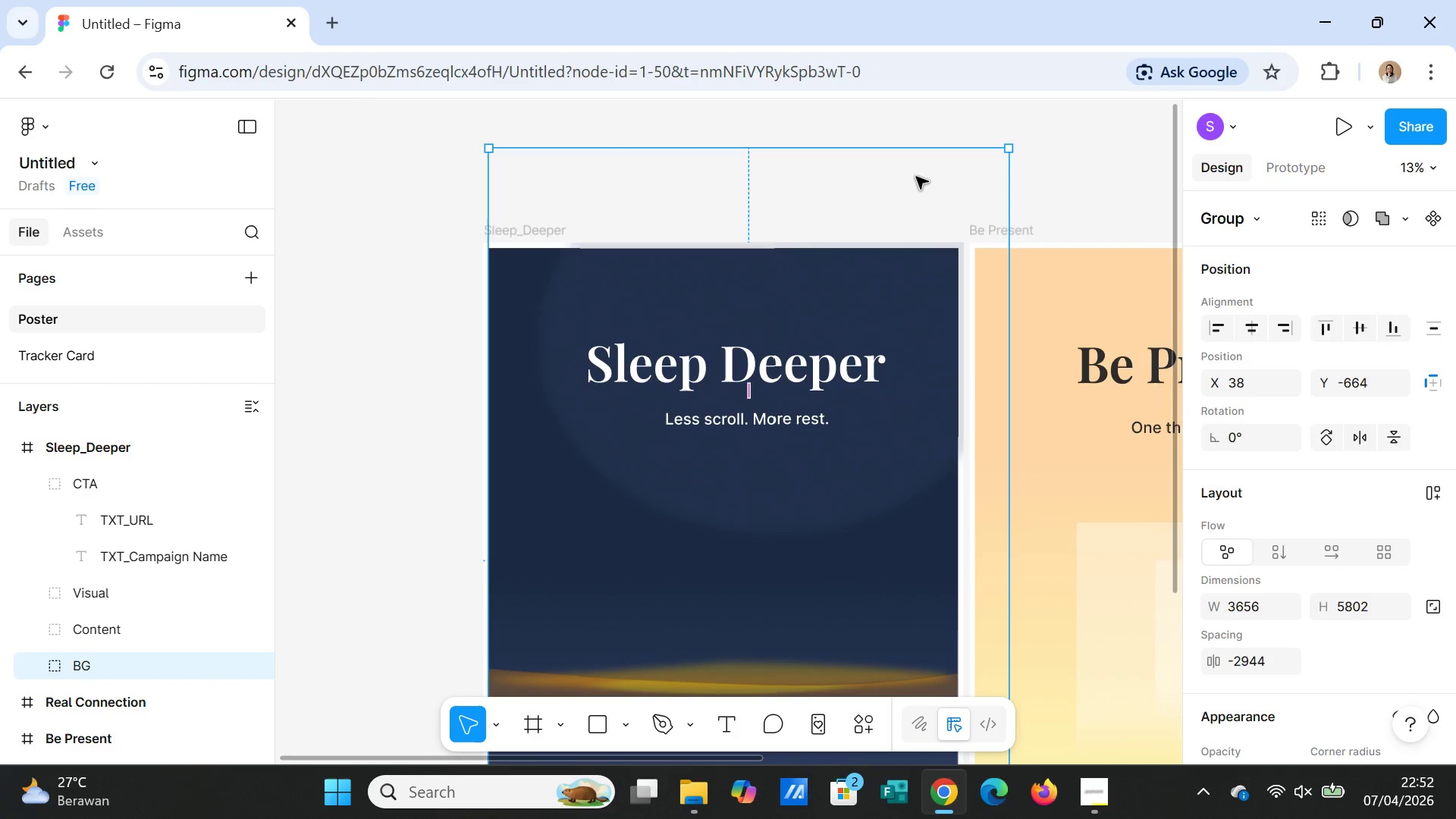 
left_click_drag(start_coordinate=[916, 177], to_coordinate=[942, 209])
 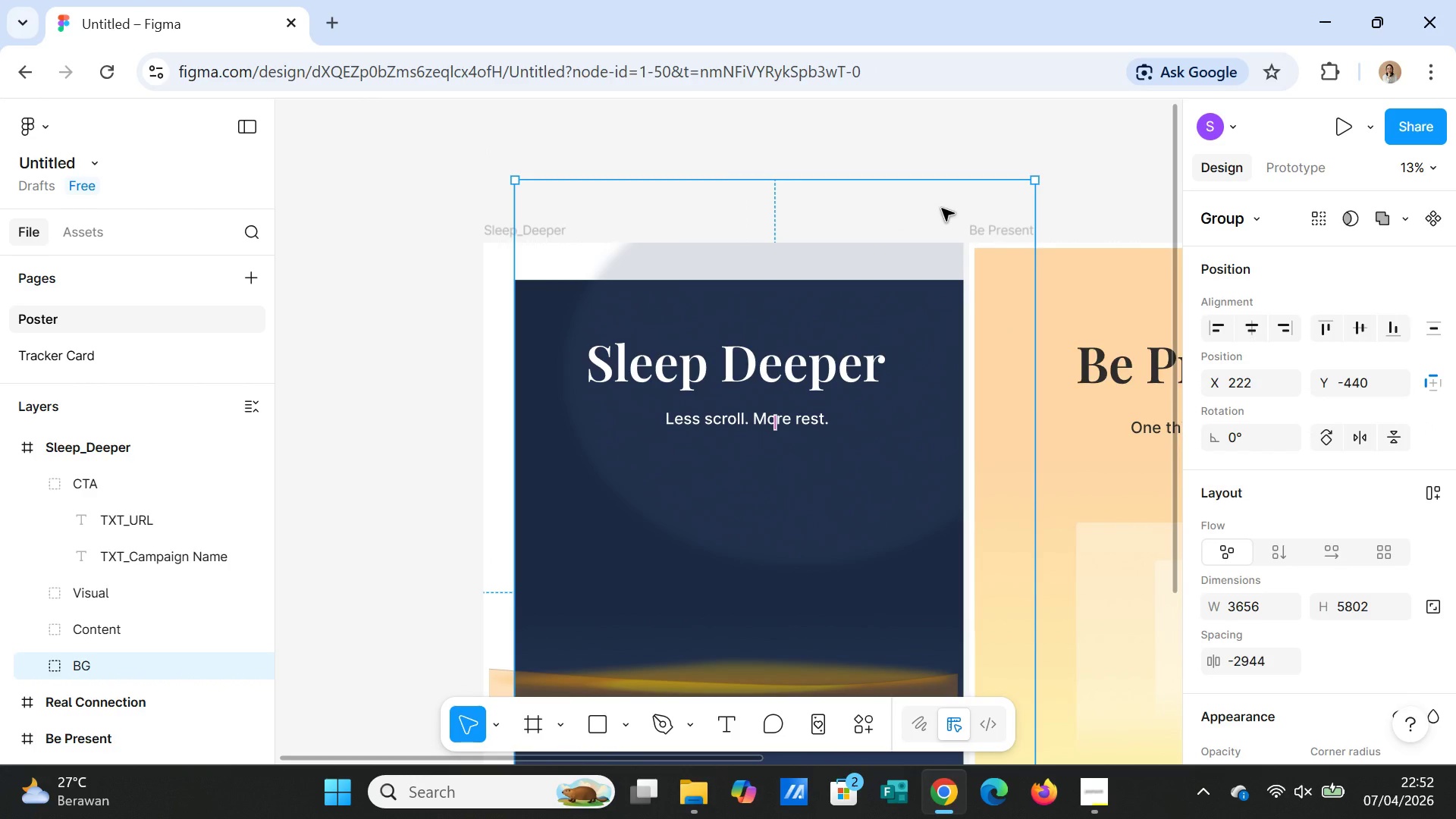 
key(Control+Z)
 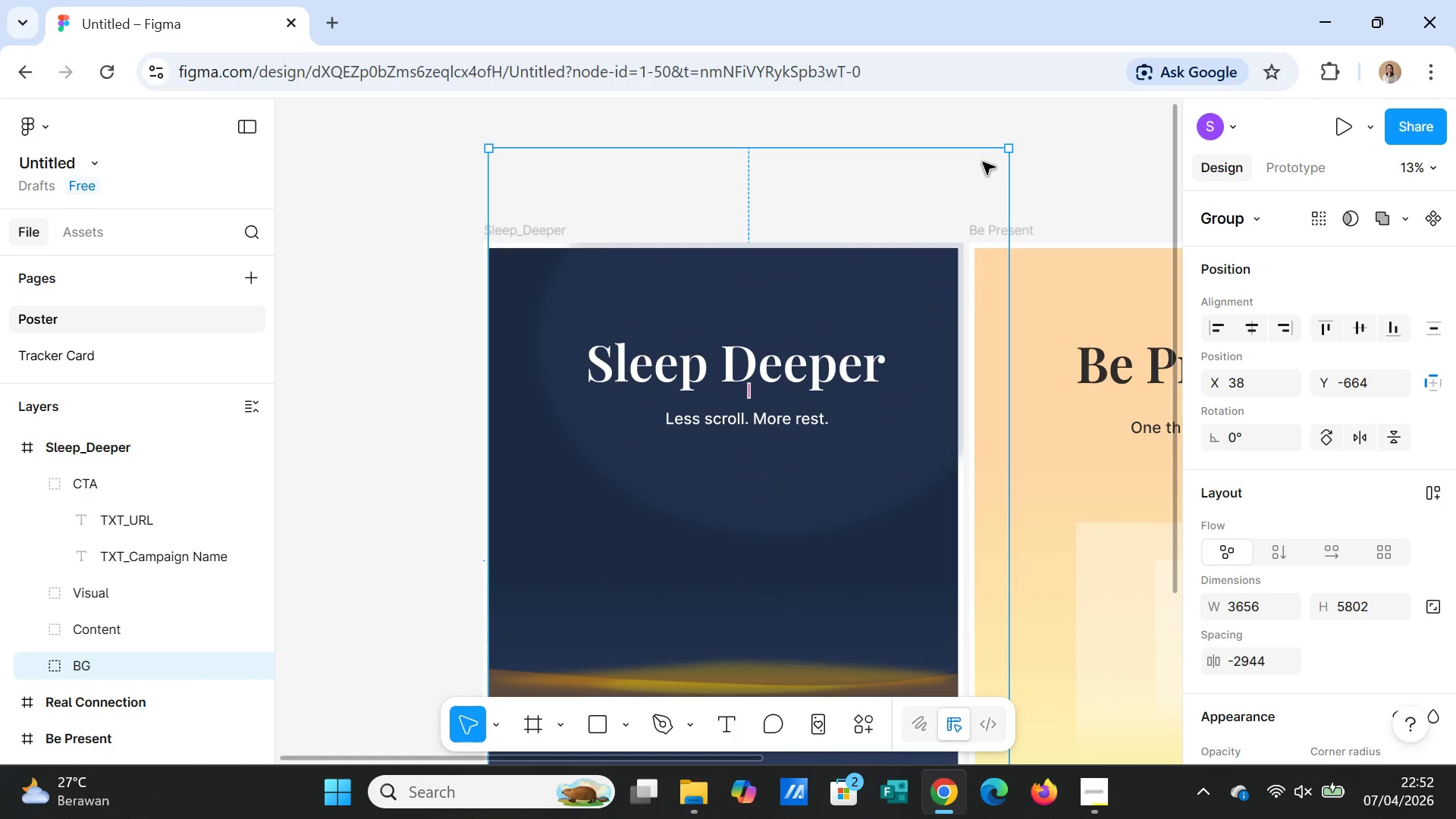 
wait(6.11)
 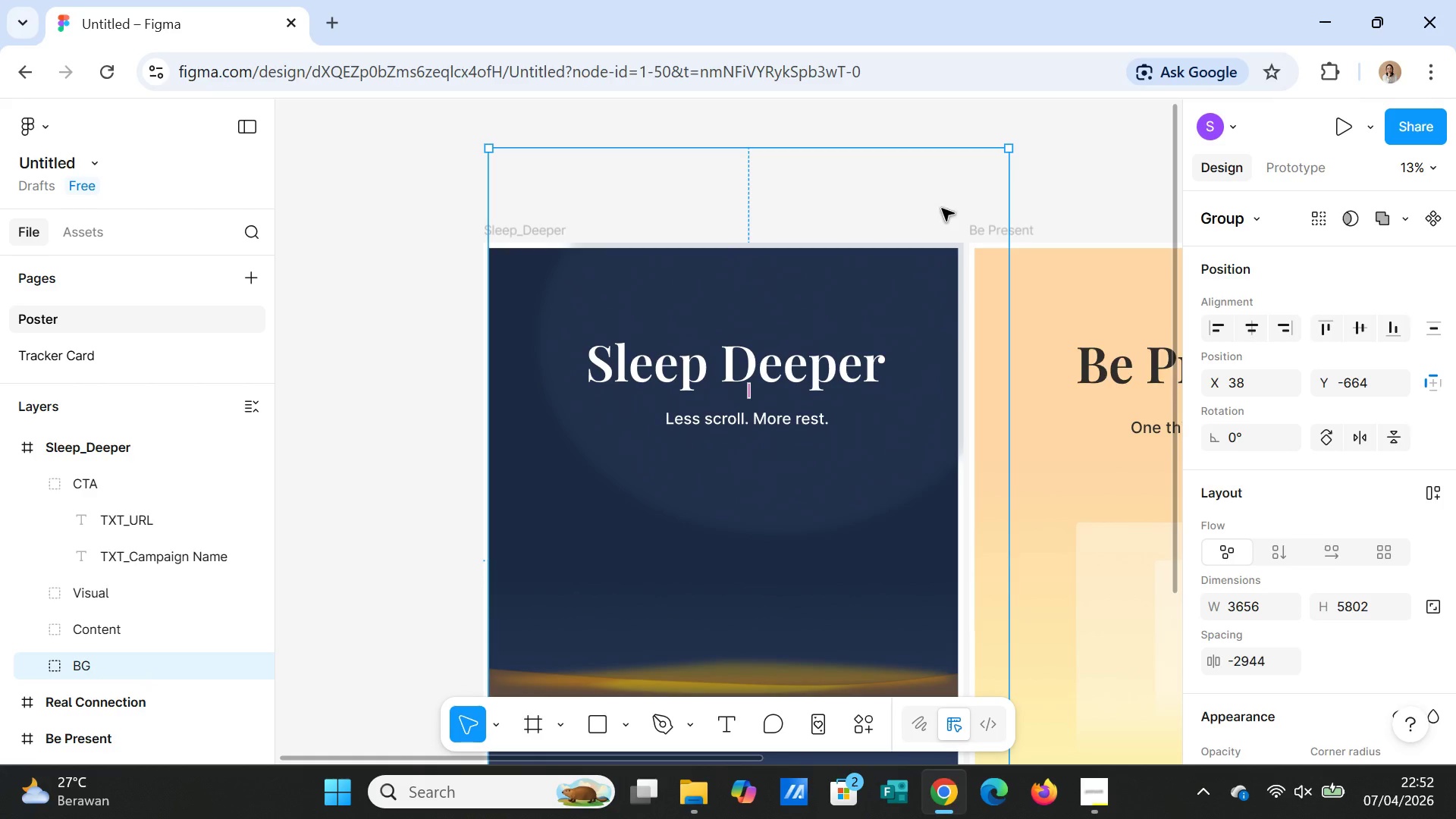 
left_click_drag(start_coordinate=[1006, 149], to_coordinate=[1021, 157])
 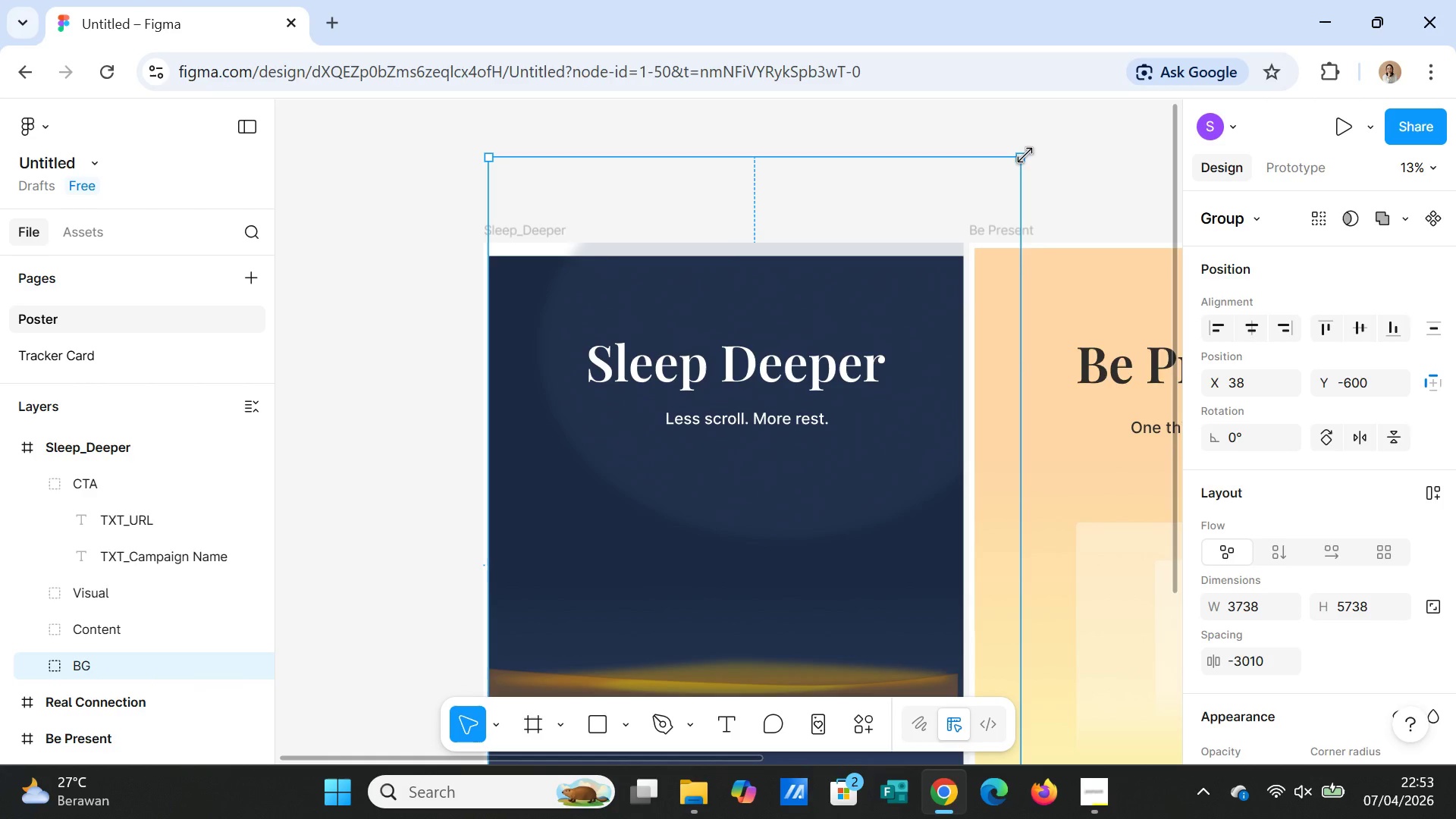 
key(Control+Z)
 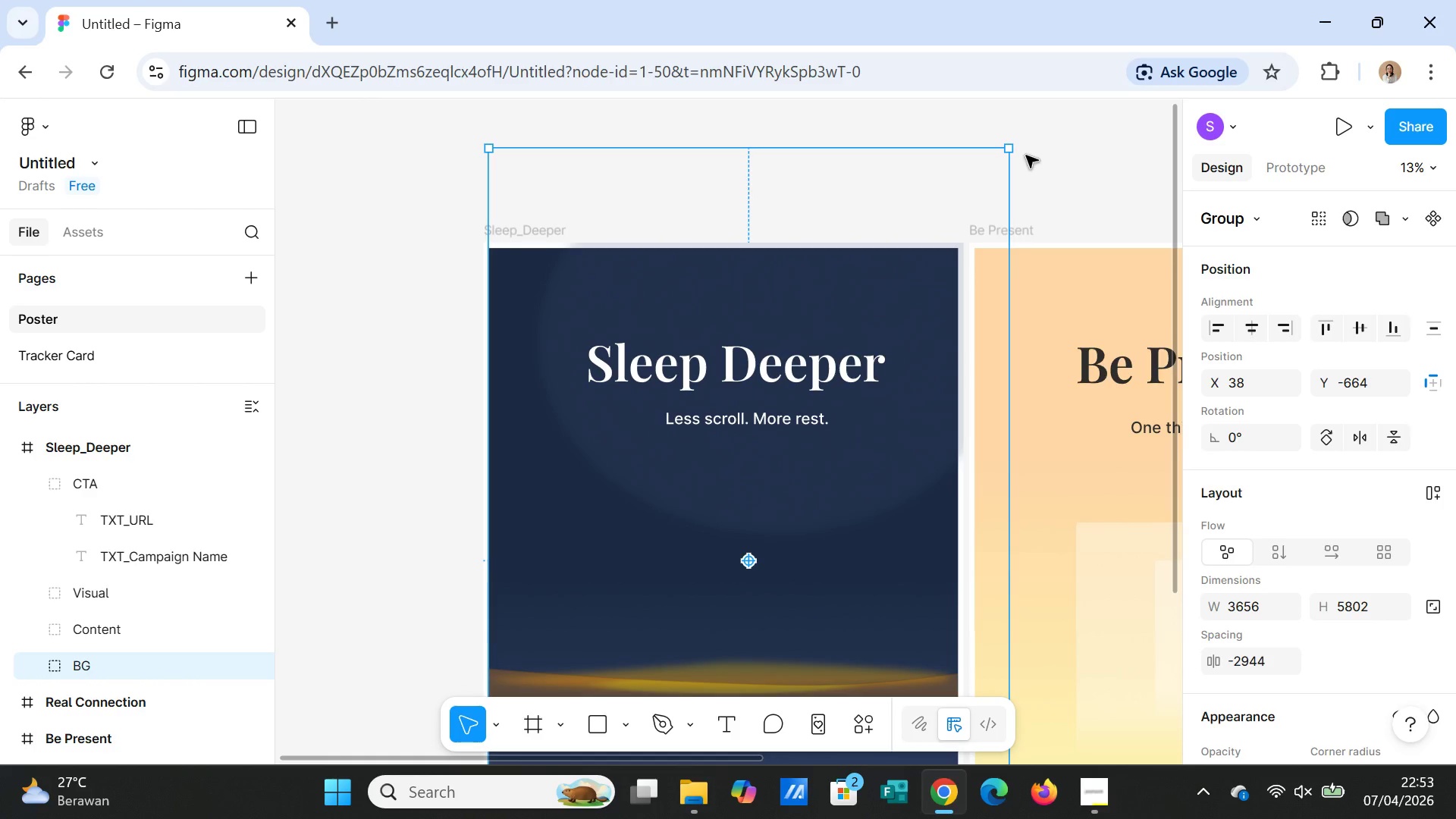 
wait(6.52)
 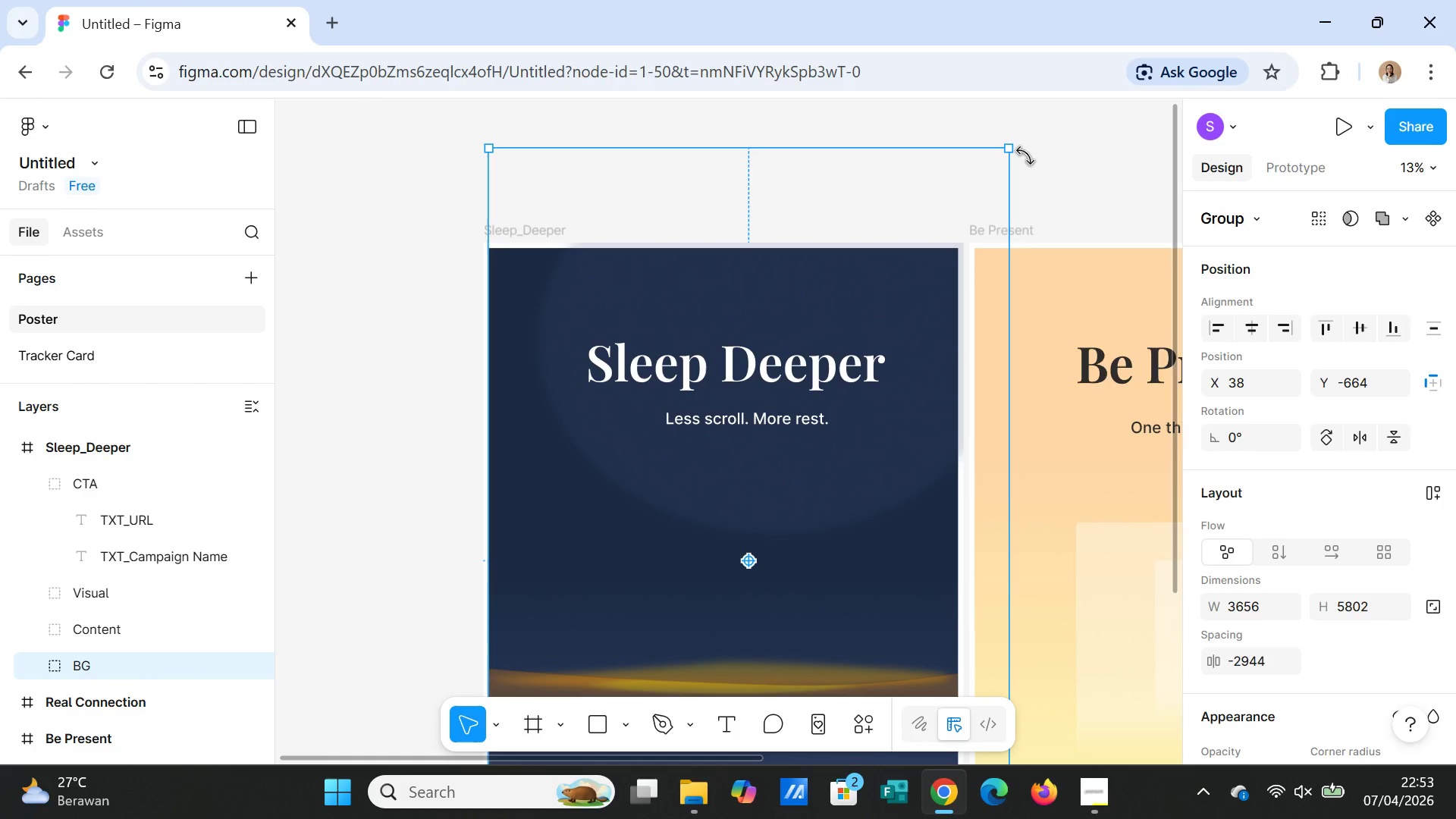 
left_click([83, 667])
 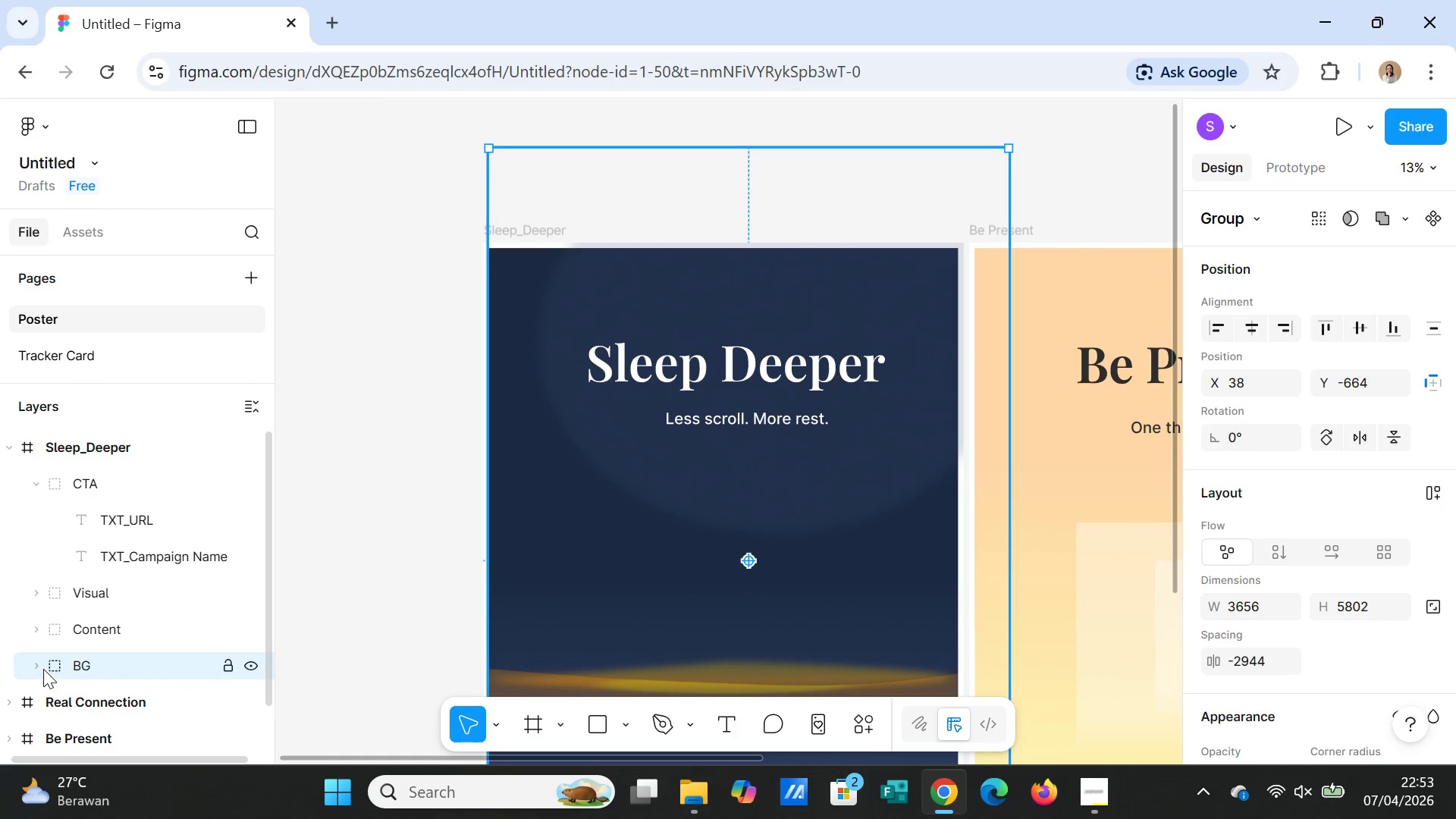 
left_click([41, 669])
 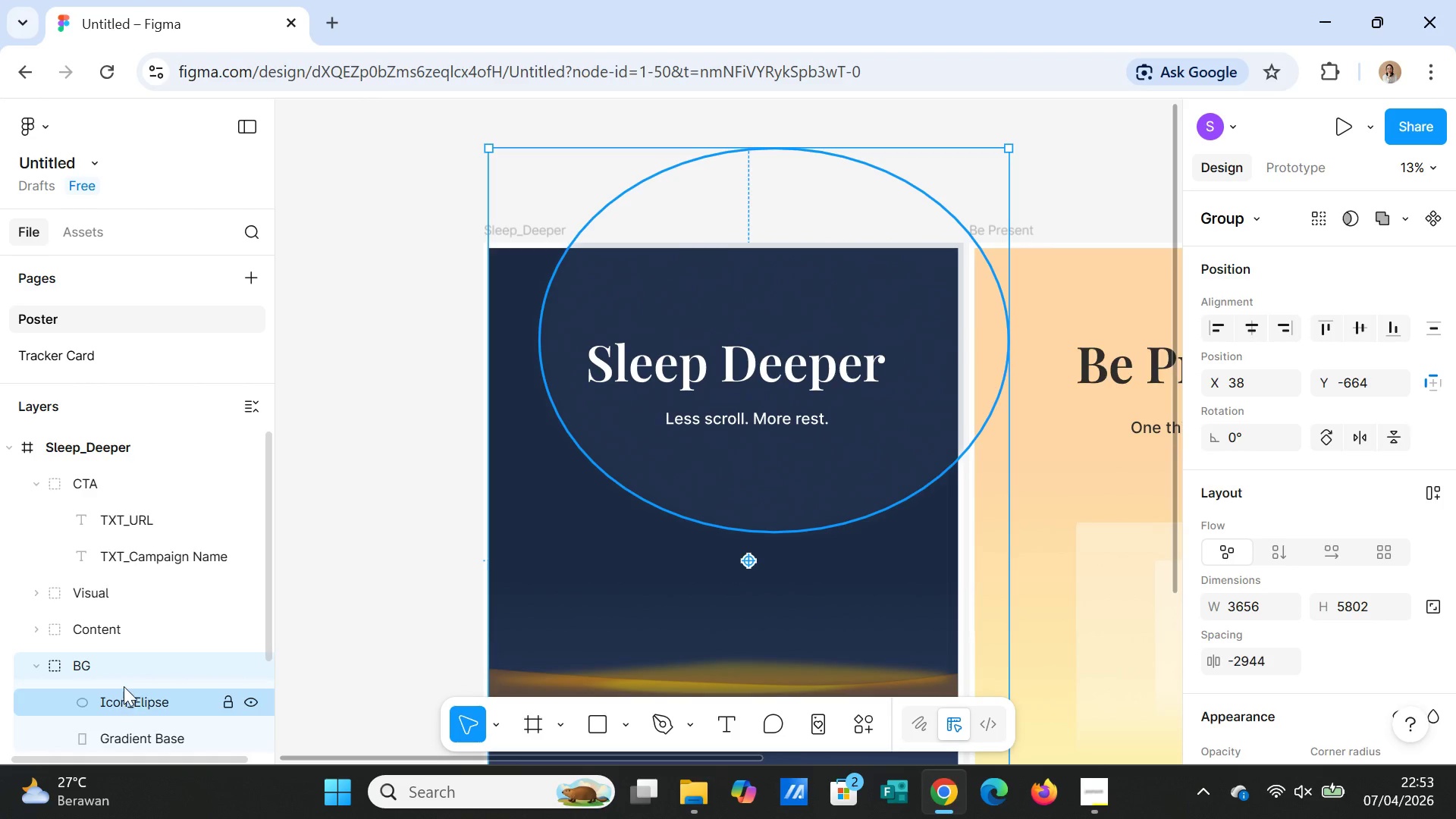 
scroll: coordinate [124, 683], scroll_direction: down, amount: 1.0
 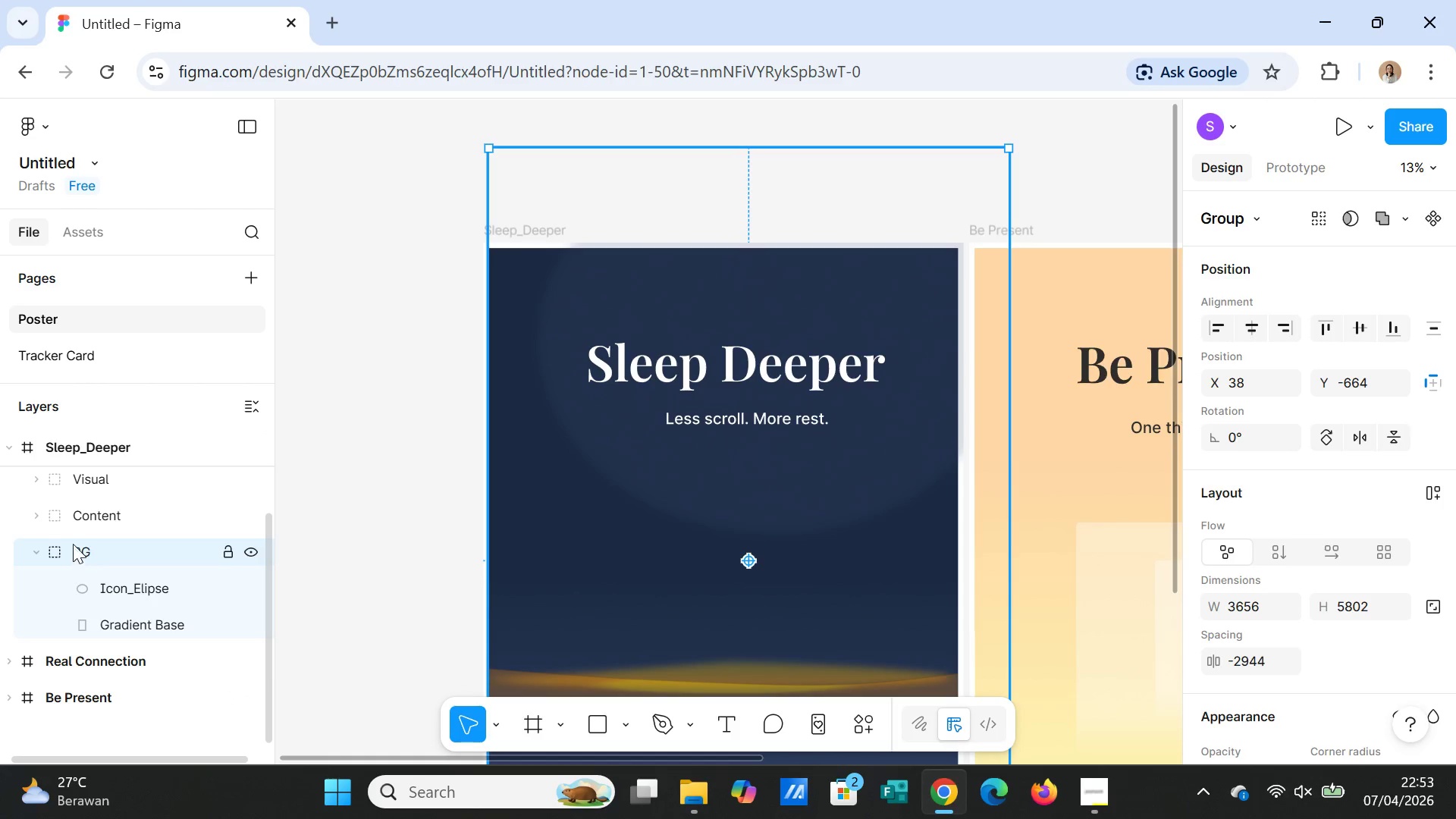 
right_click([73, 544])
 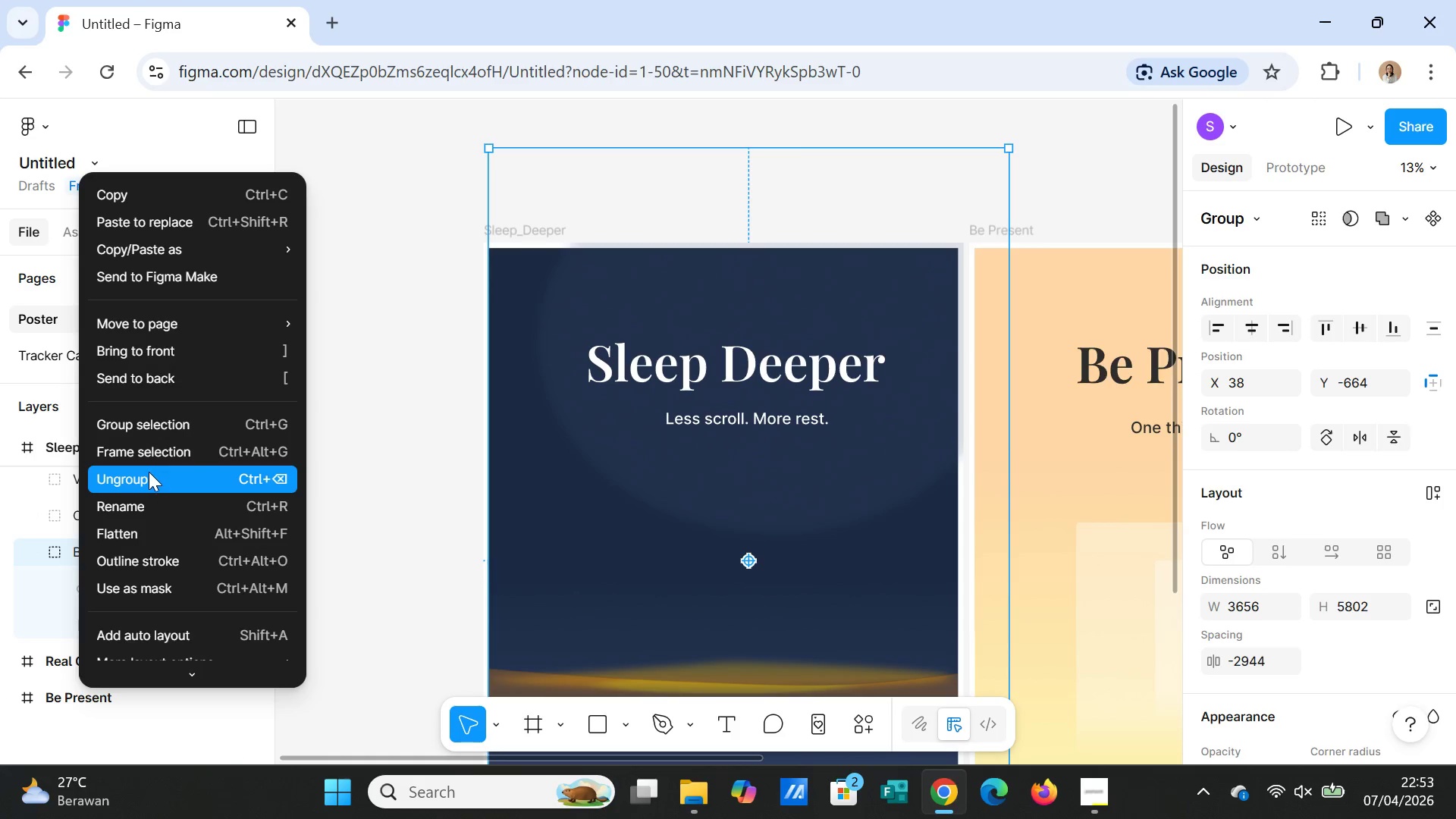 
left_click([151, 471])
 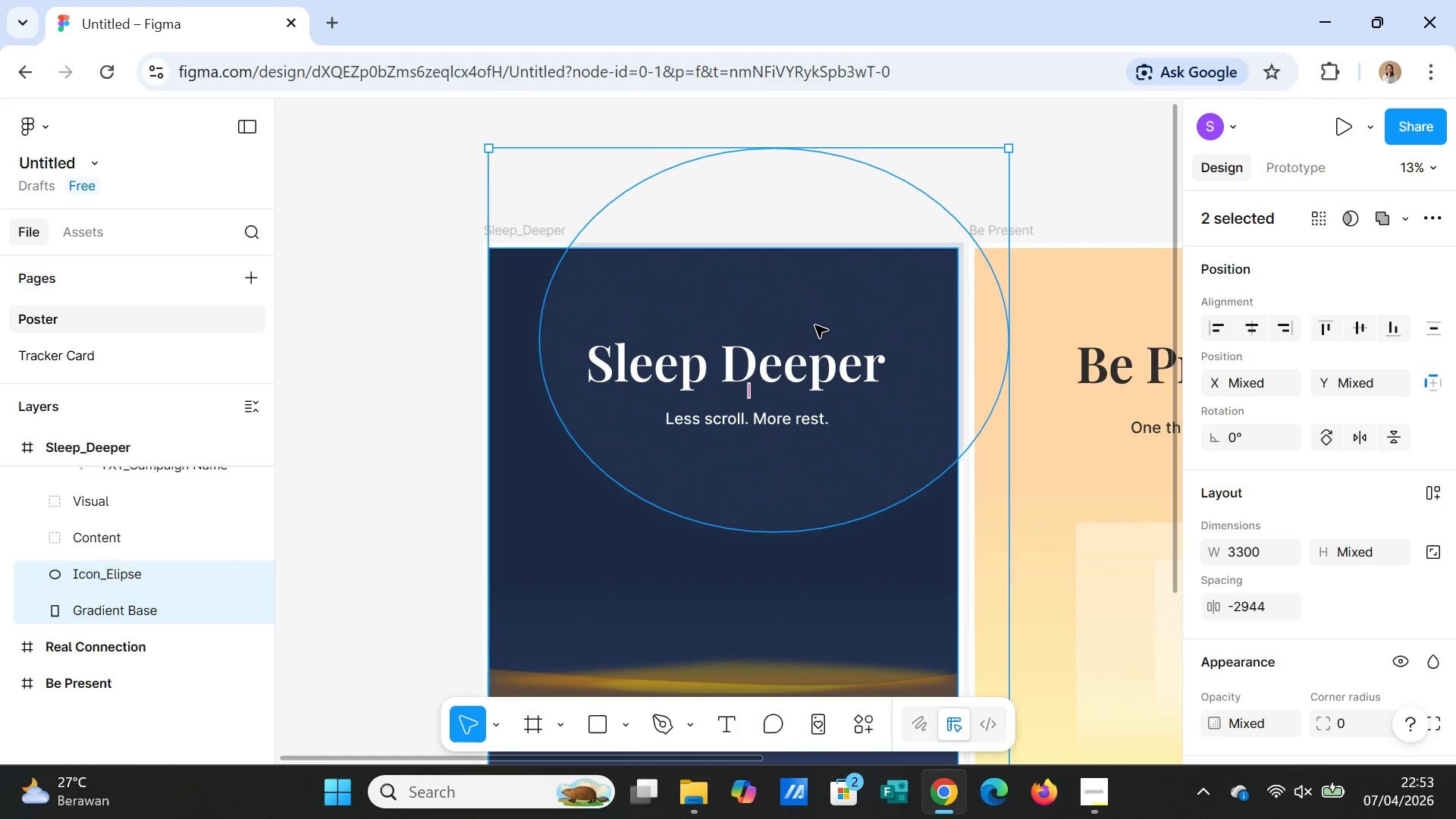 
left_click([815, 325])
 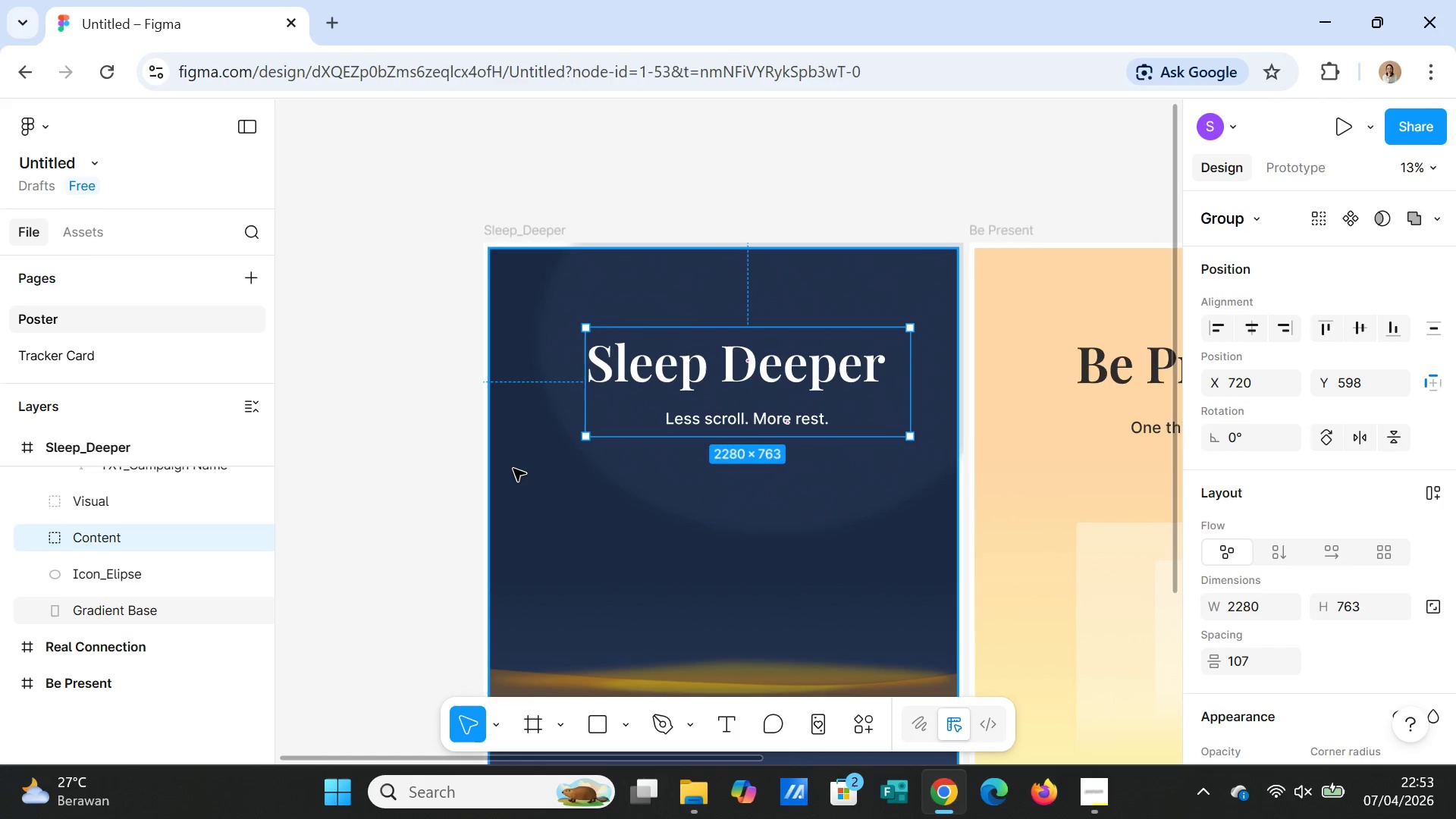 
left_click([513, 472])
 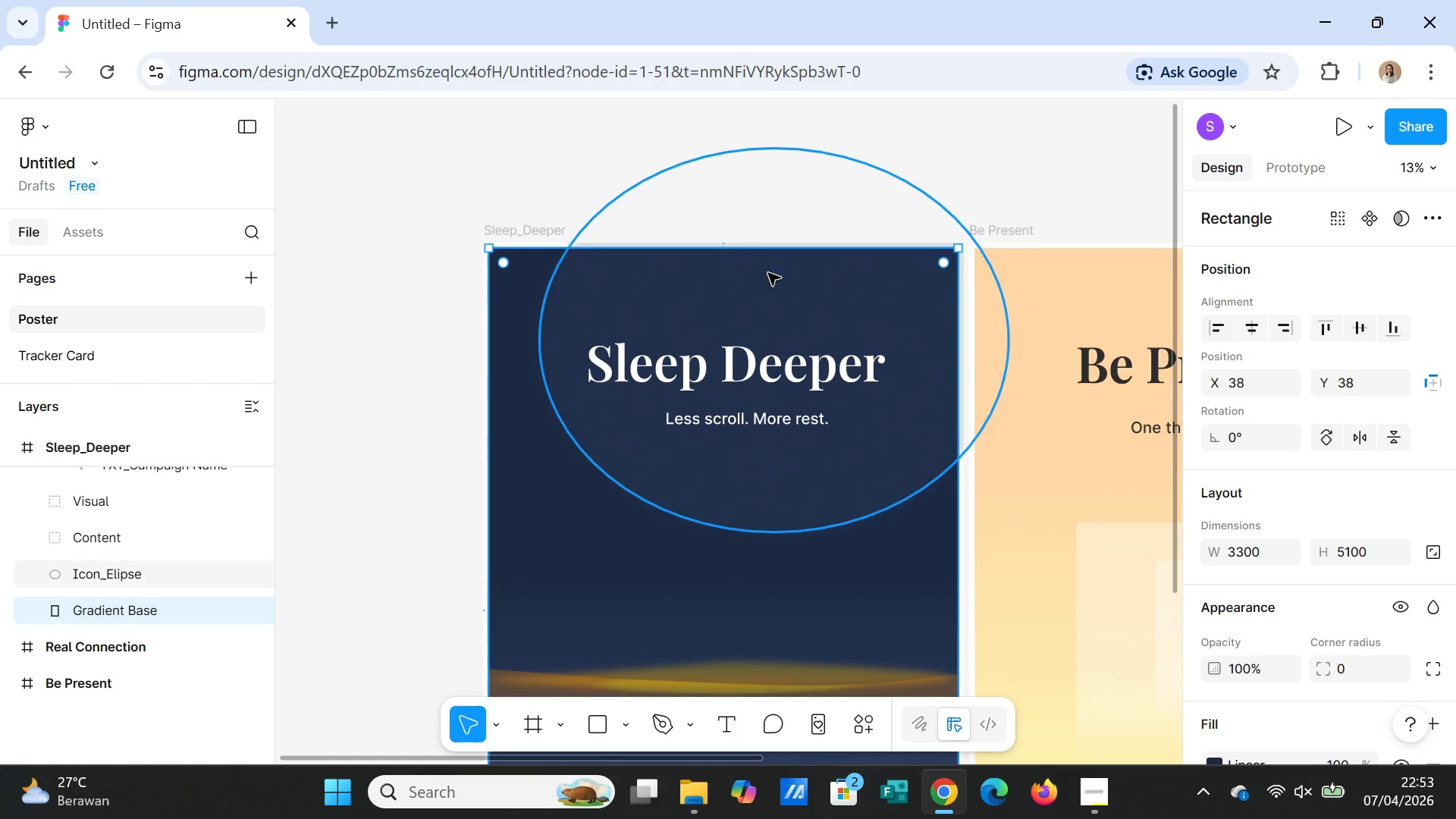 
wait(5.39)
 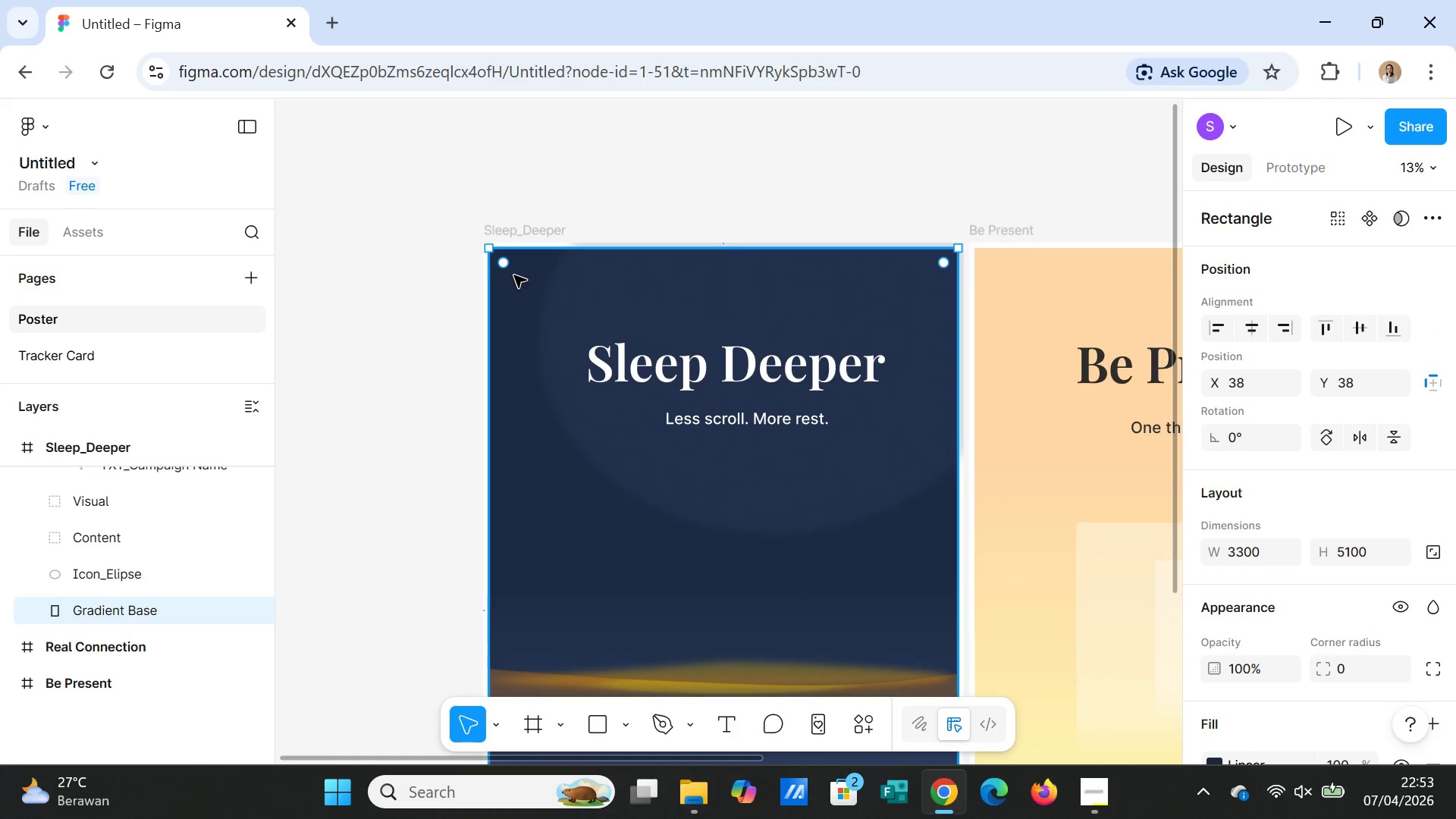 
left_click([502, 422])
 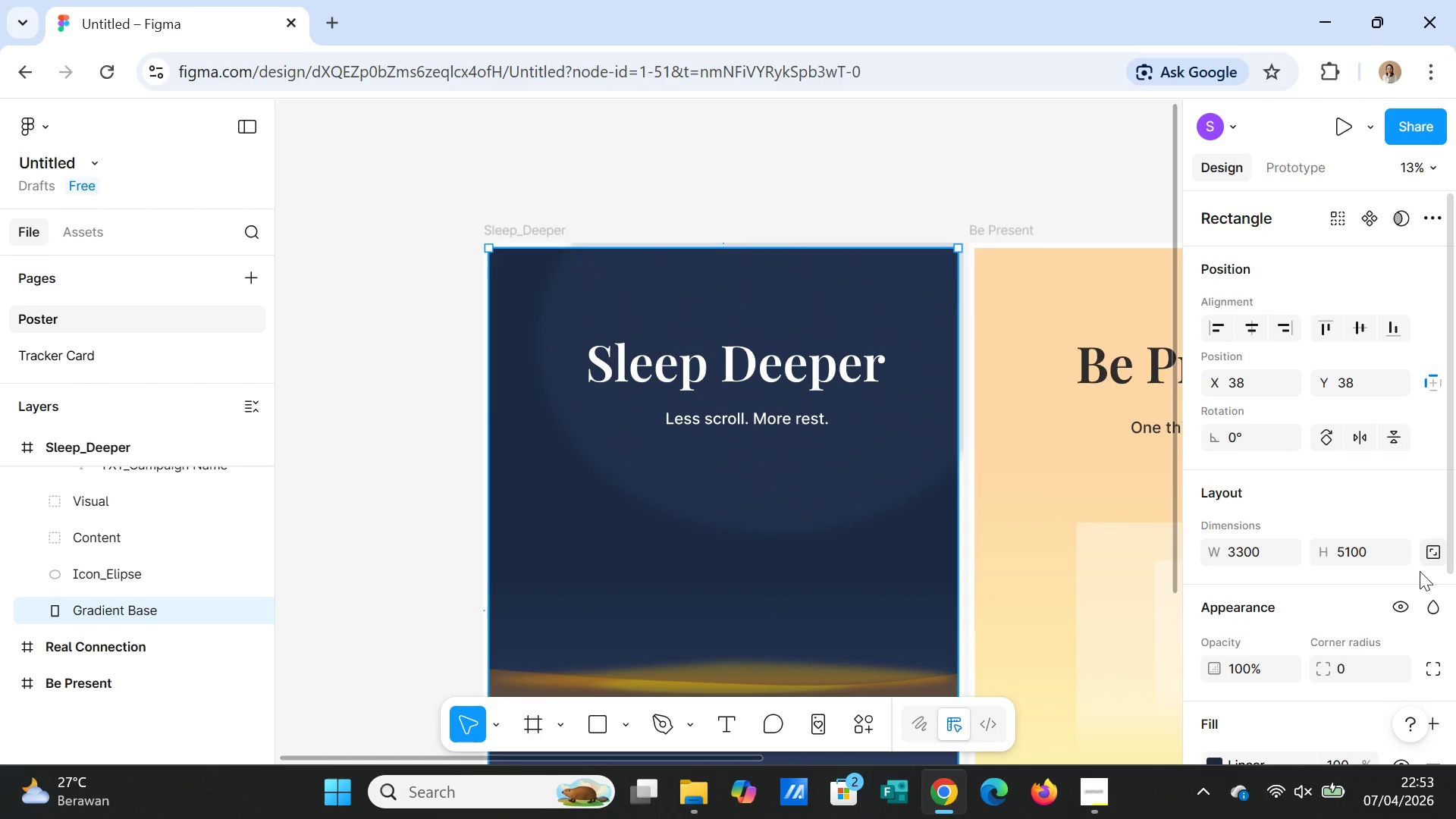 
scroll: coordinate [1398, 623], scroll_direction: down, amount: 3.0
 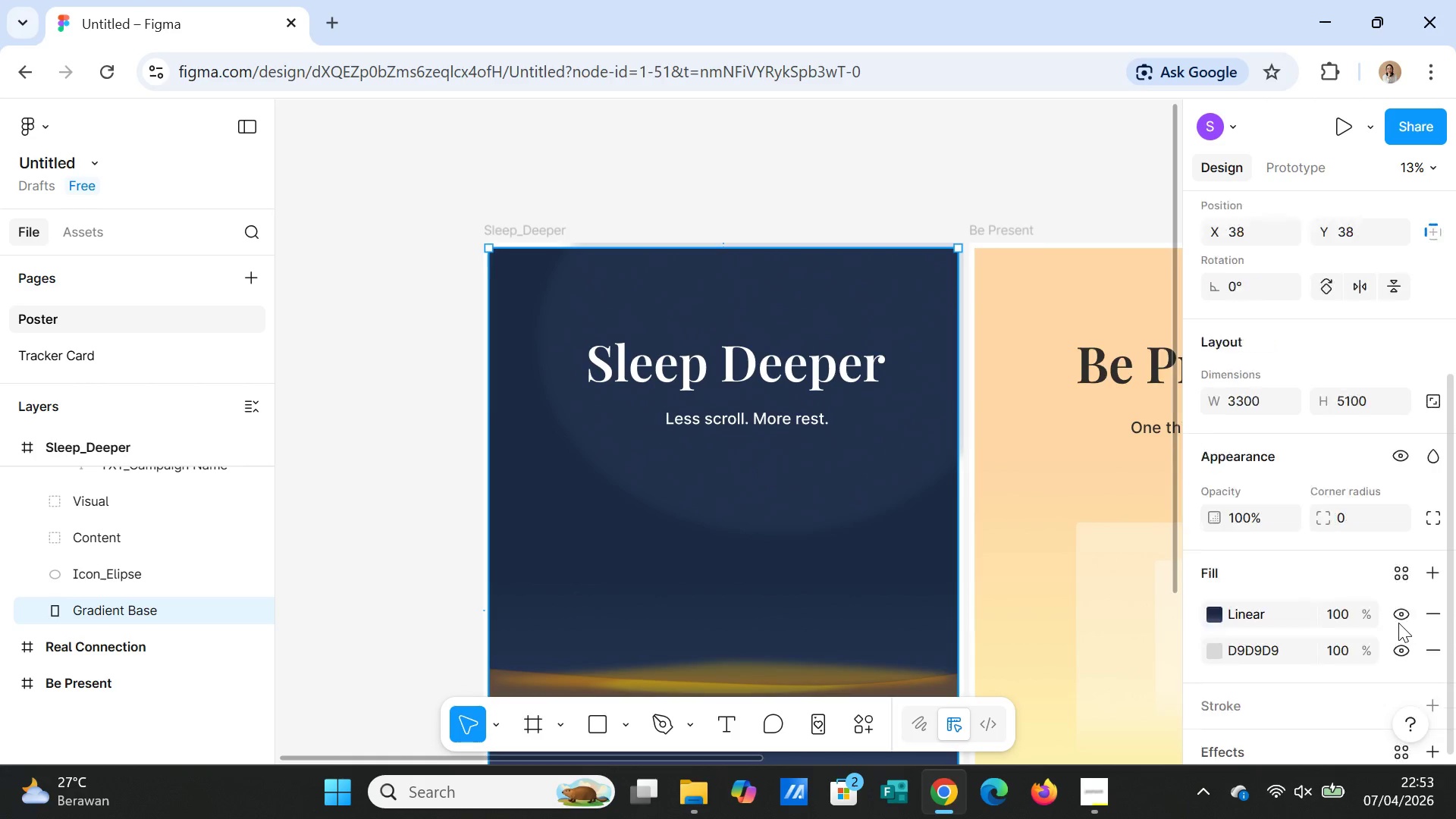 
scroll: coordinate [1398, 623], scroll_direction: up, amount: 2.0
 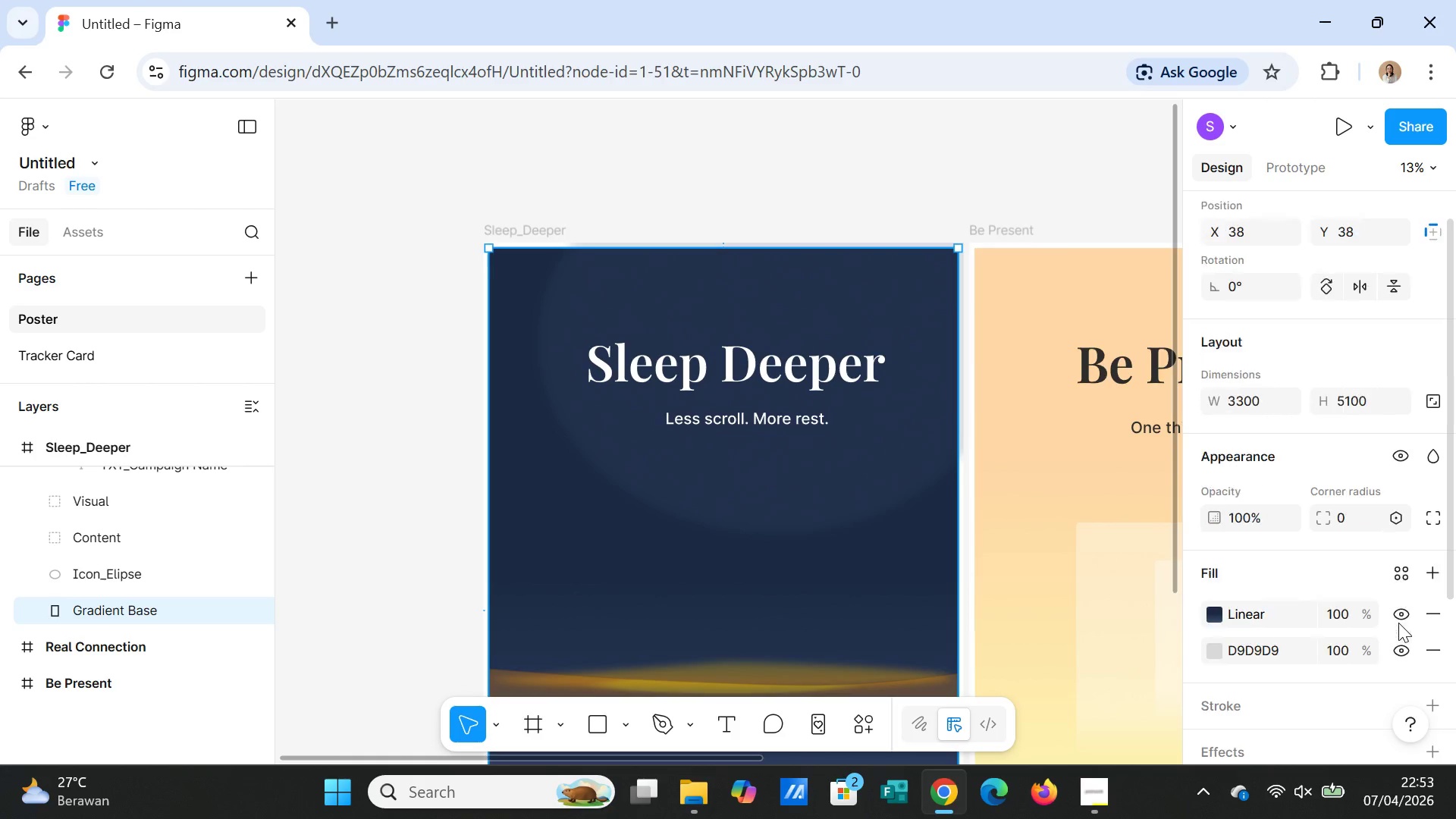 
scroll: coordinate [1398, 623], scroll_direction: down, amount: 2.0
 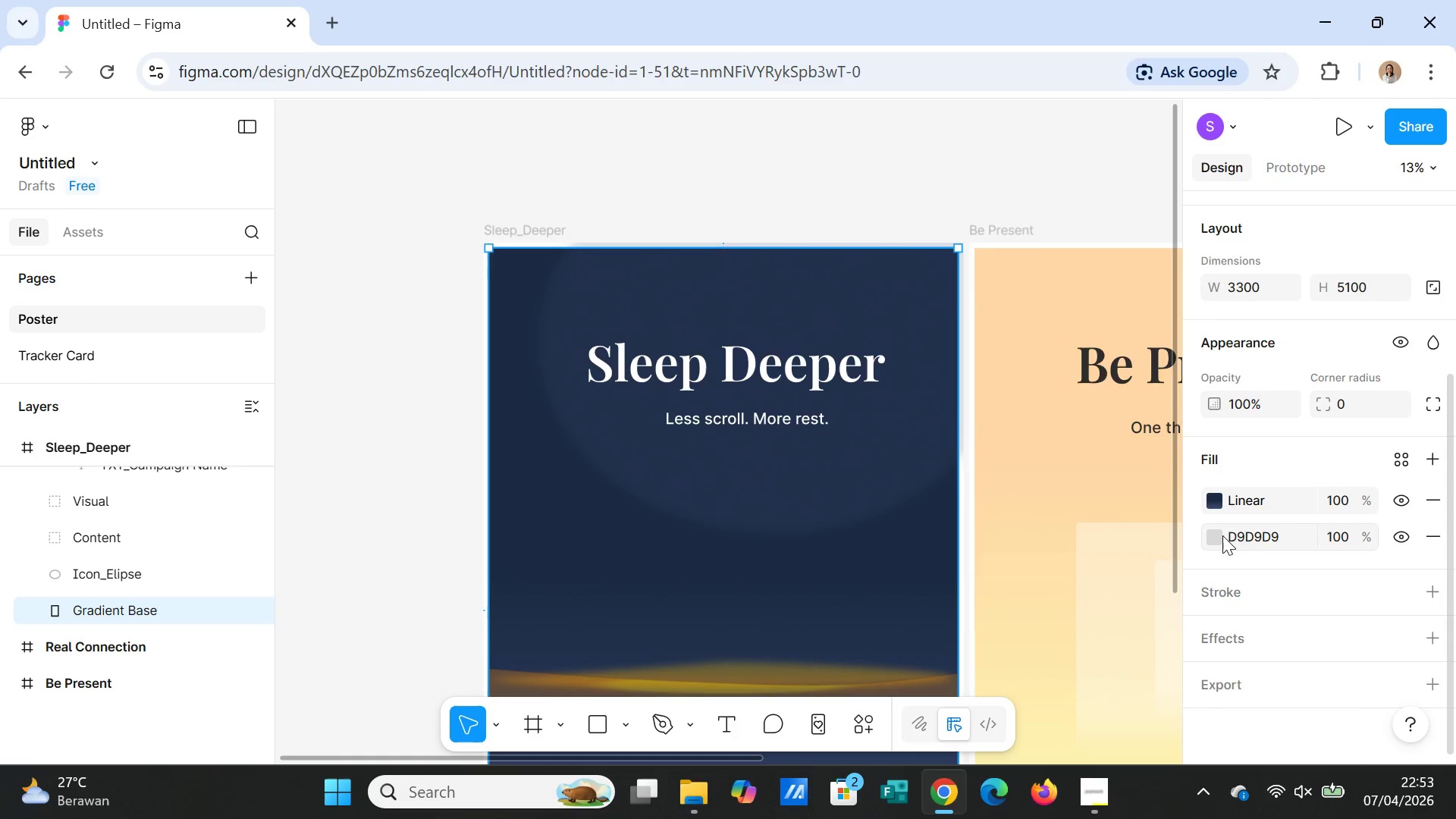 
left_click([1212, 501])
 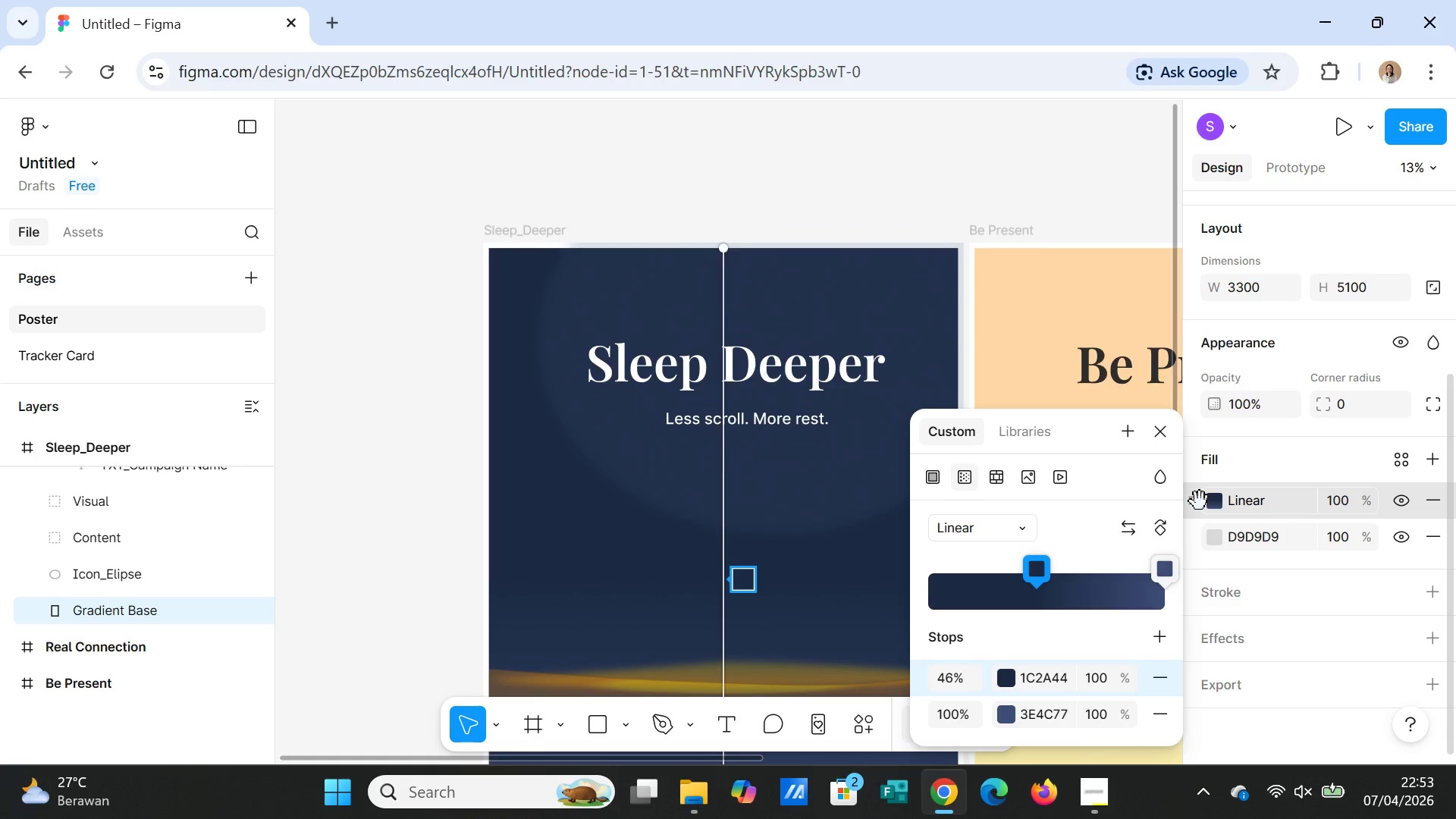 
left_click([856, 164])
 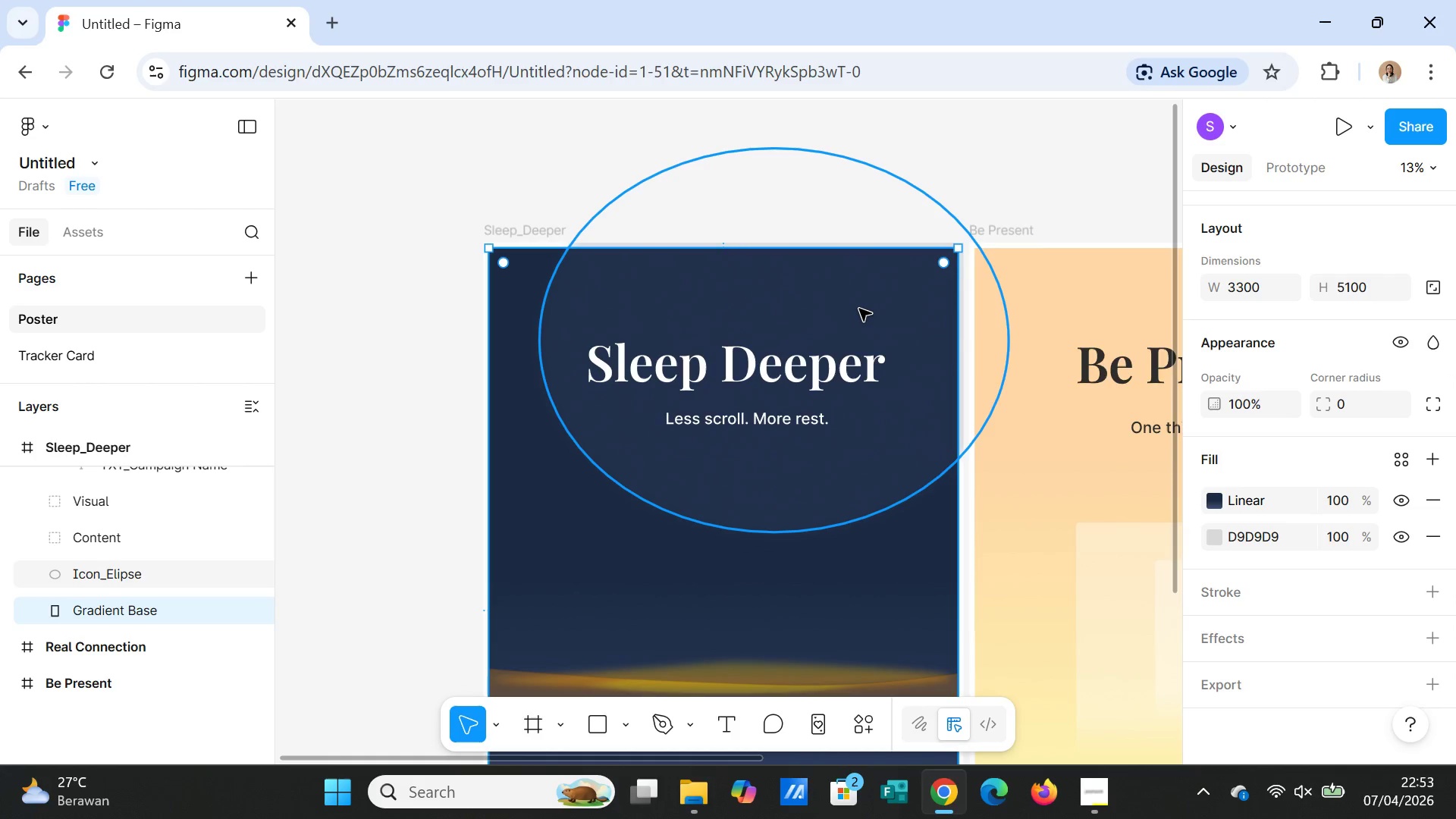 
left_click([859, 309])
 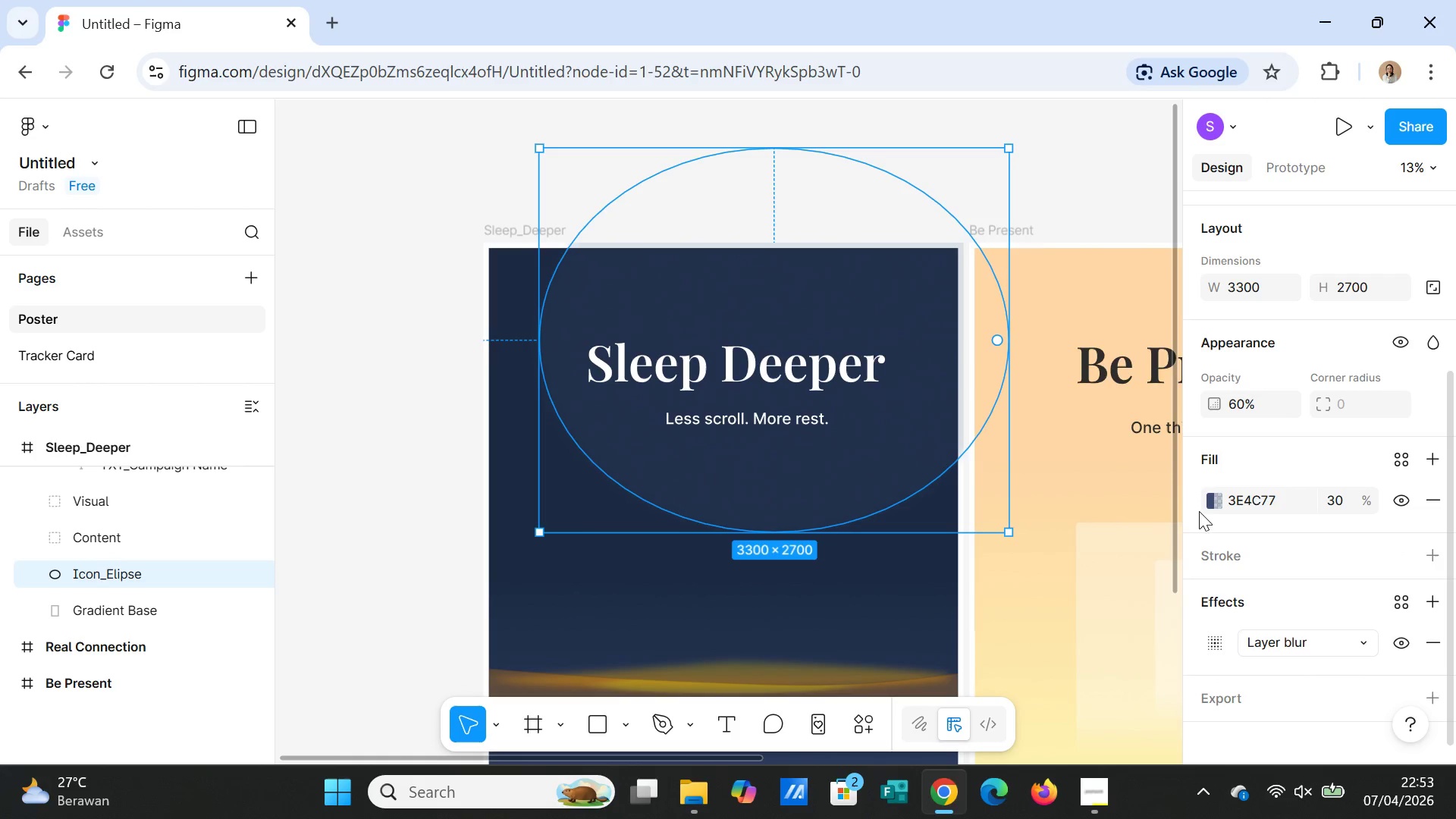 
left_click([1208, 500])
 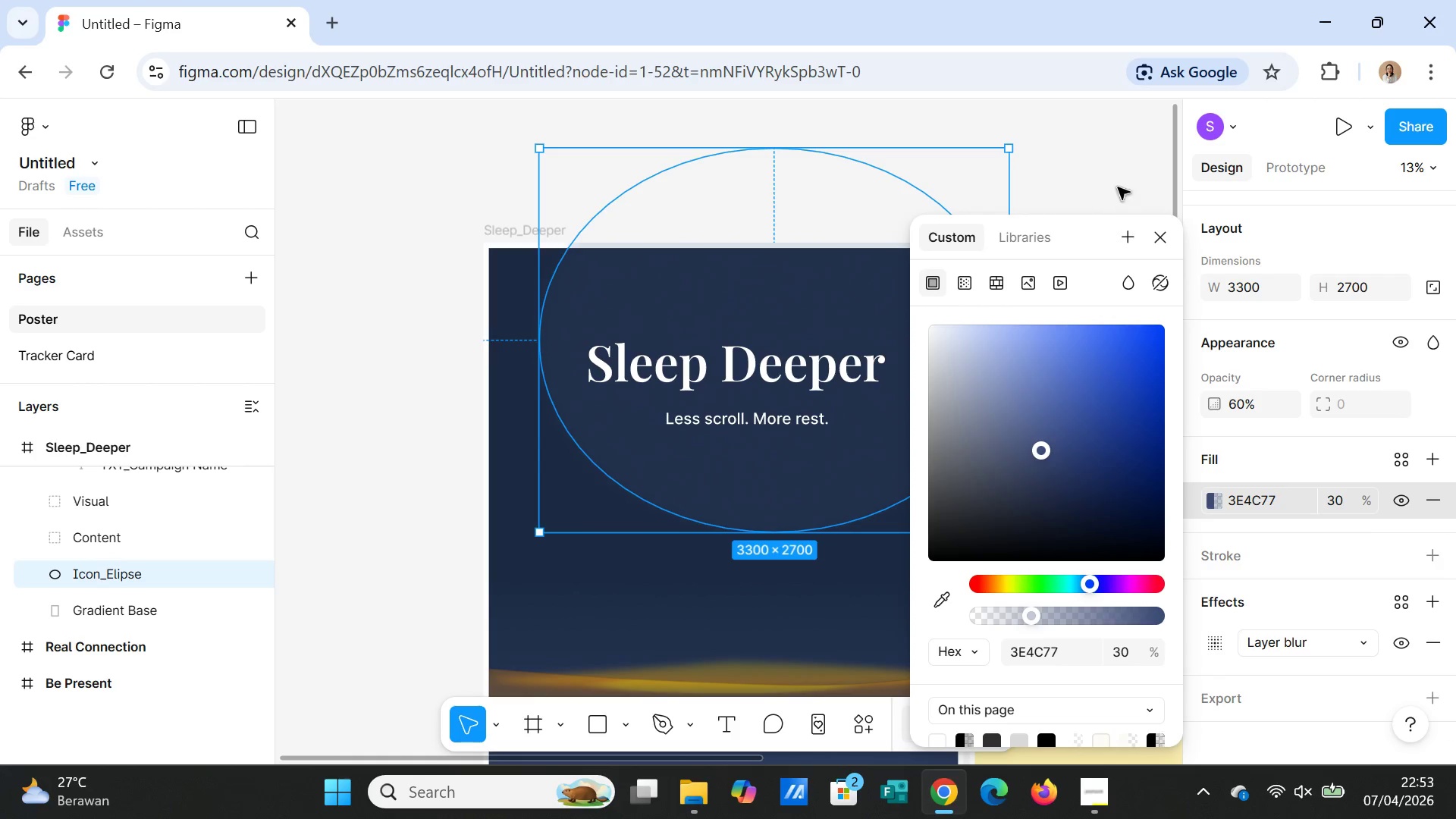 
left_click([1090, 158])
 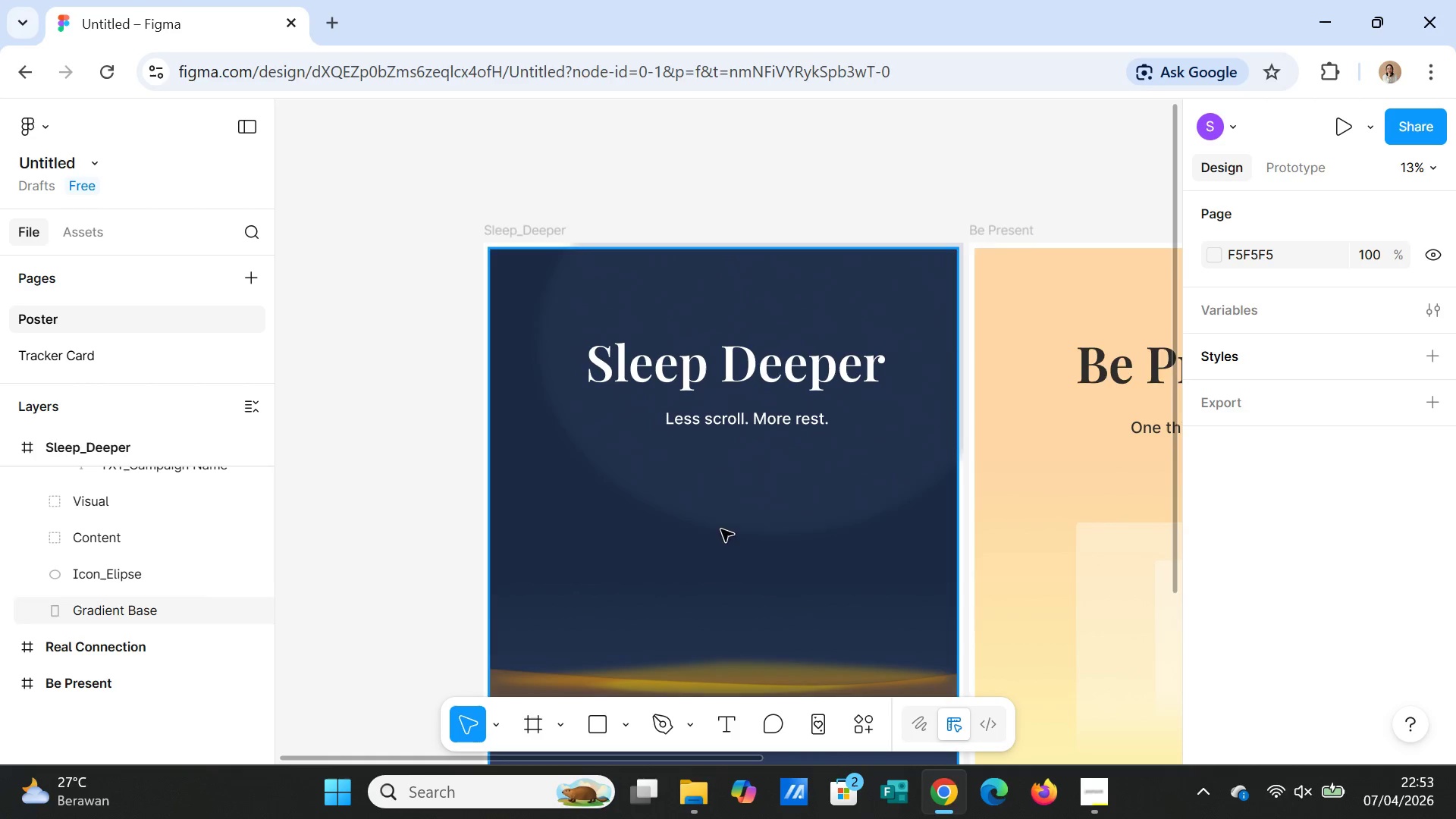 
wait(6.53)
 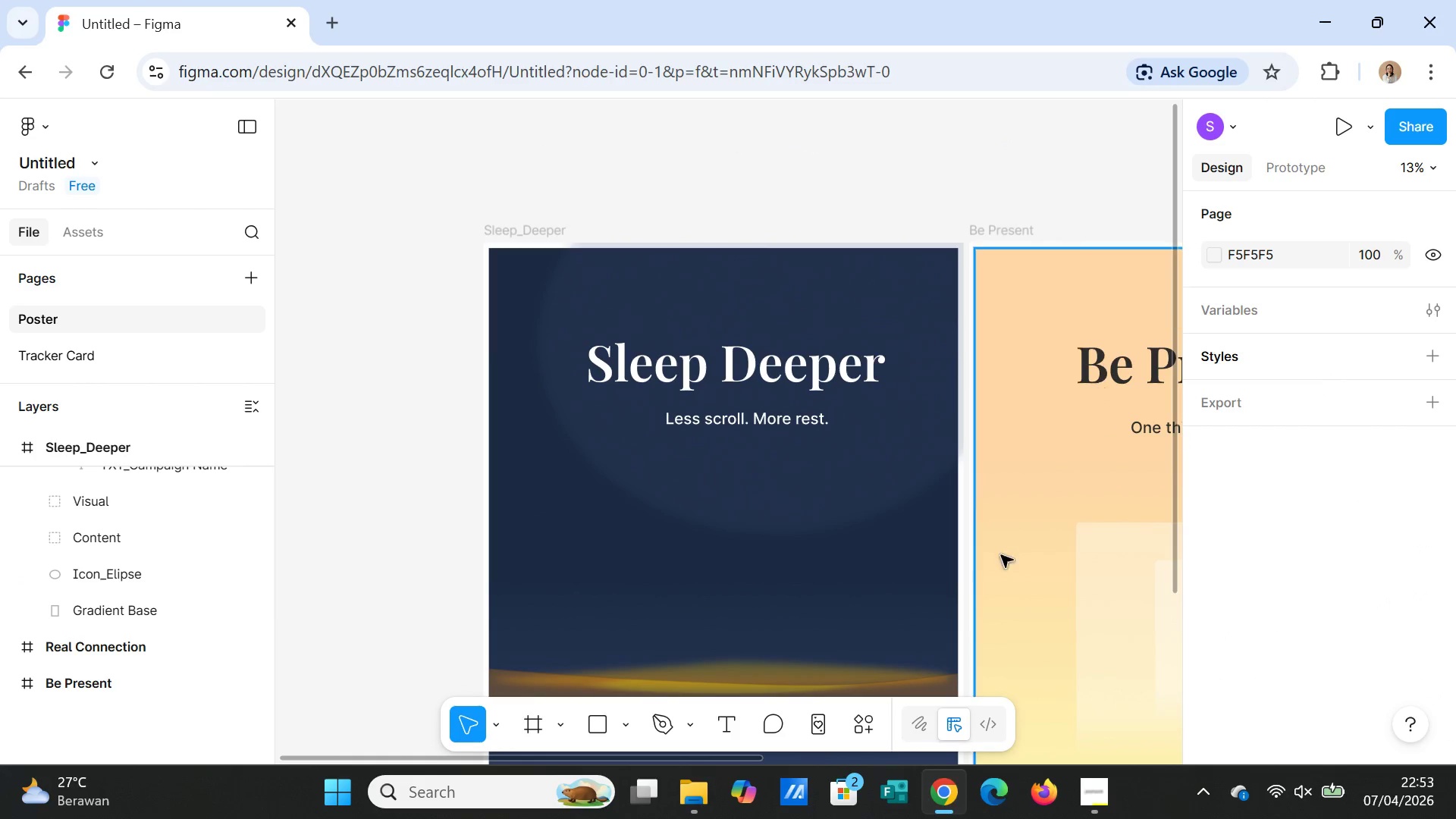 
left_click([748, 584])
 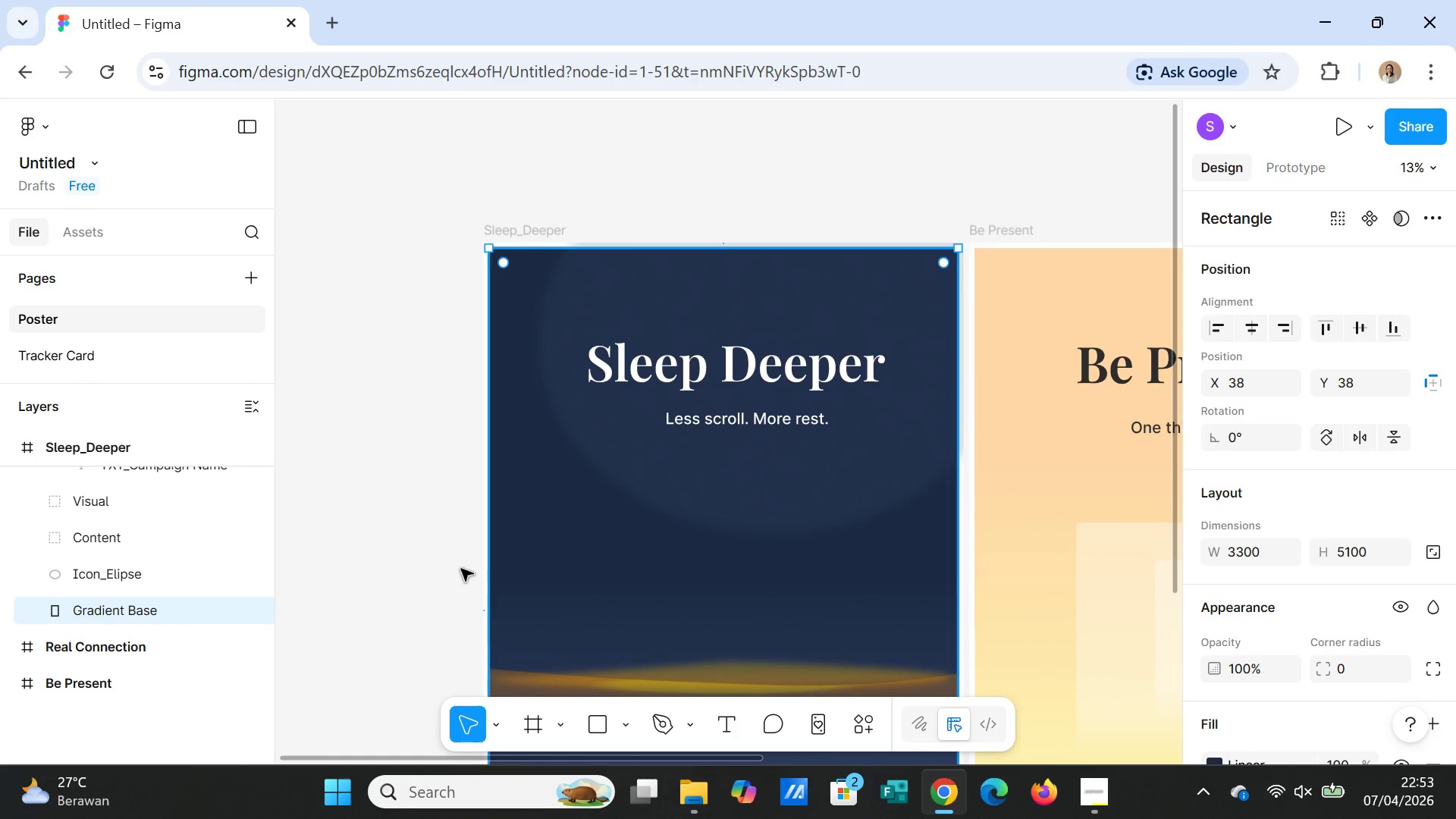 
left_click([172, 605])
 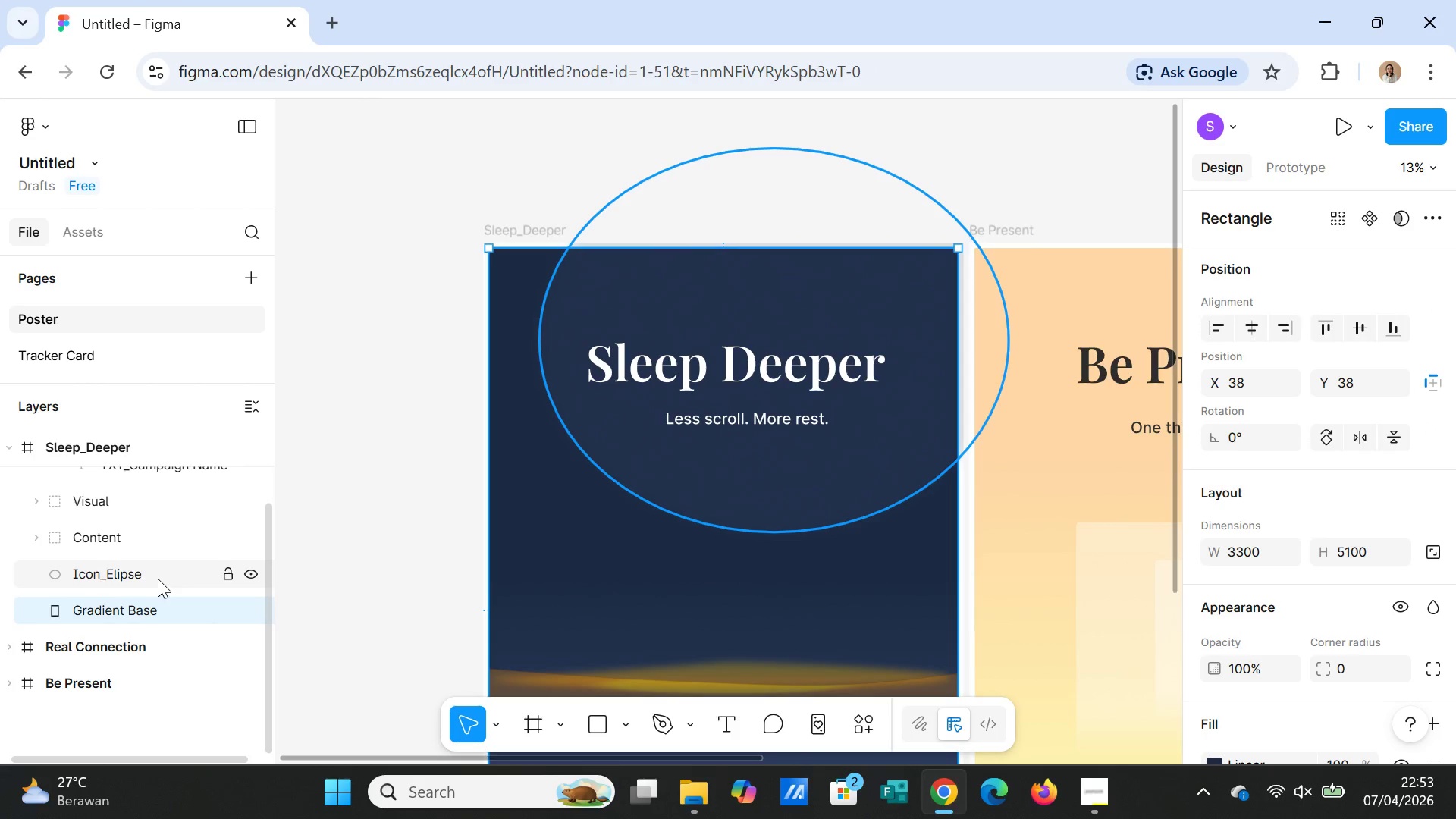 
hold_key(key=ShiftLeft, duration=0.86)
left_click([158, 570])
 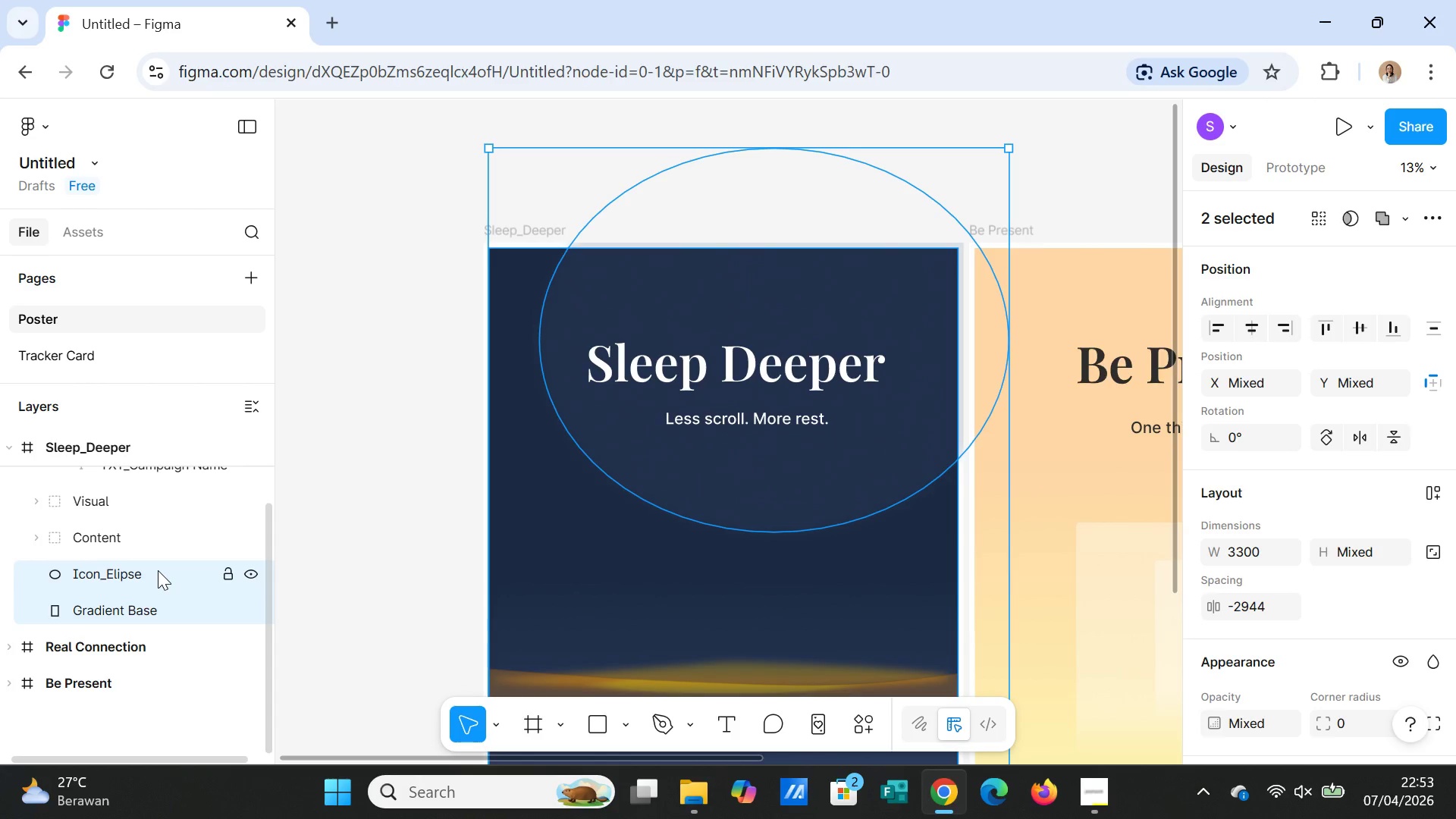 
right_click([158, 570])
 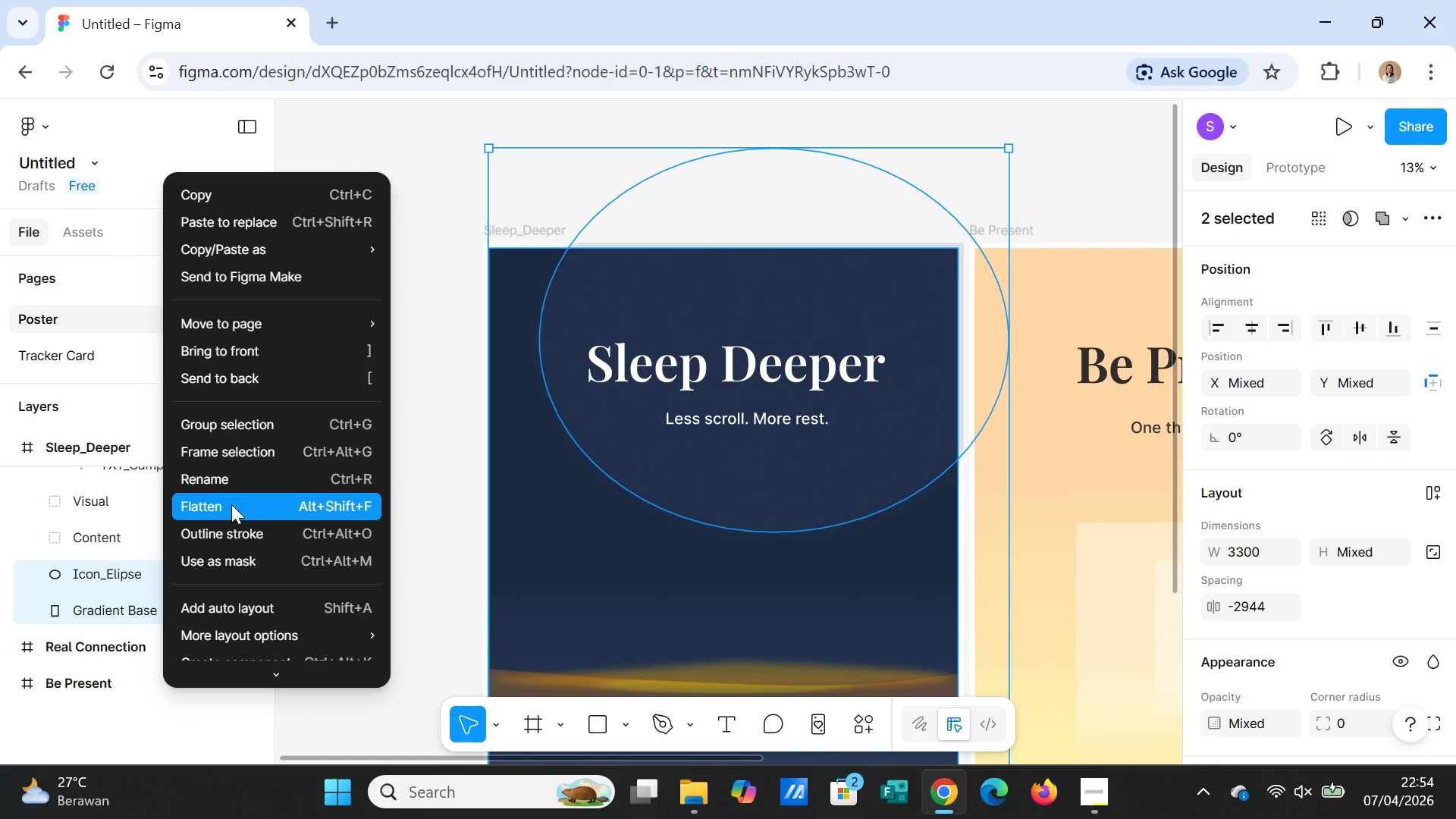 
left_click([245, 416])
 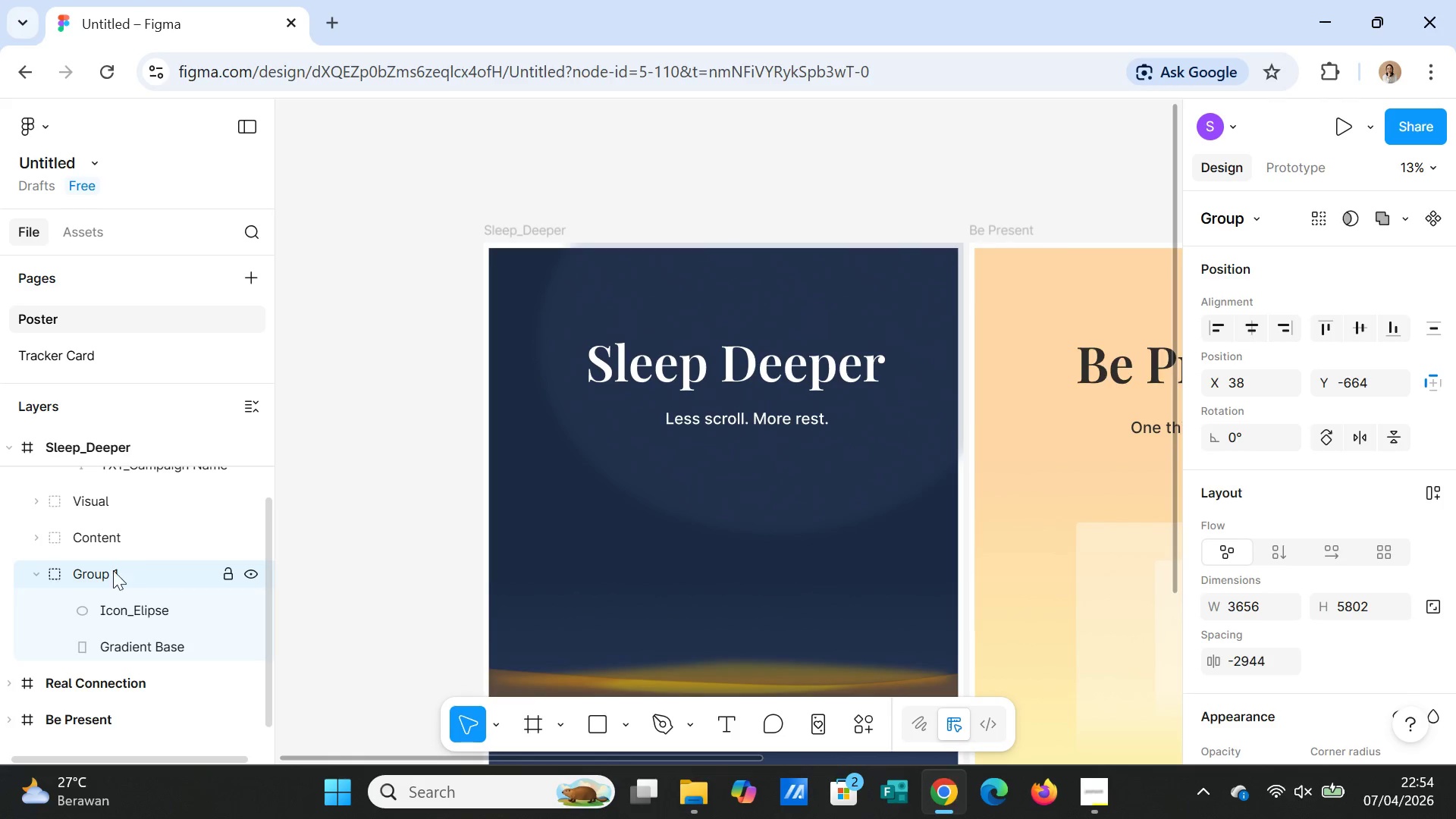 
double_click([110, 571])
 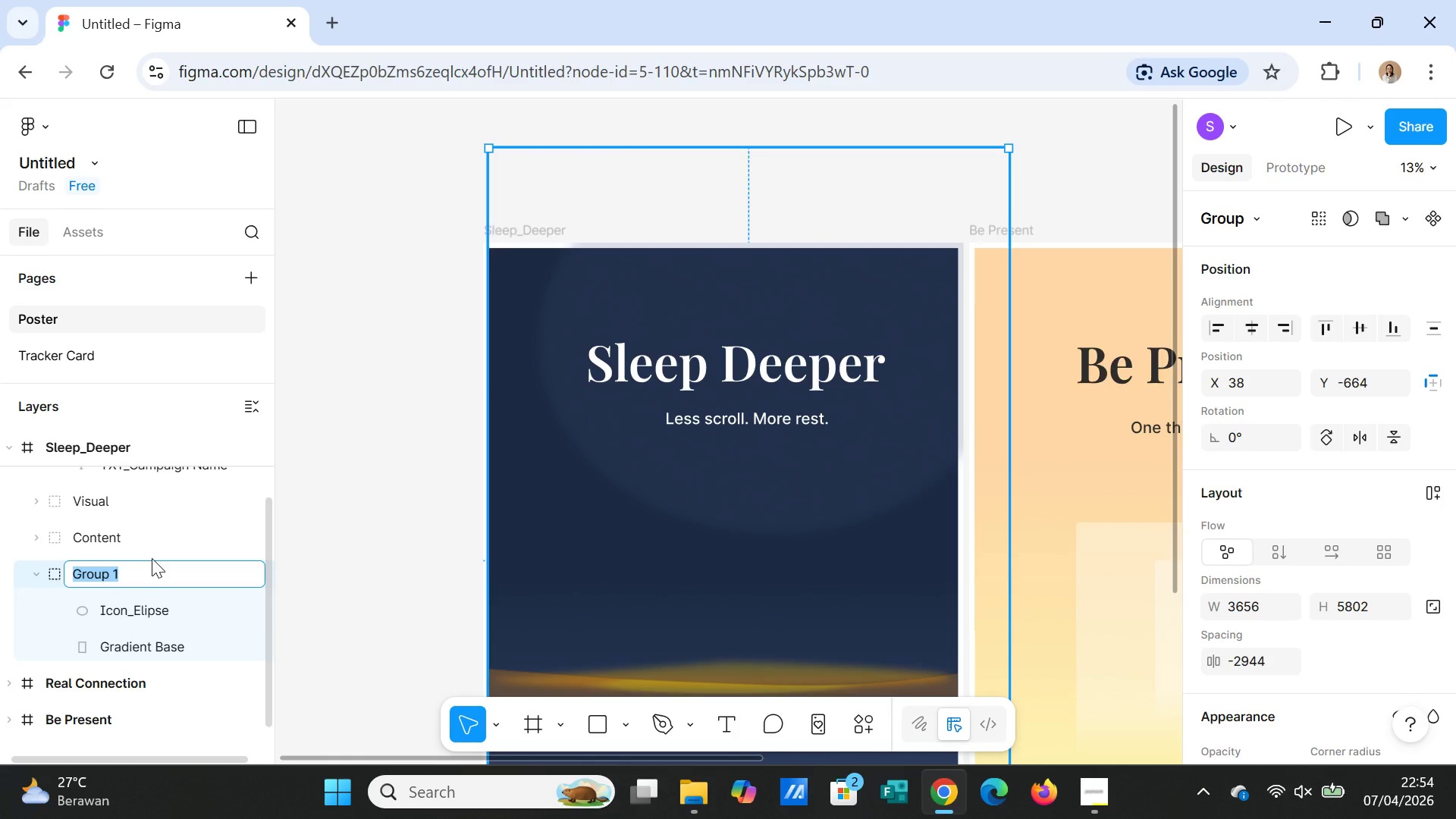 
type(BG)
 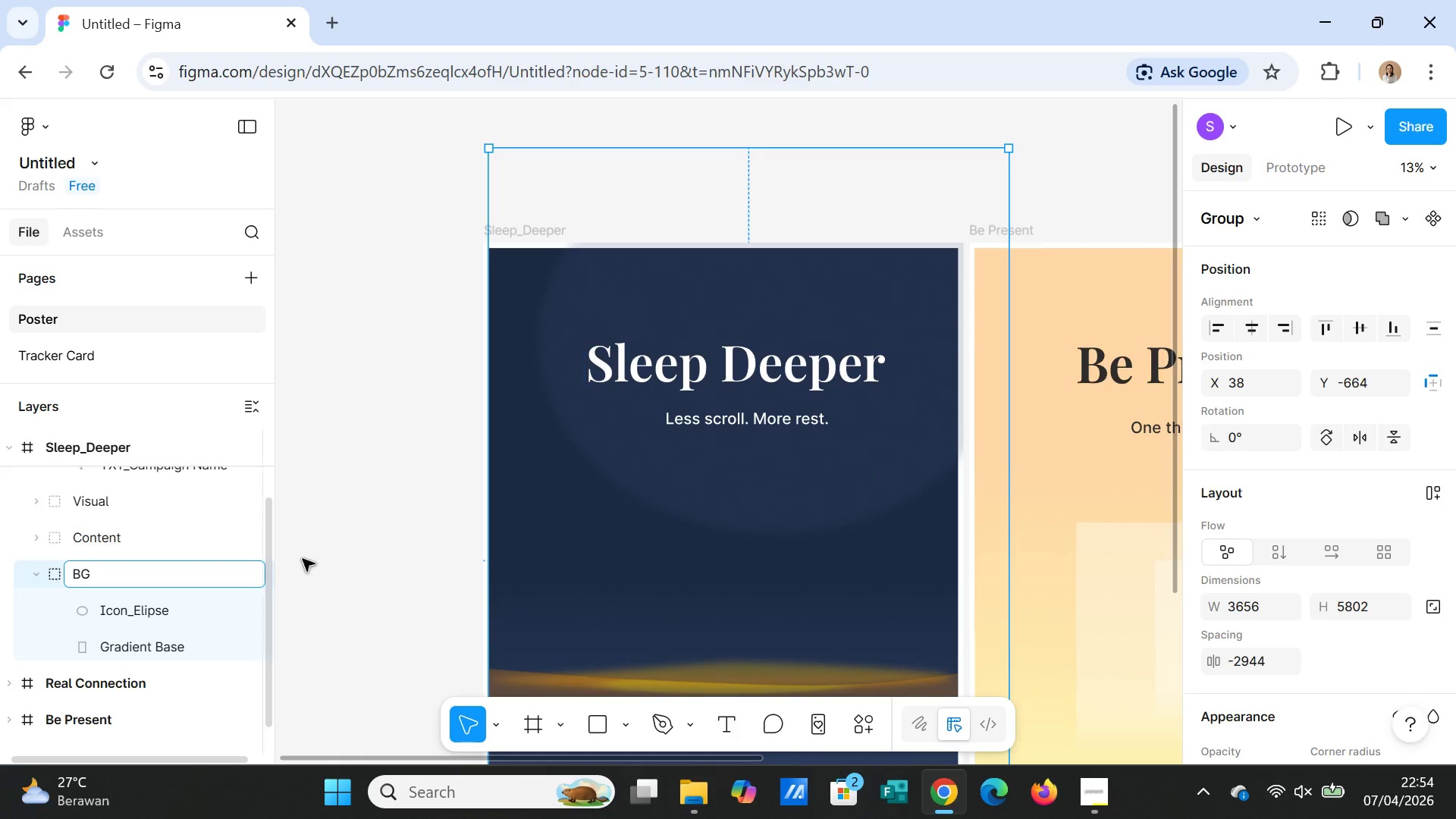 
left_click([340, 544])
 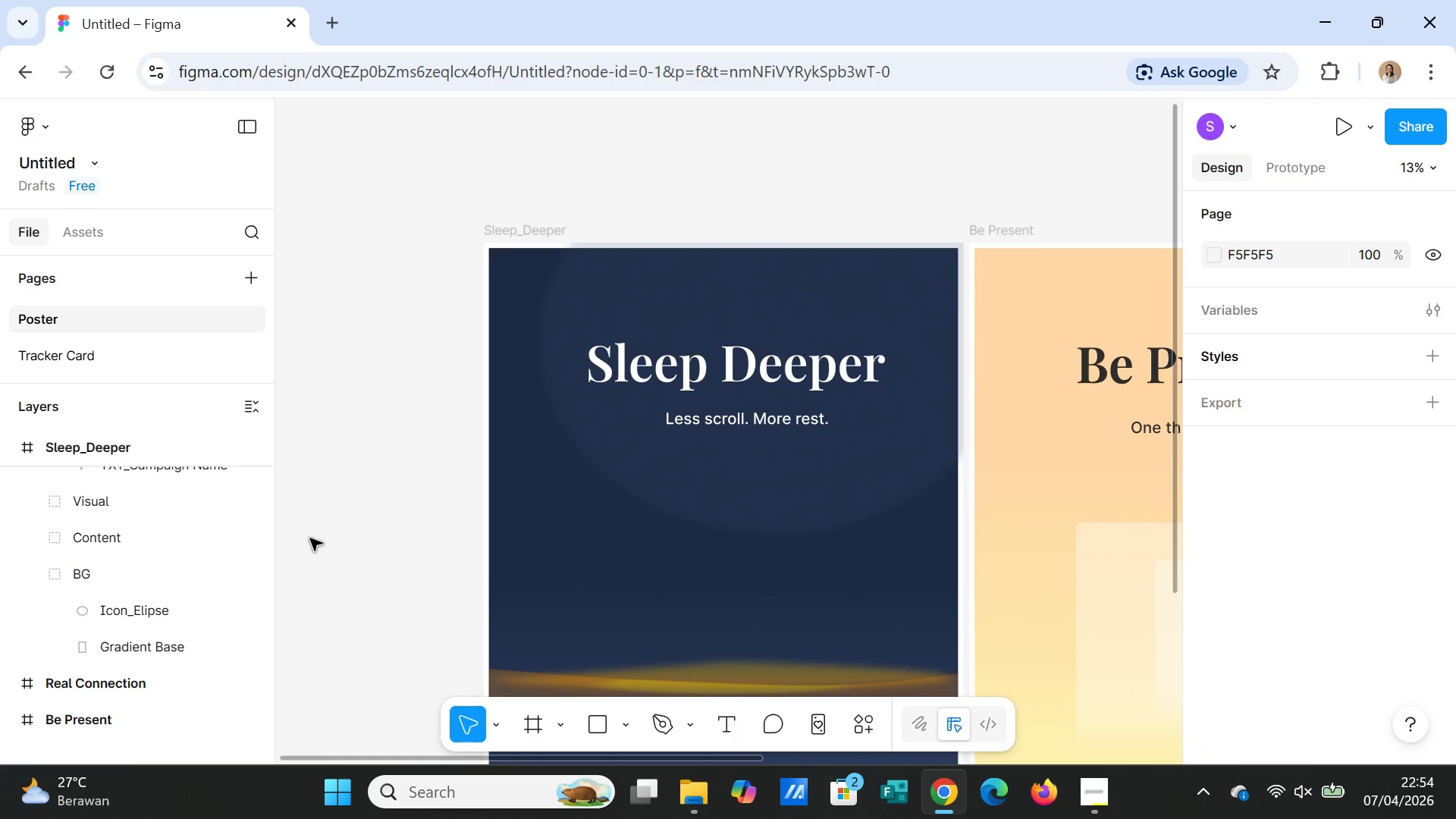 
scroll: coordinate [93, 628], scroll_direction: up, amount: 4.0
 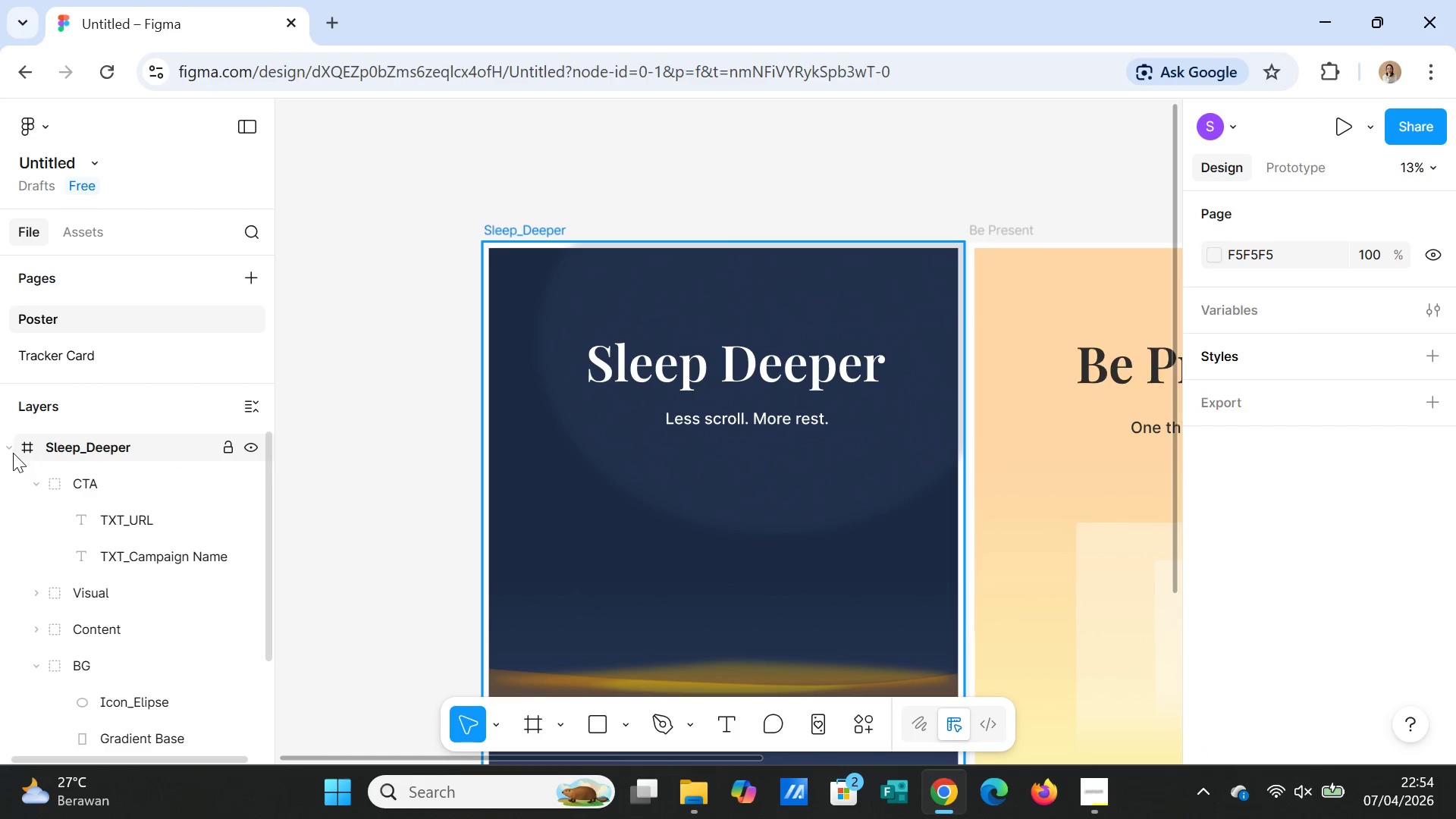 
left_click([11, 448])
 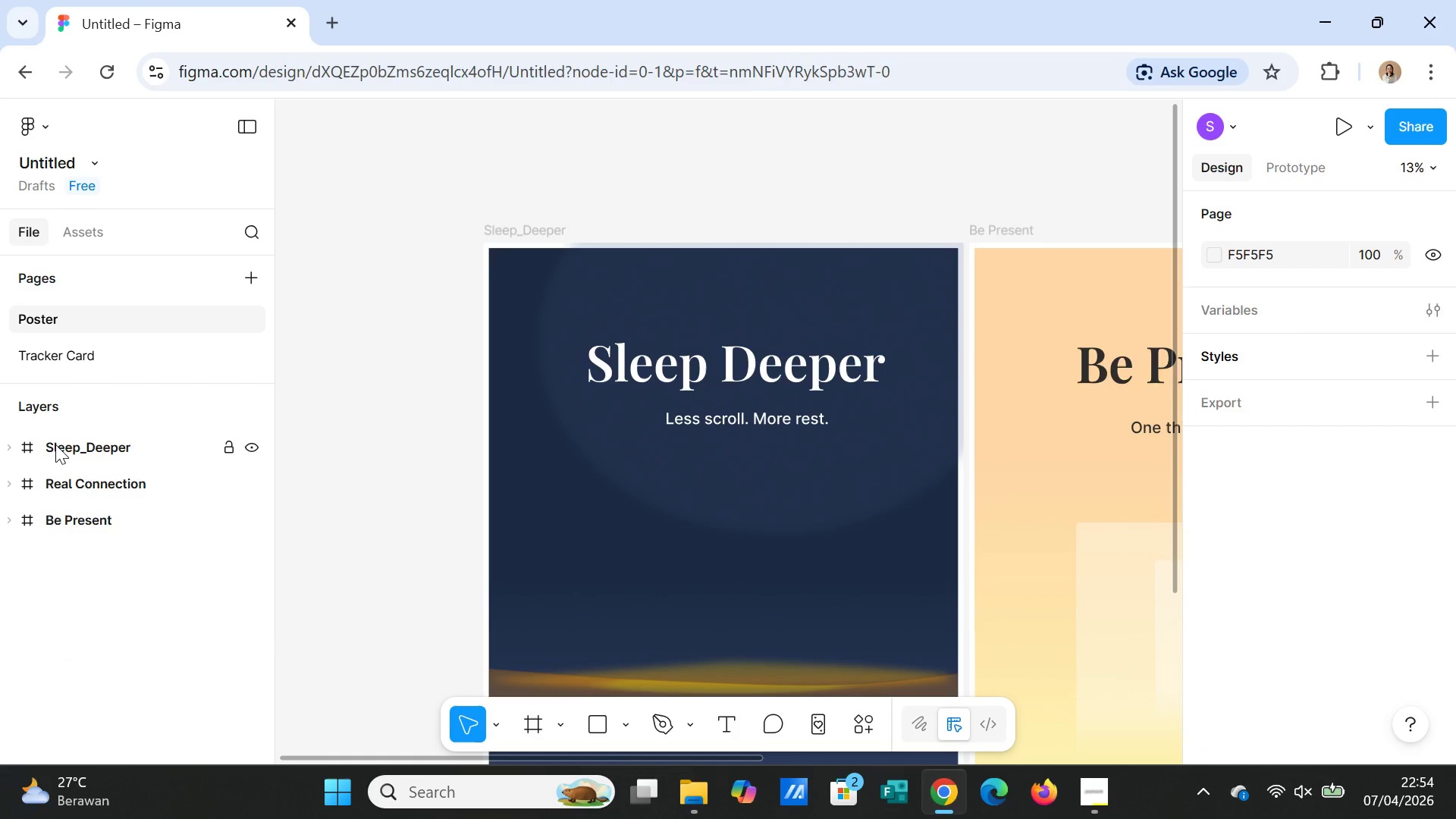 
left_click([55, 444])
 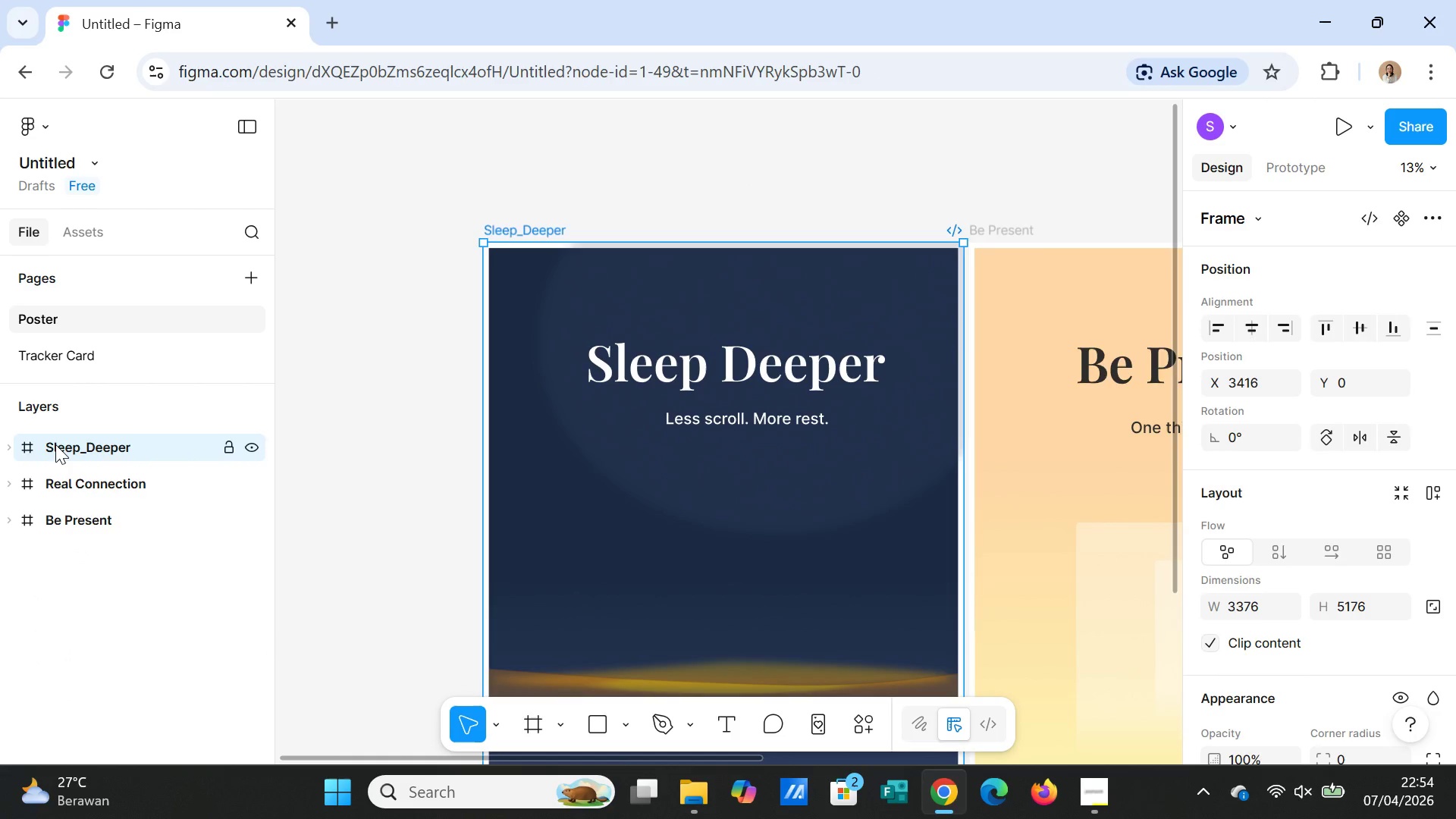 
key(Control+D)
 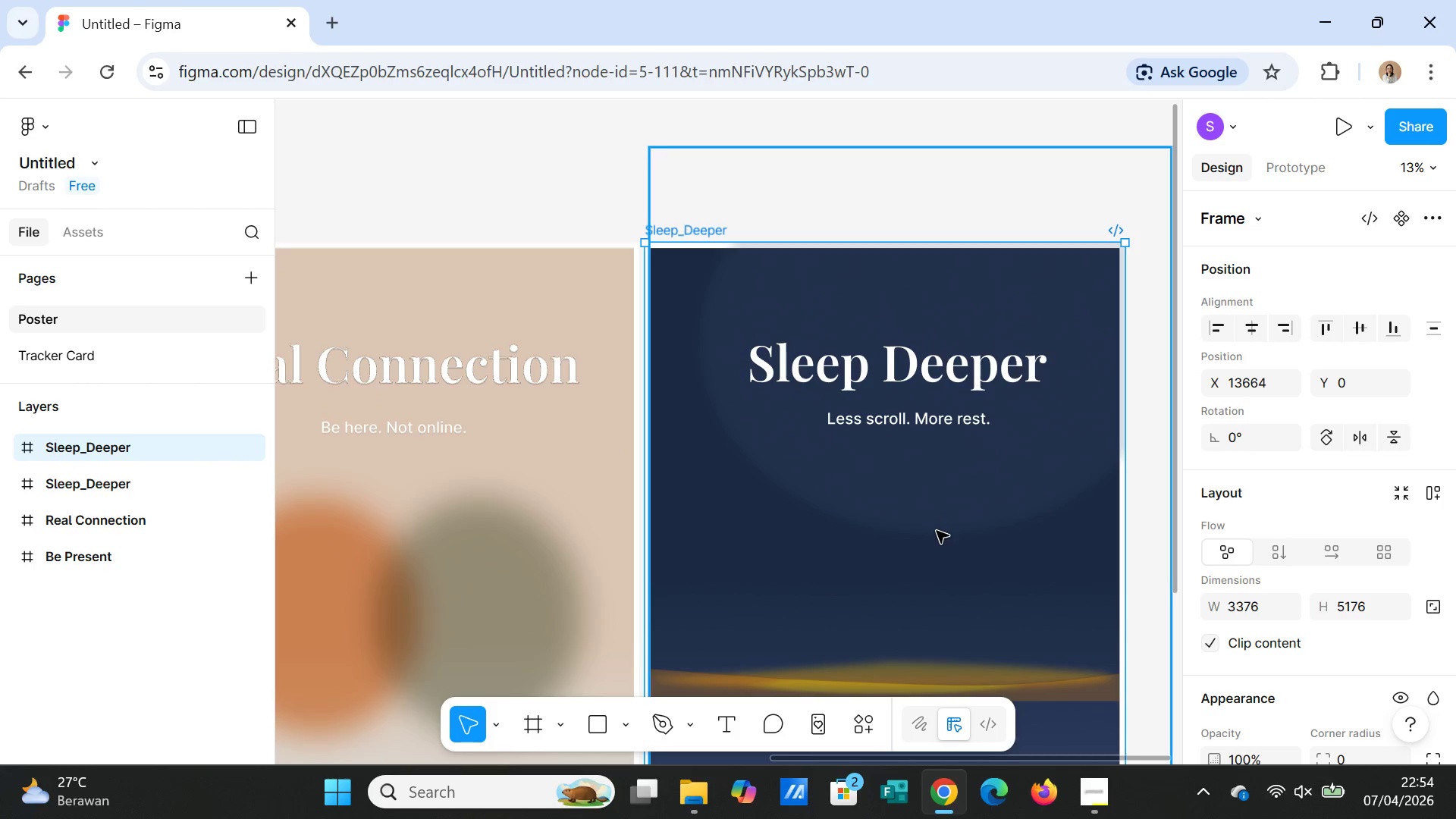 
left_click([937, 531])
 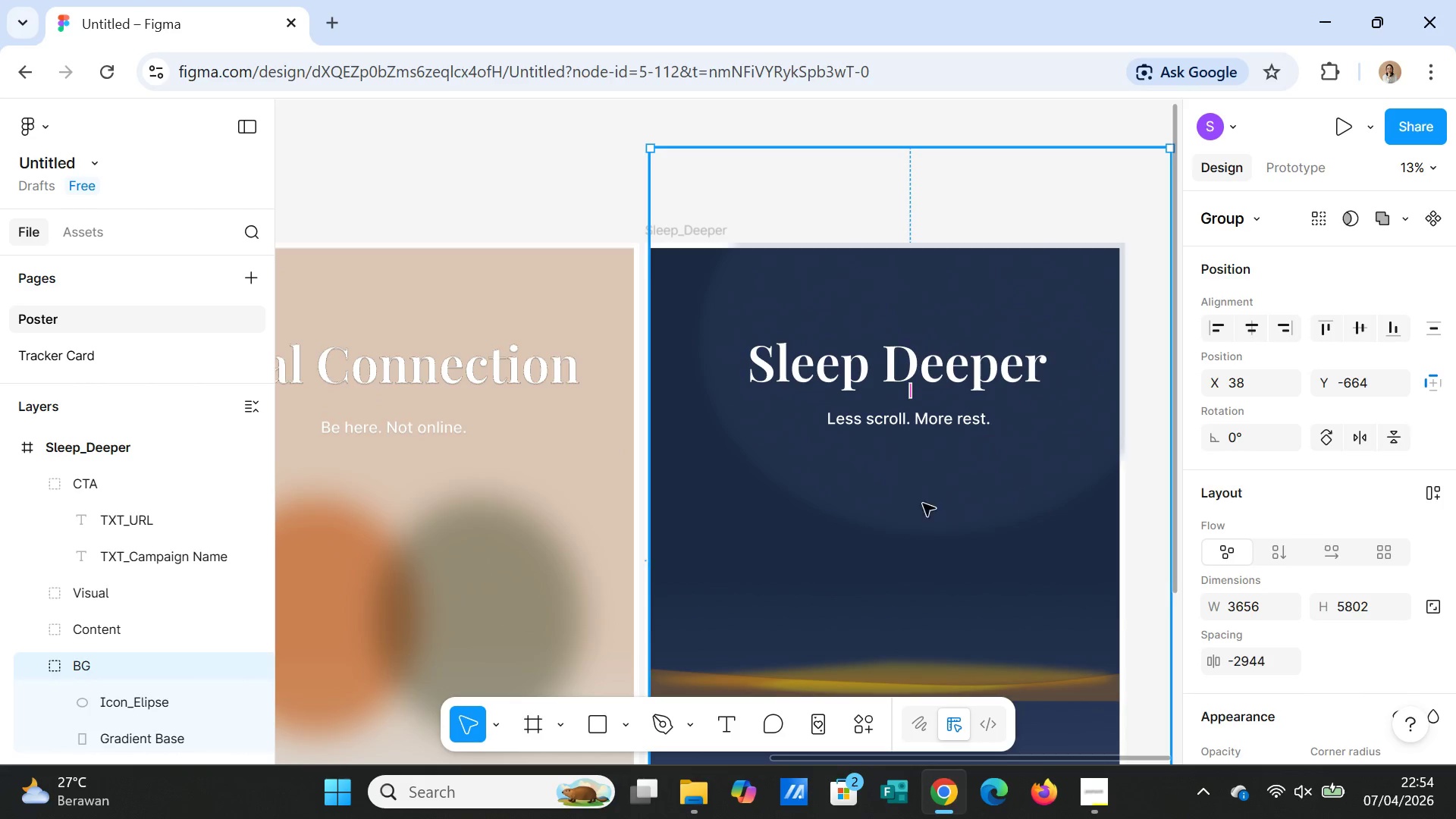 
scroll: coordinate [1394, 623], scroll_direction: down, amount: 5.0
 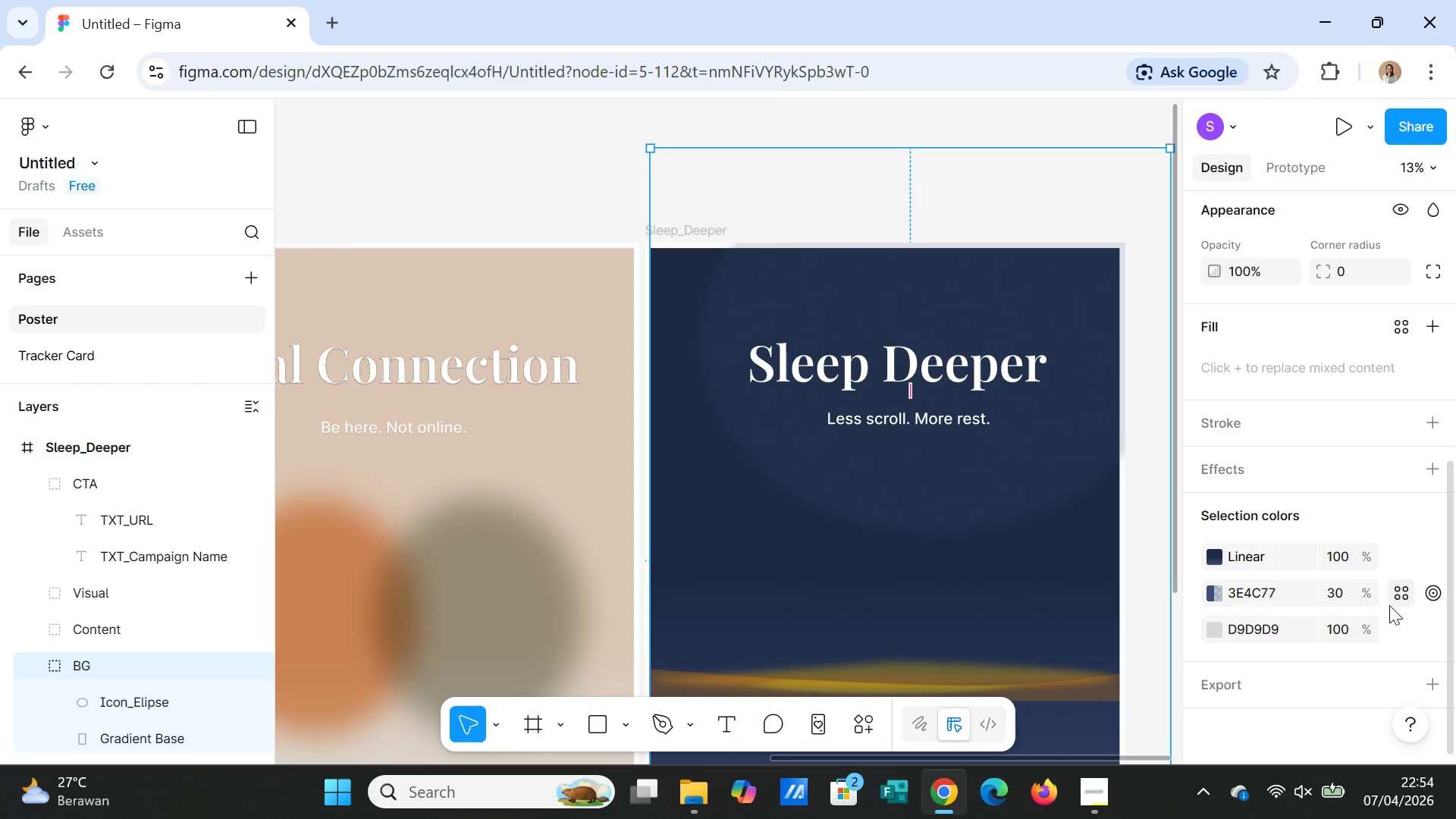 
wait(11.55)
 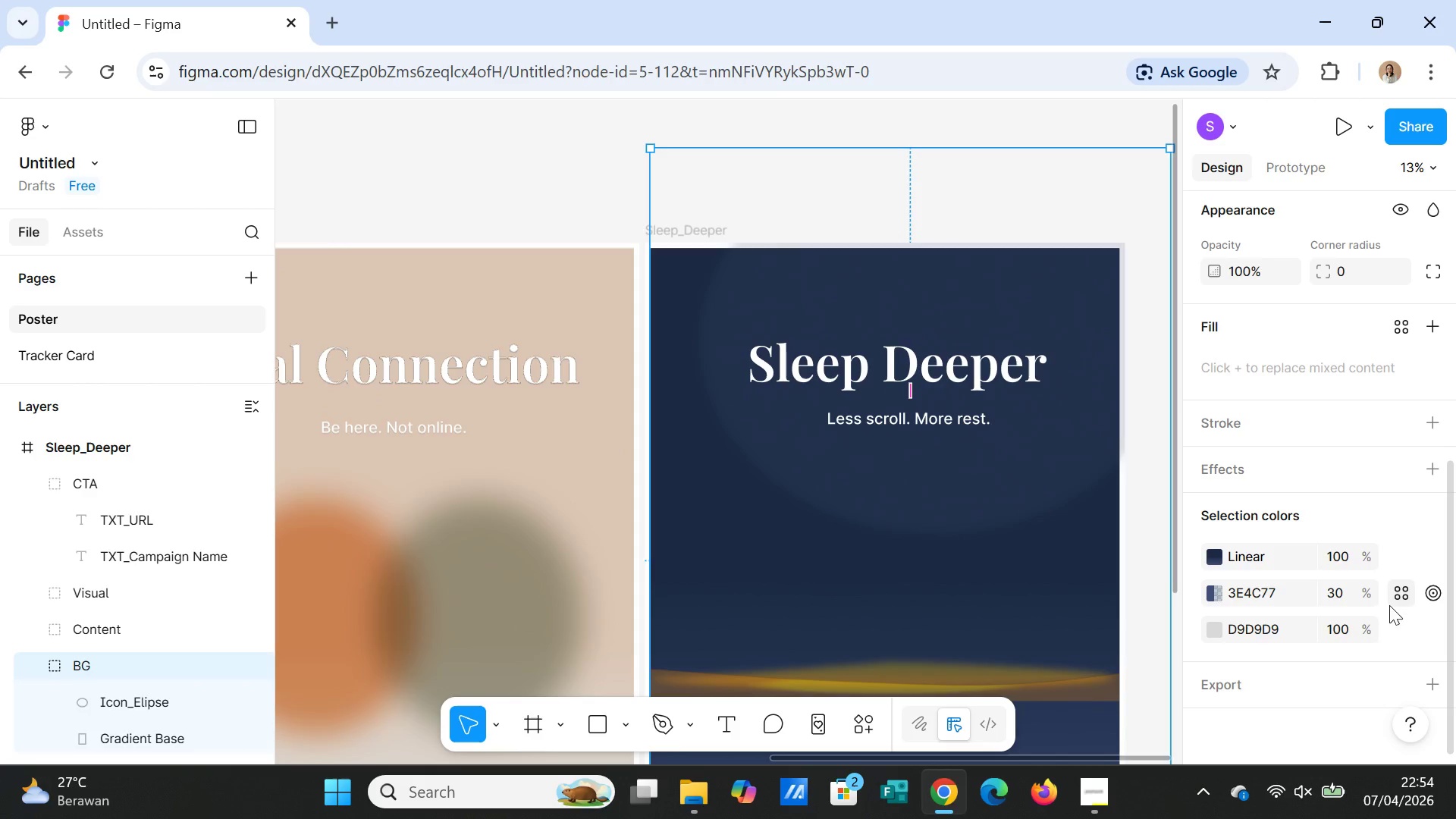 
scroll: coordinate [1272, 442], scroll_direction: down, amount: 1.0
 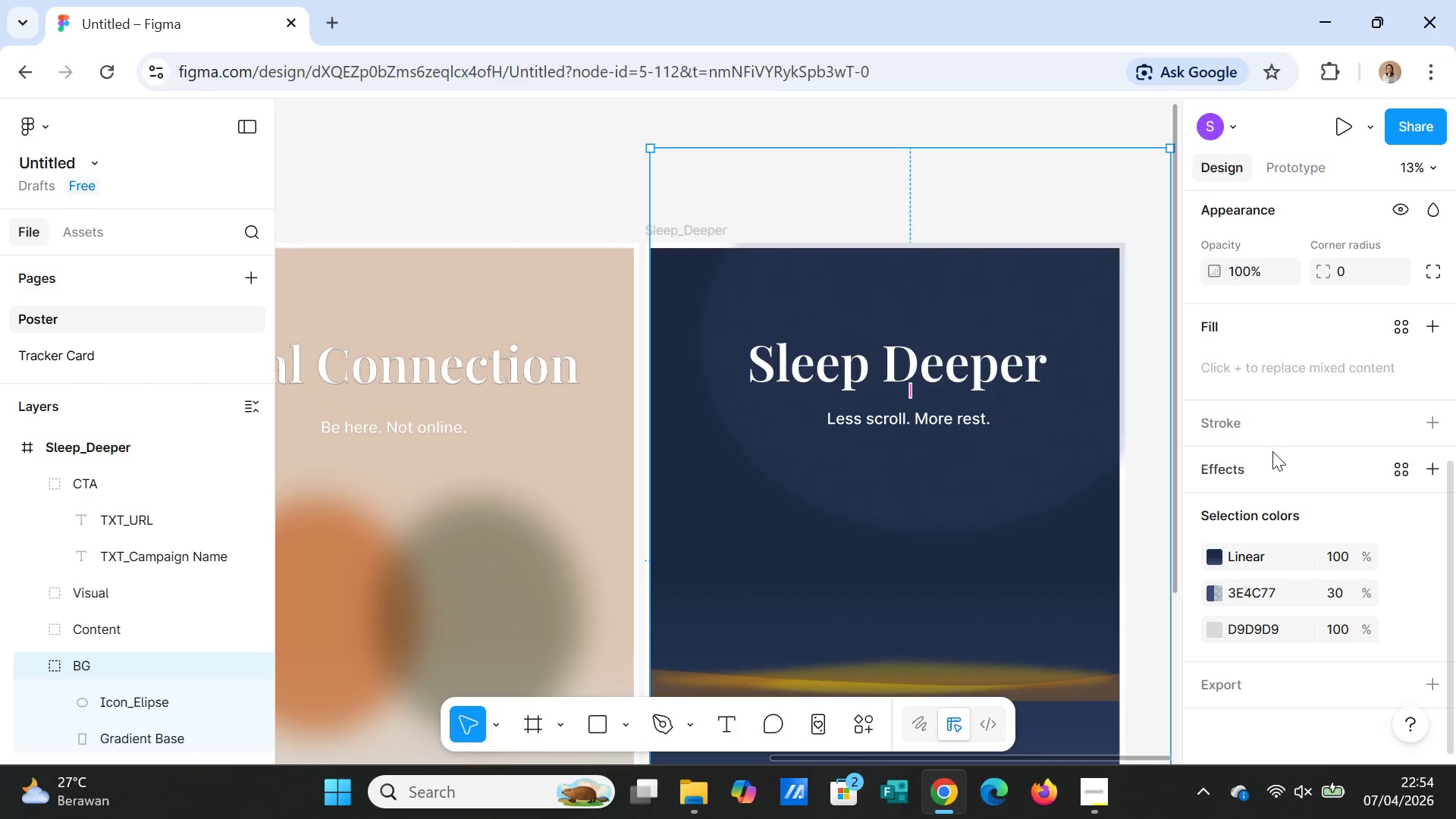 
scroll: coordinate [1275, 417], scroll_direction: up, amount: 3.0
 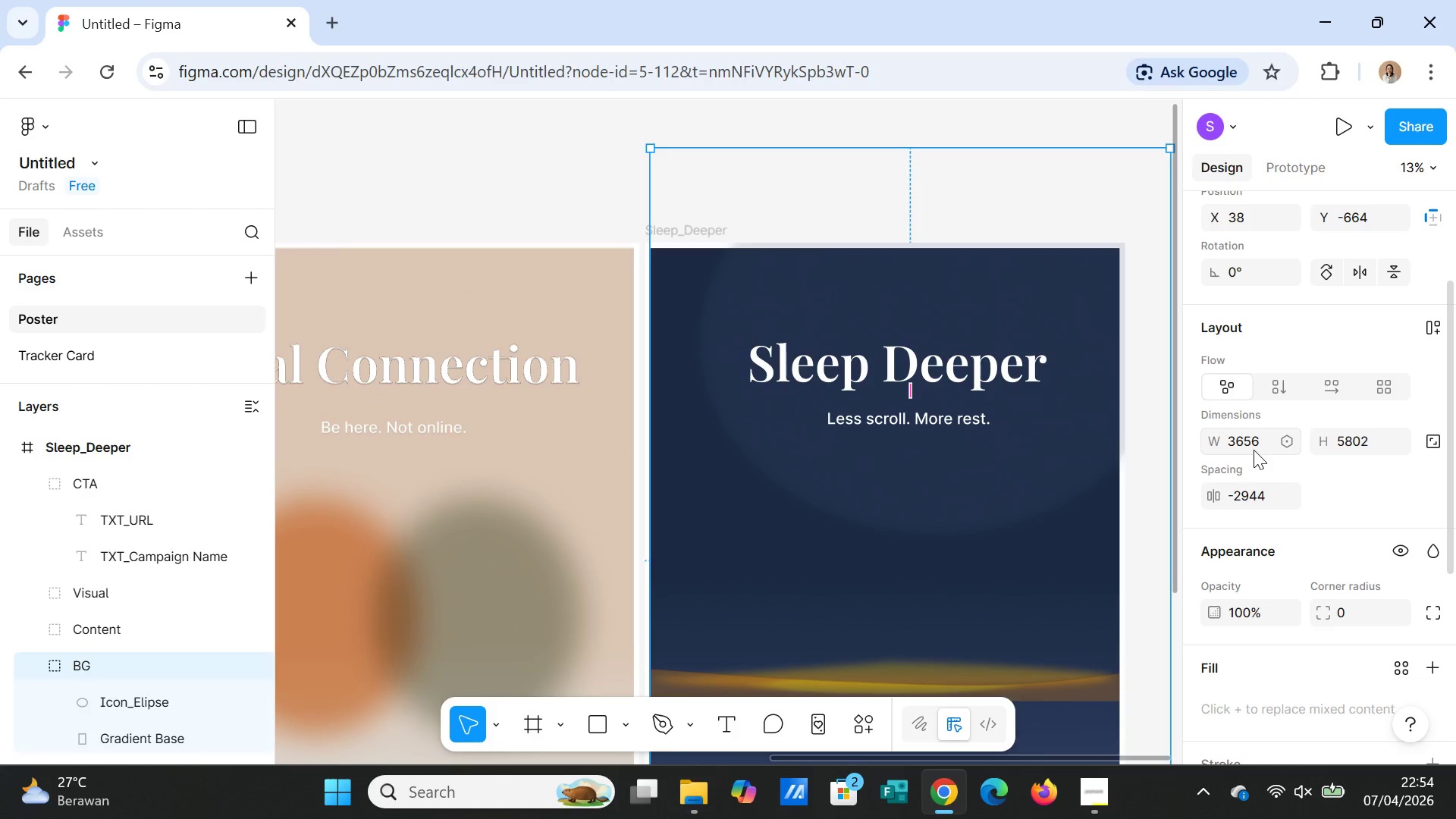 
left_click([1254, 435])
 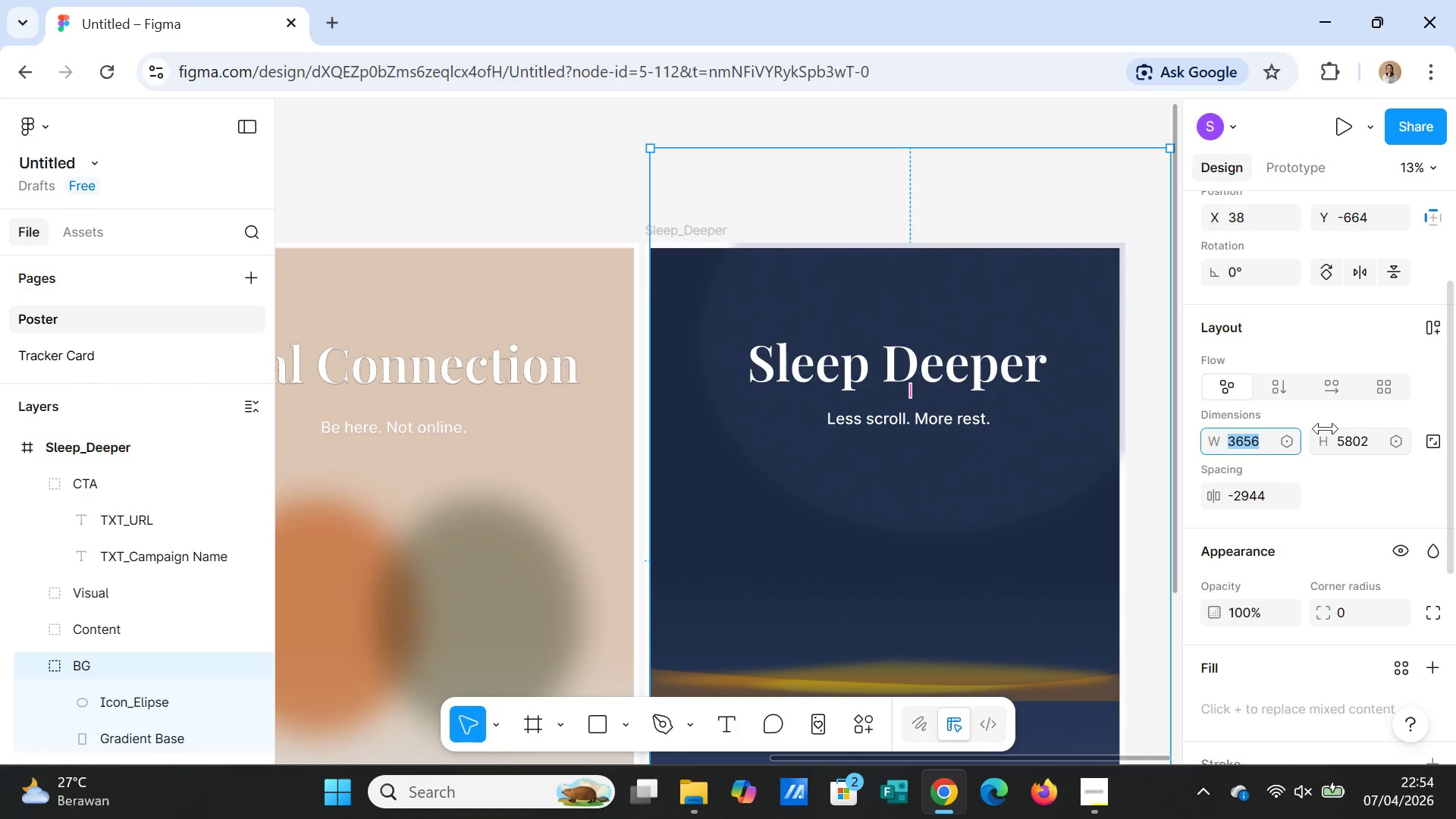 
wait(8.73)
 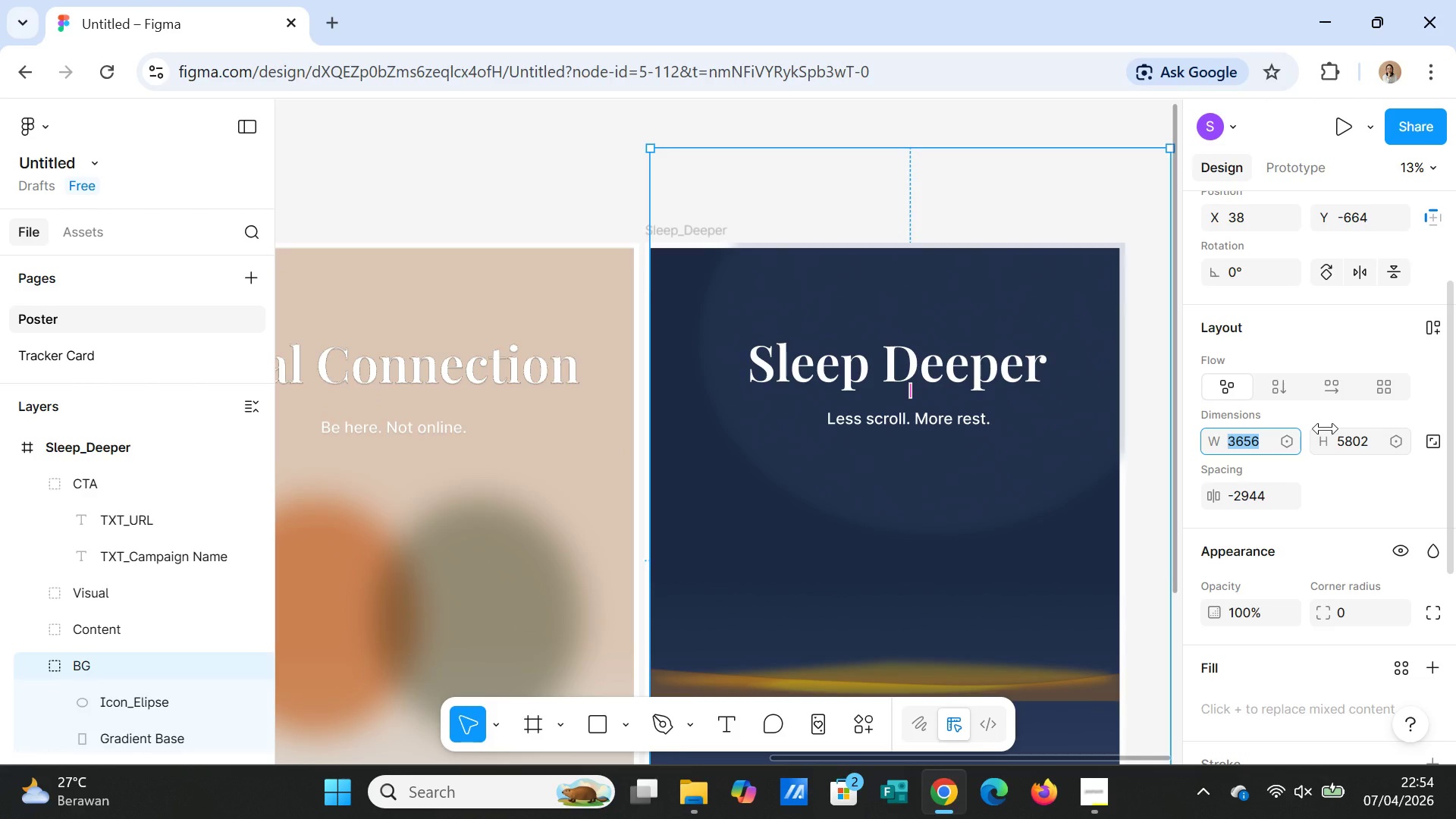 
type(1276)
 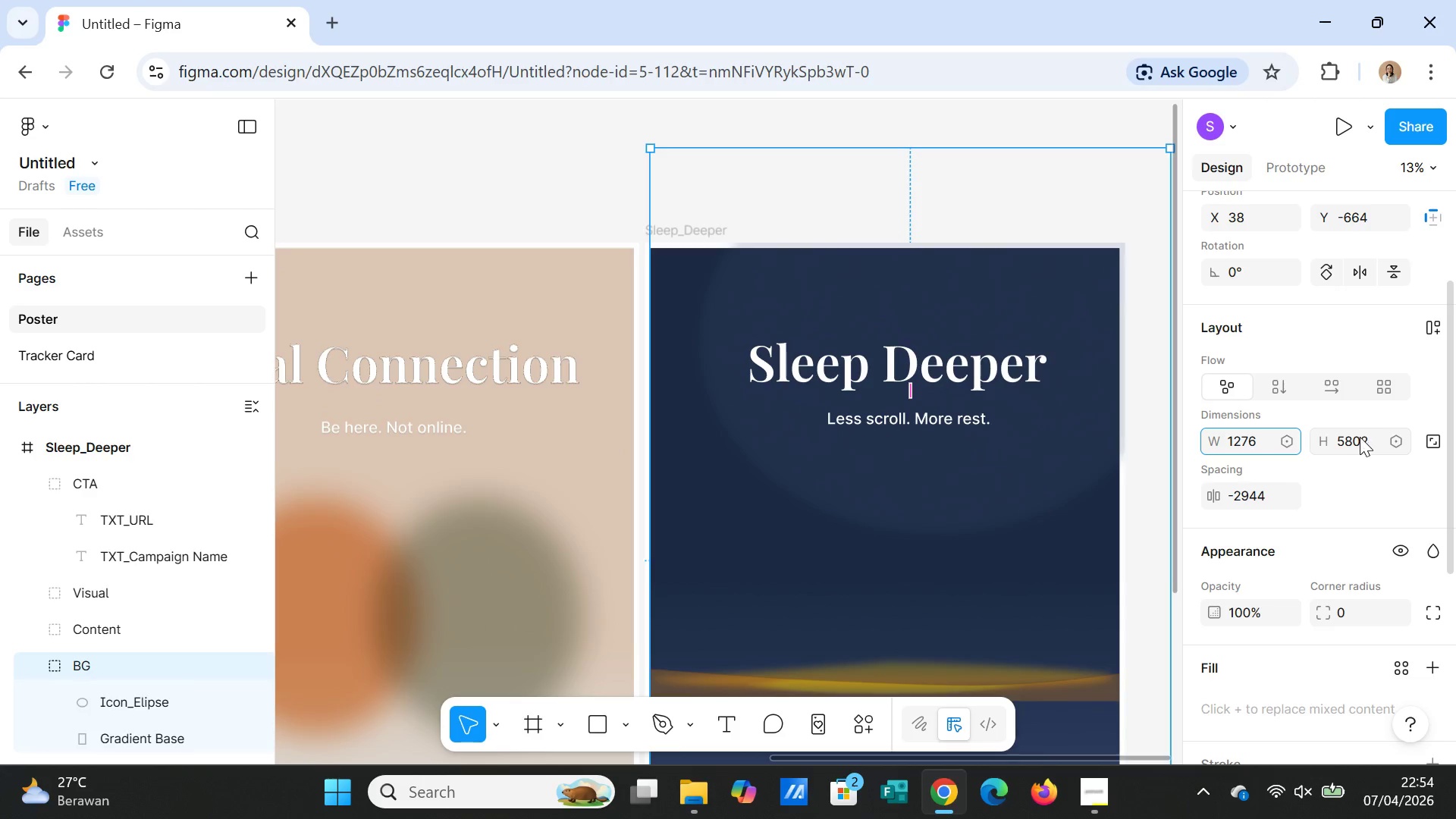 
left_click([1360, 437])
 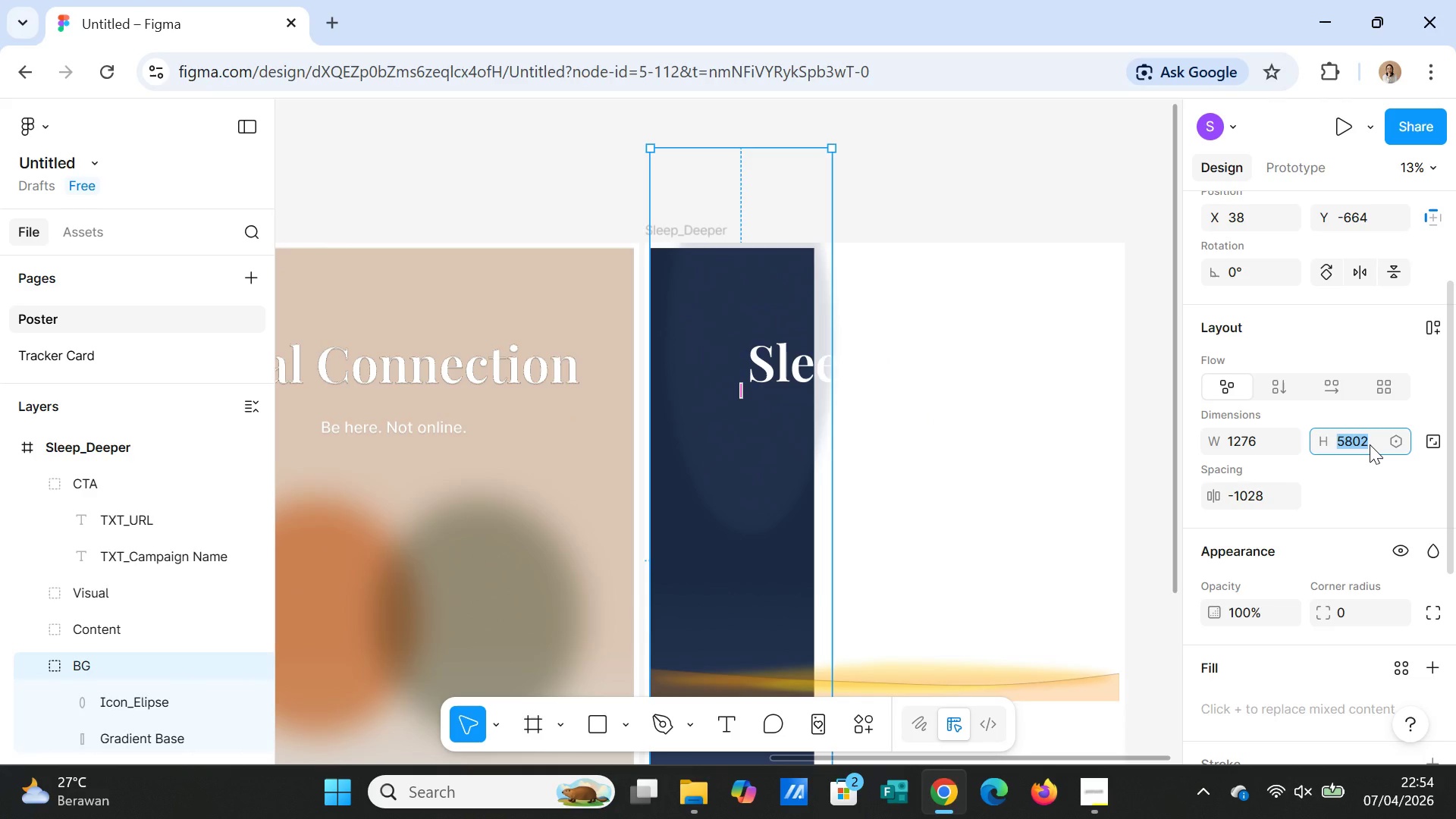 
type(1876)
 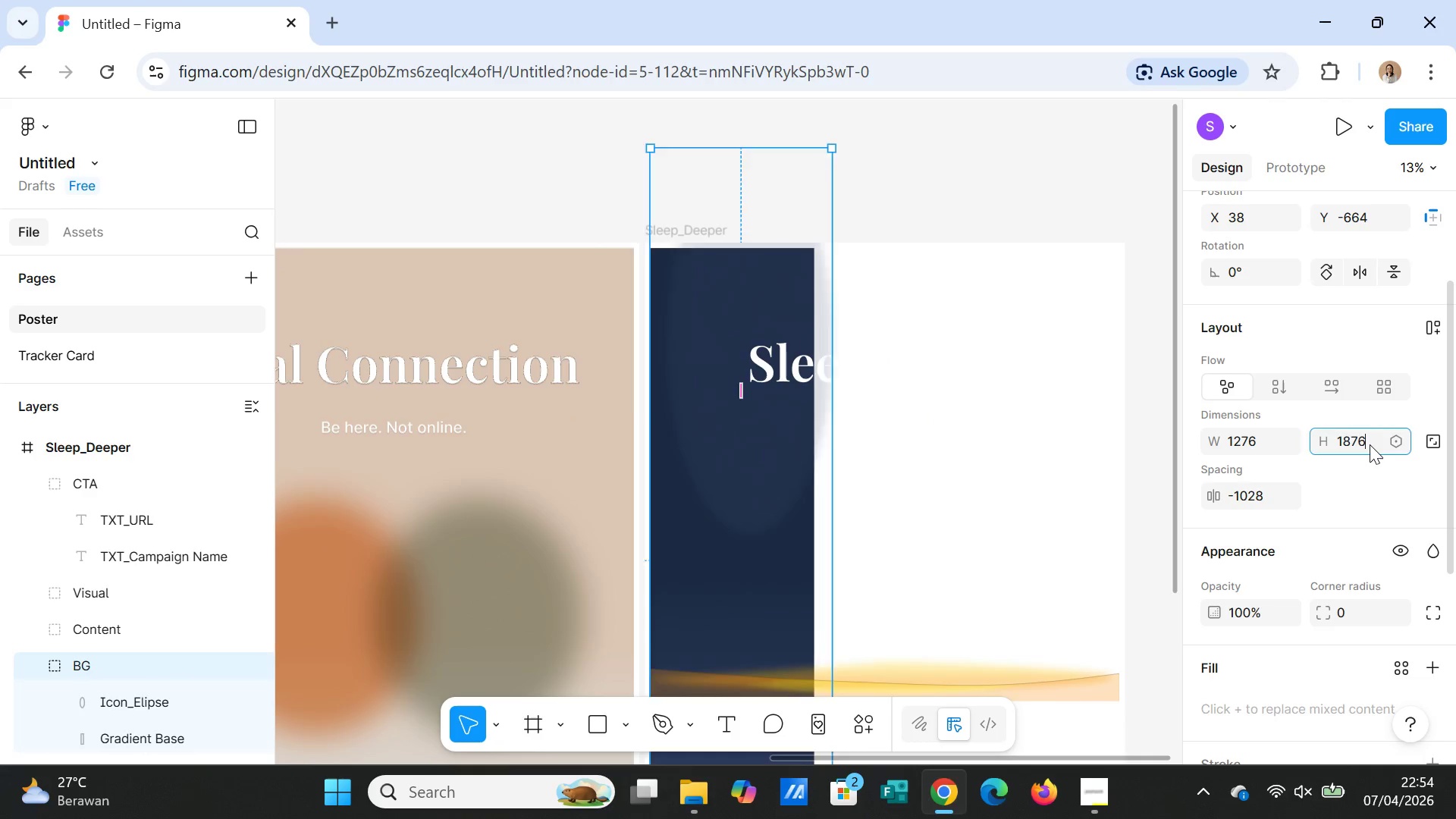 
key(Enter)
 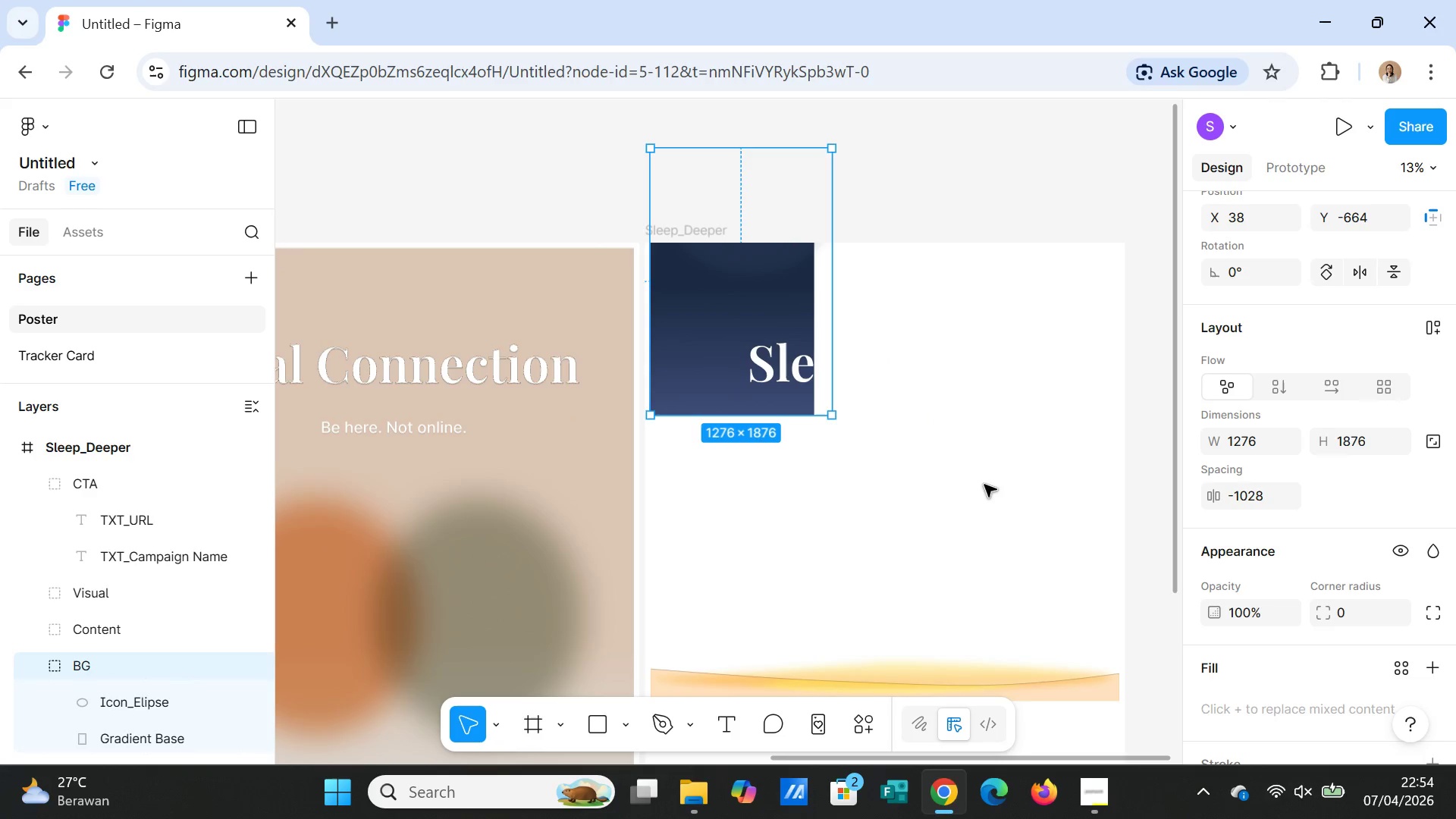 
scroll: coordinate [983, 516], scroll_direction: down, amount: 7.0
 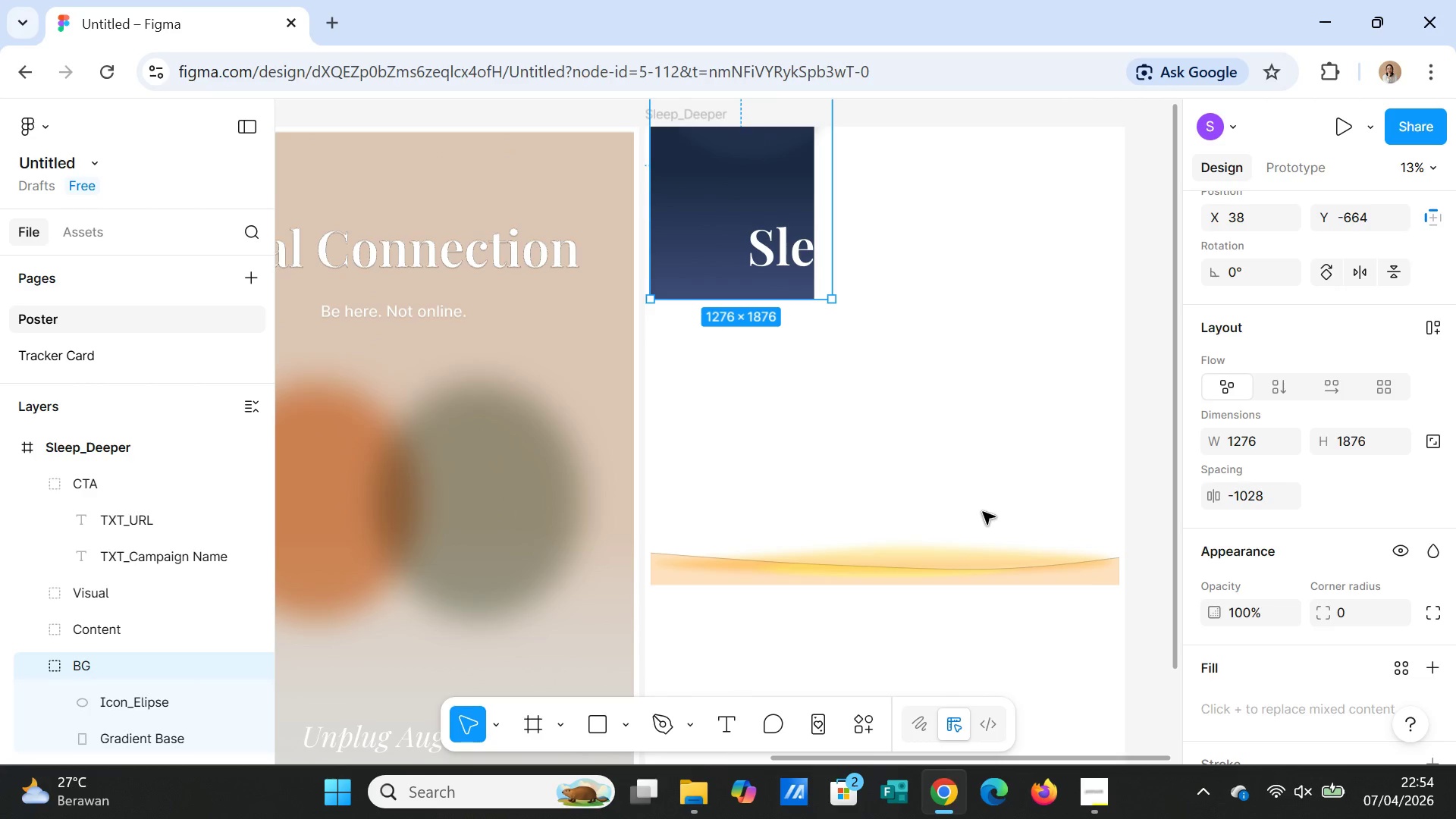 
scroll: coordinate [983, 512], scroll_direction: up, amount: 6.0
 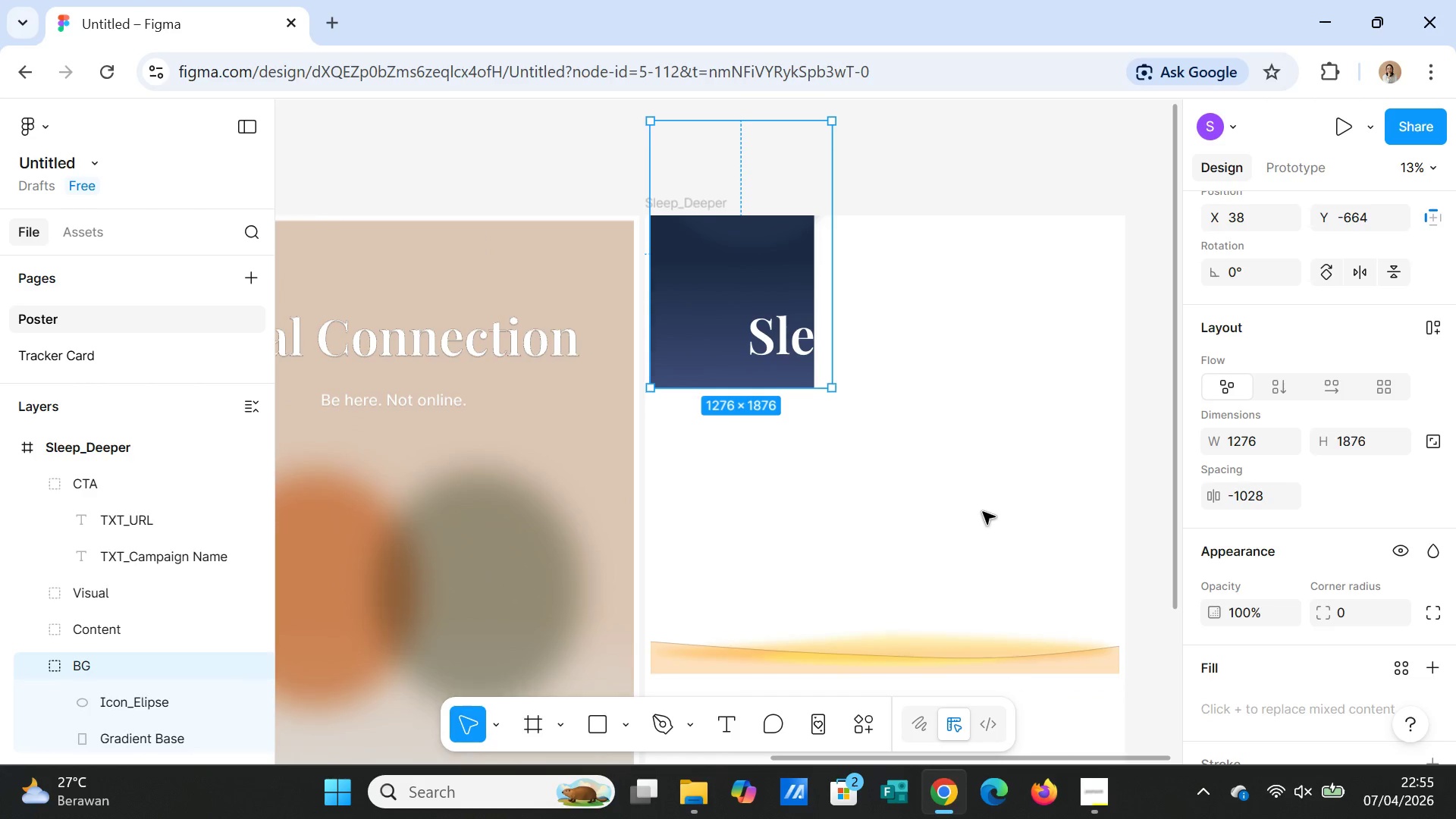 
scroll: coordinate [983, 510], scroll_direction: down, amount: 3.0
 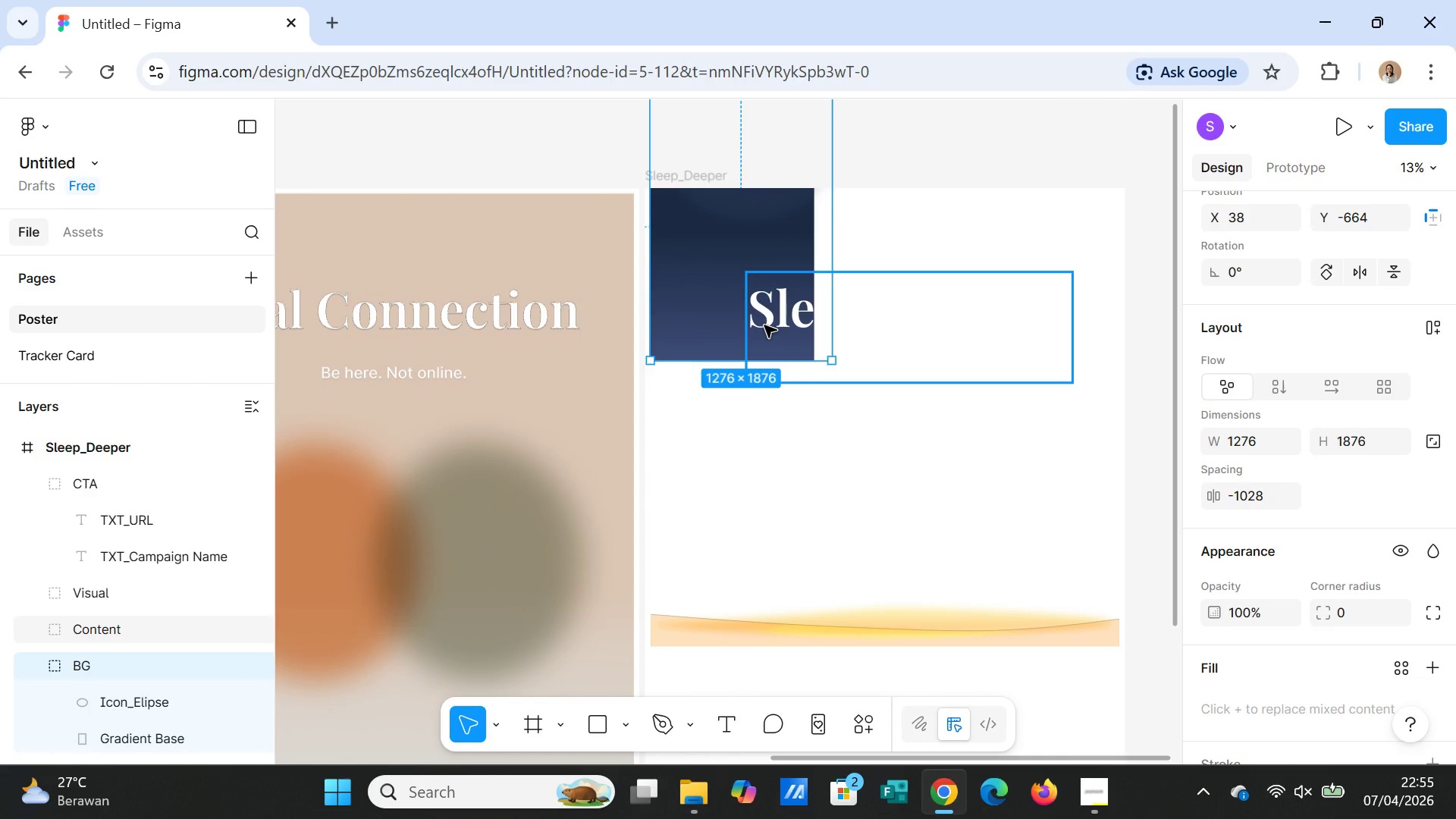 
left_click([764, 325])
 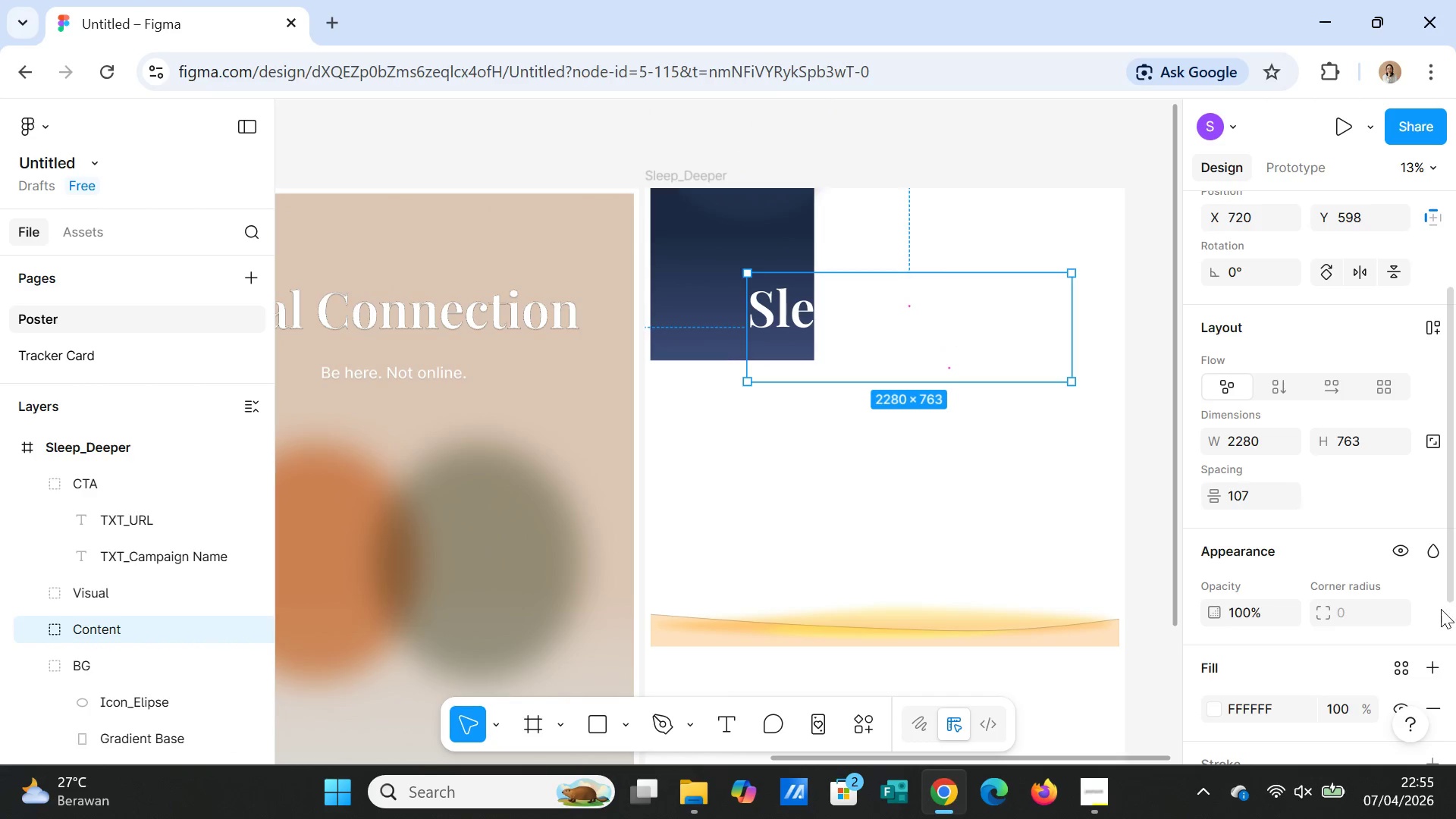 
scroll: coordinate [1414, 655], scroll_direction: down, amount: 4.0
 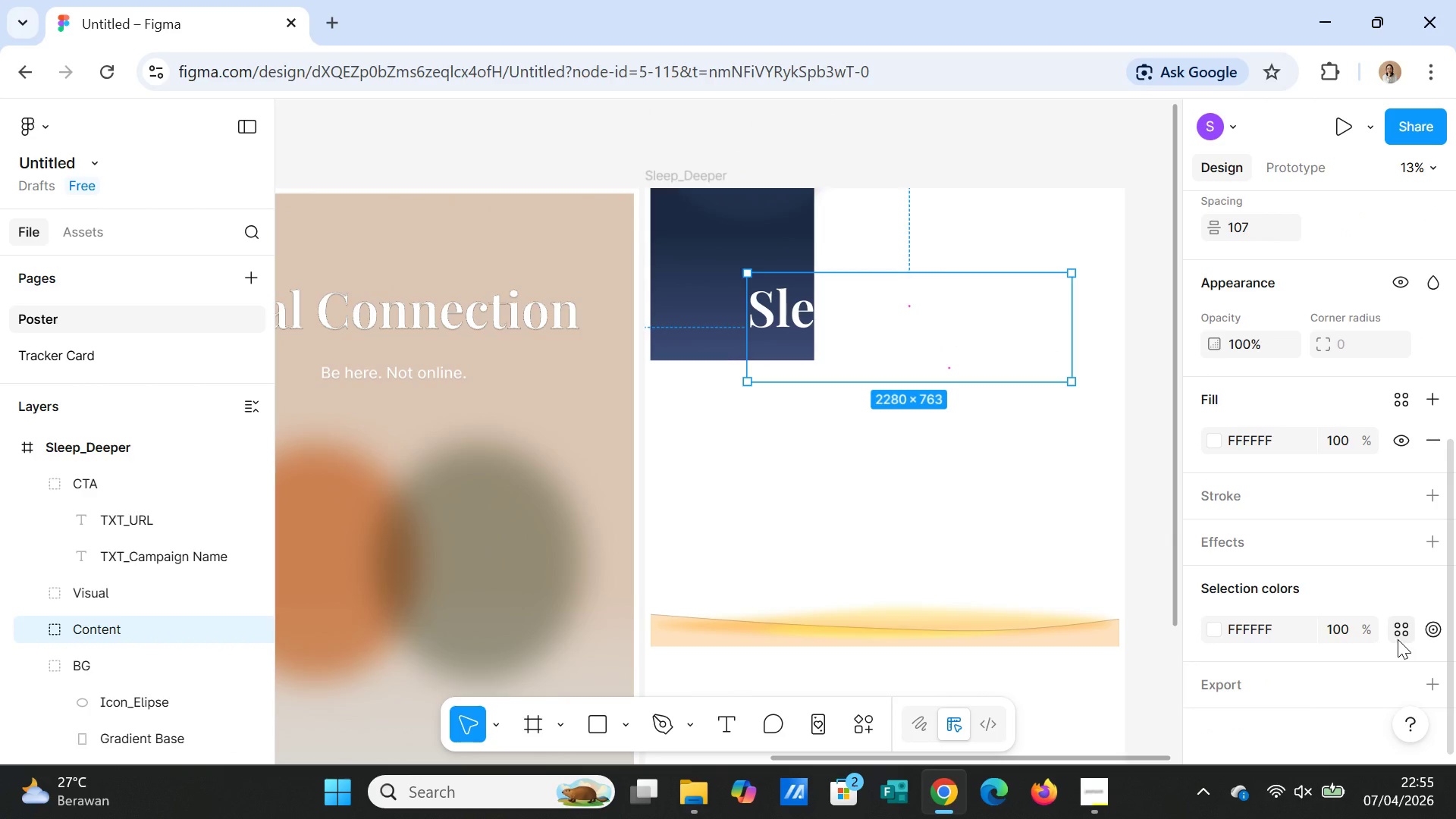 
scroll: coordinate [1398, 639], scroll_direction: up, amount: 2.0
 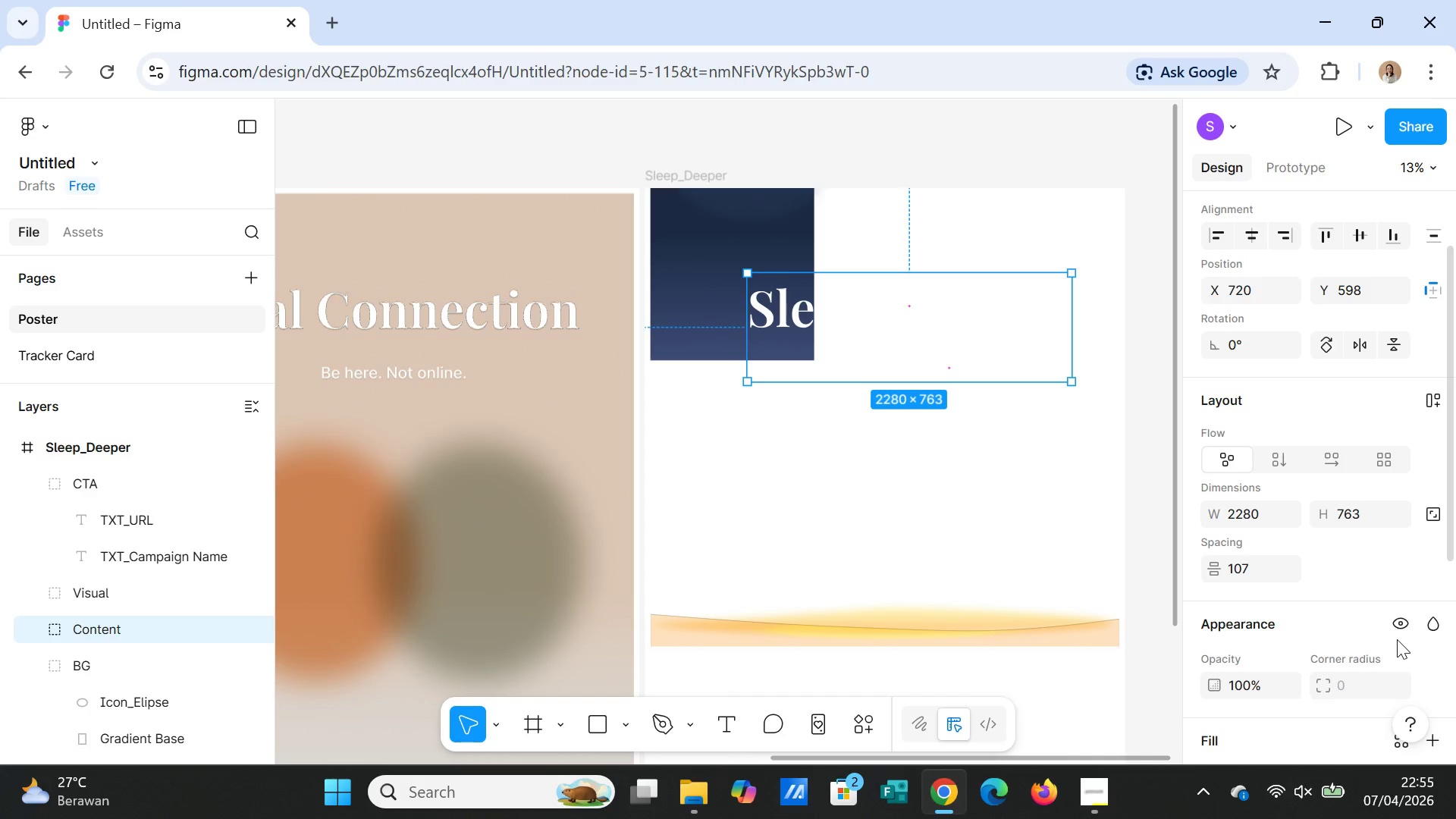 
scroll: coordinate [1397, 639], scroll_direction: down, amount: 2.0
 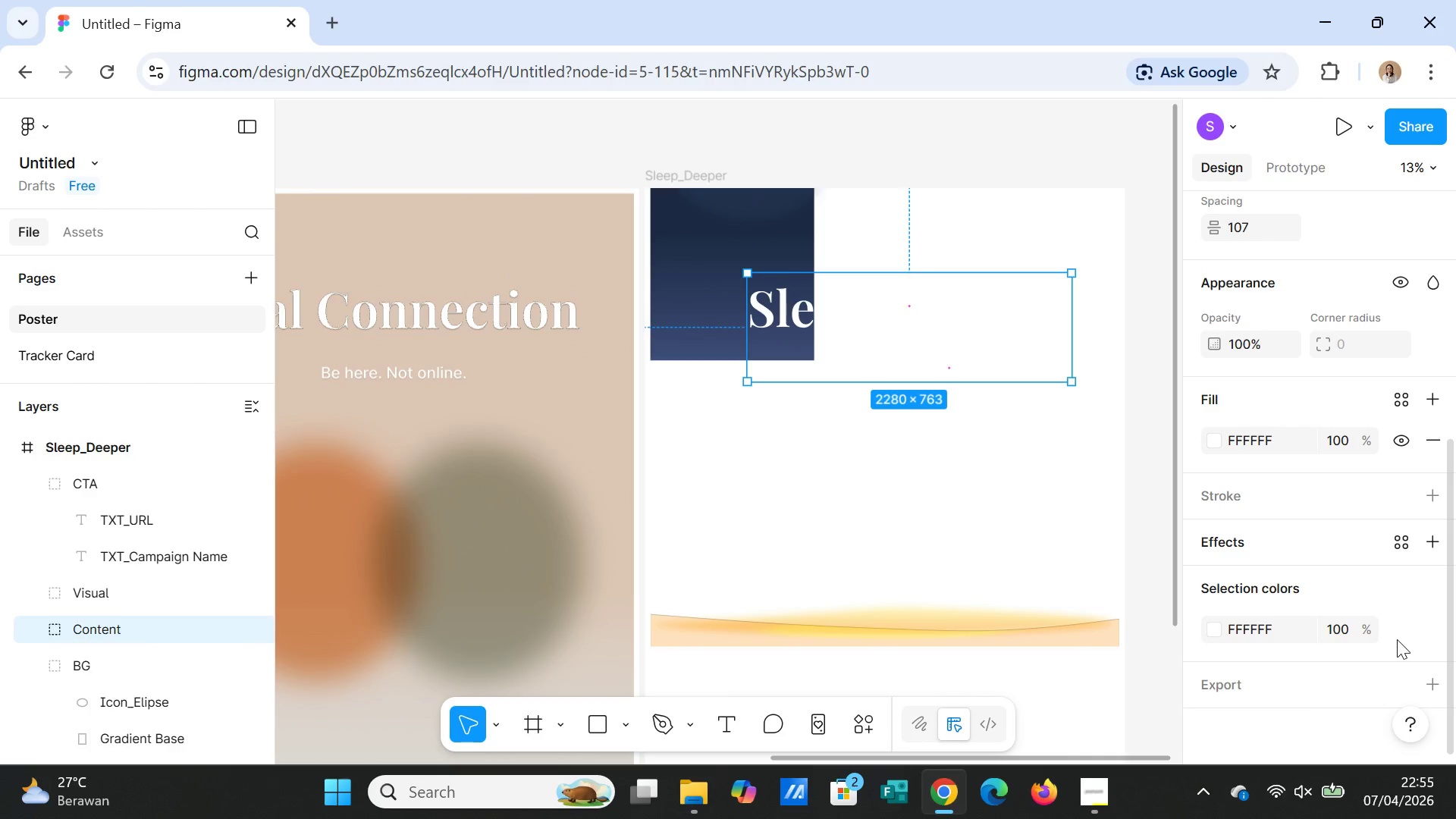 
scroll: coordinate [1348, 573], scroll_direction: up, amount: 2.0
 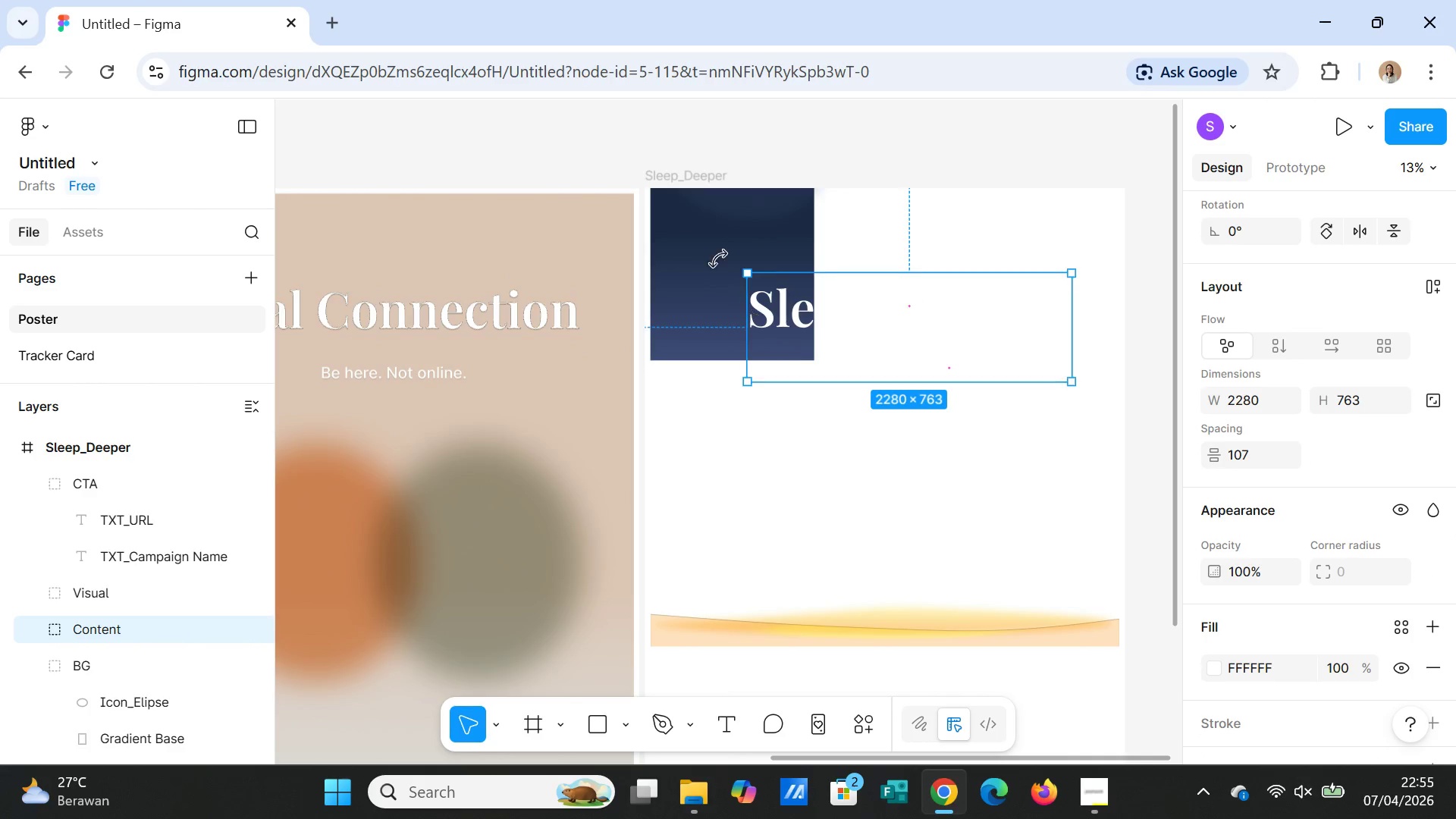 
left_click([711, 246])
 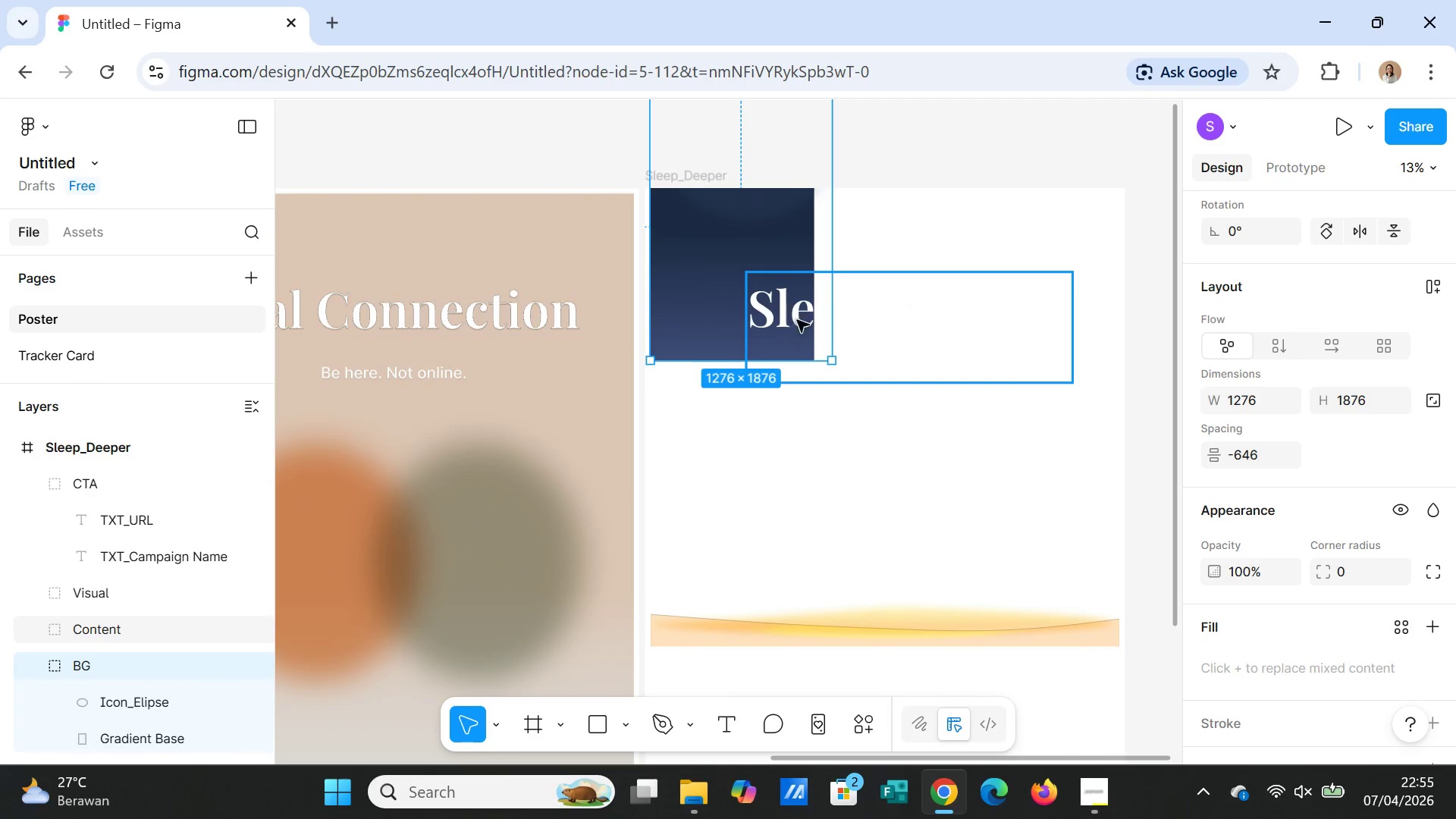 
left_click([839, 337])
 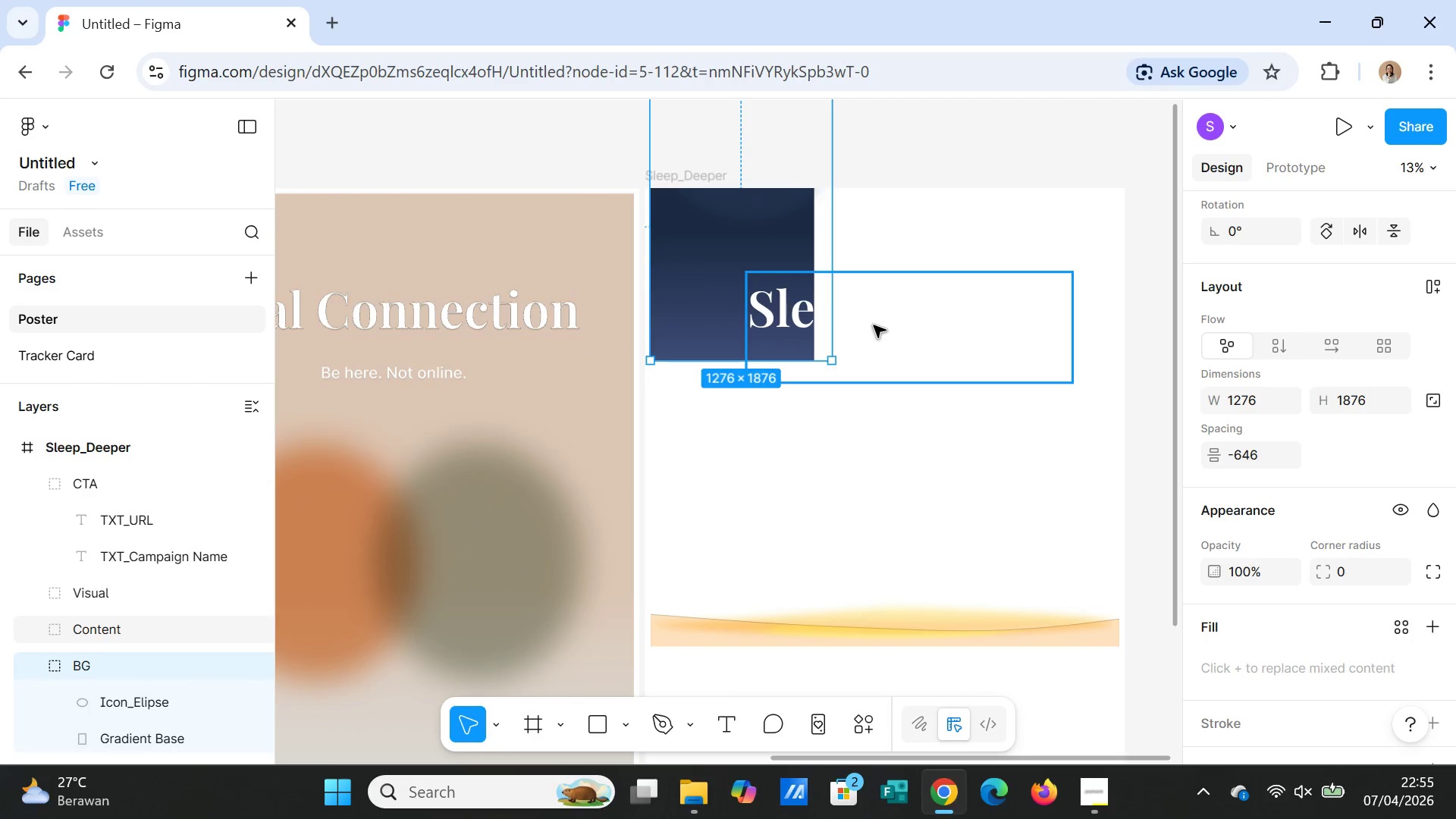 
left_click([874, 325])
 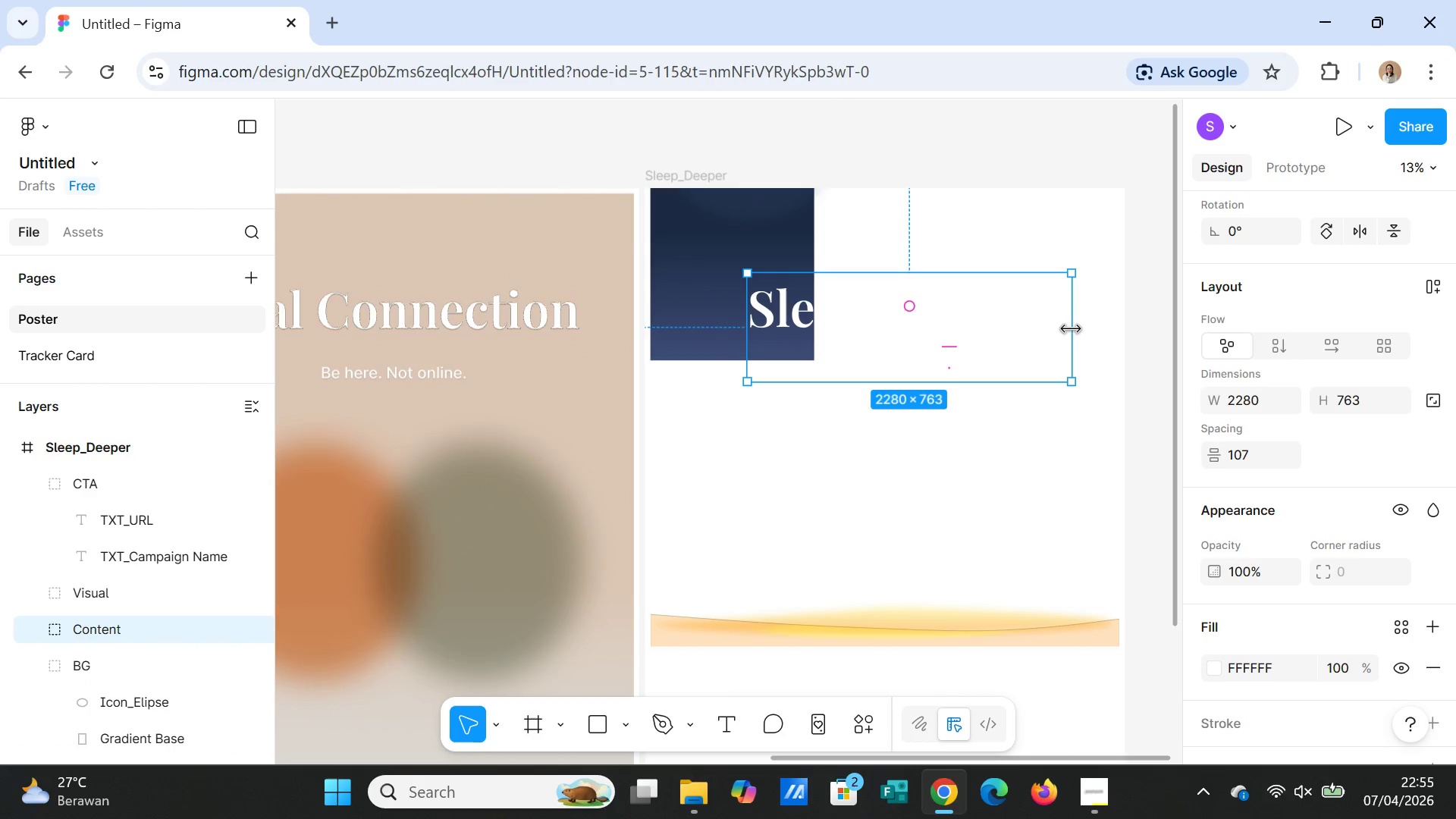 
left_click_drag(start_coordinate=[1071, 329], to_coordinate=[955, 331])
 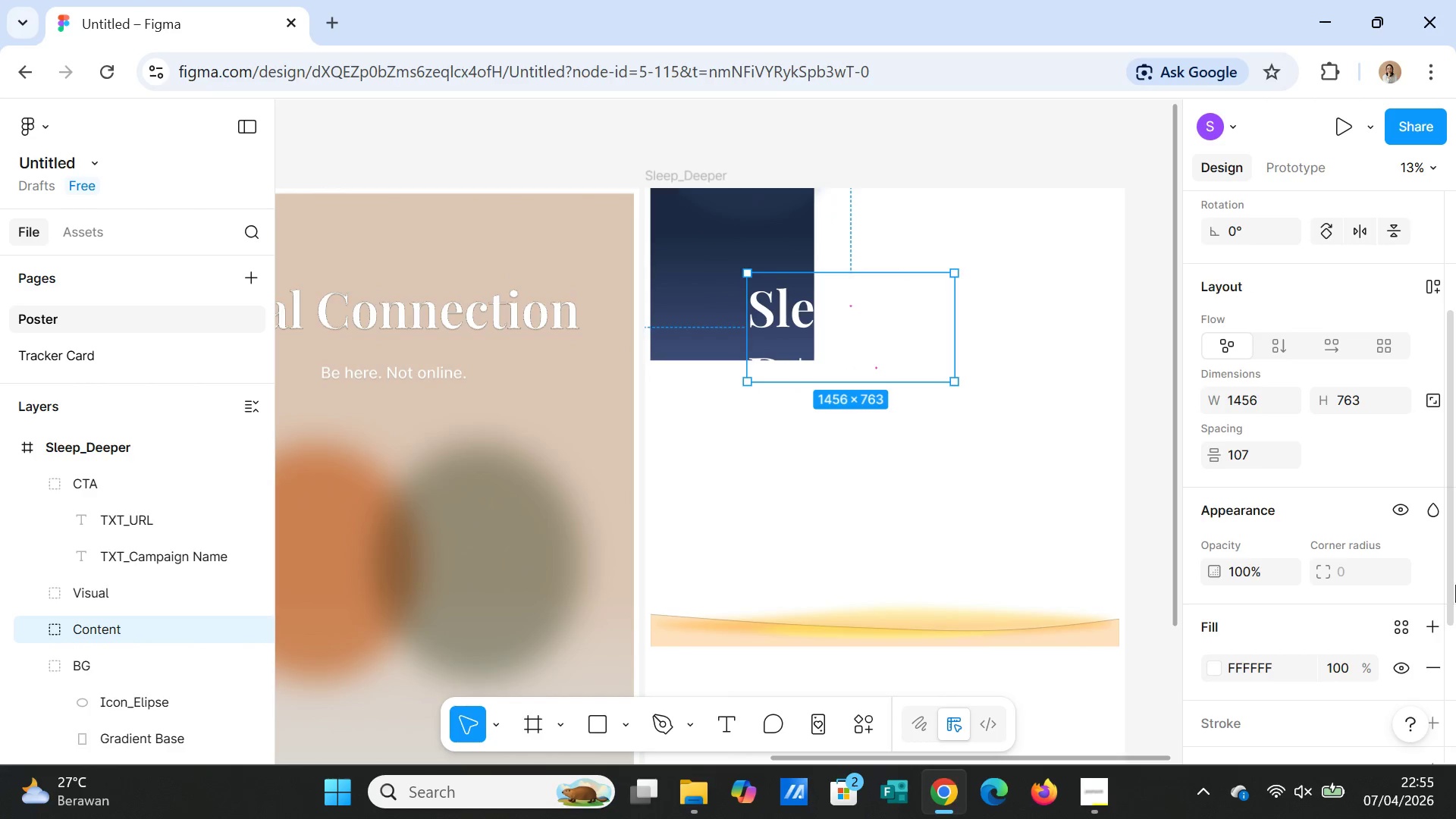 
scroll: coordinate [1100, 579], scroll_direction: down, amount: 4.0
 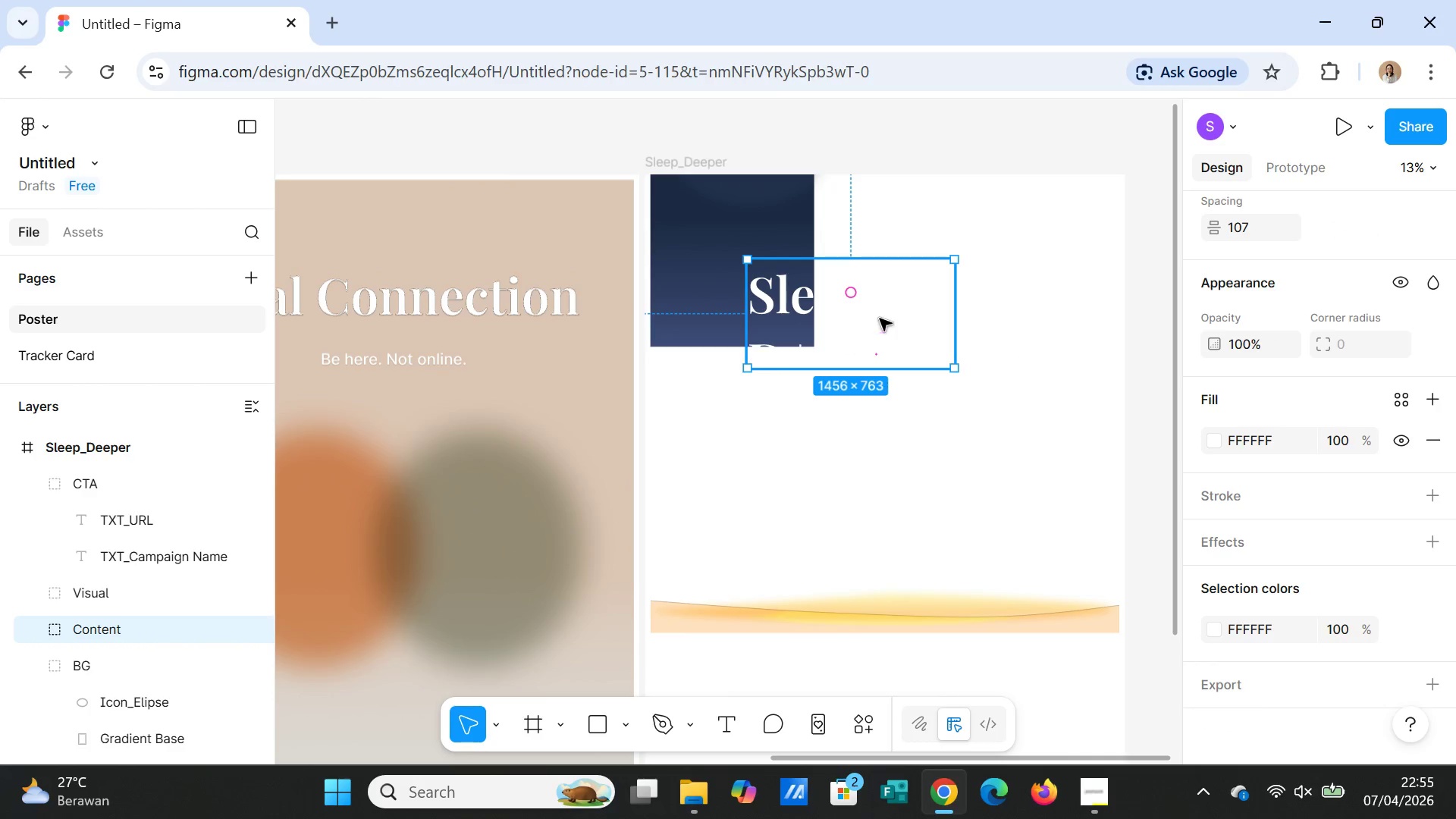 
double_click([880, 318])
 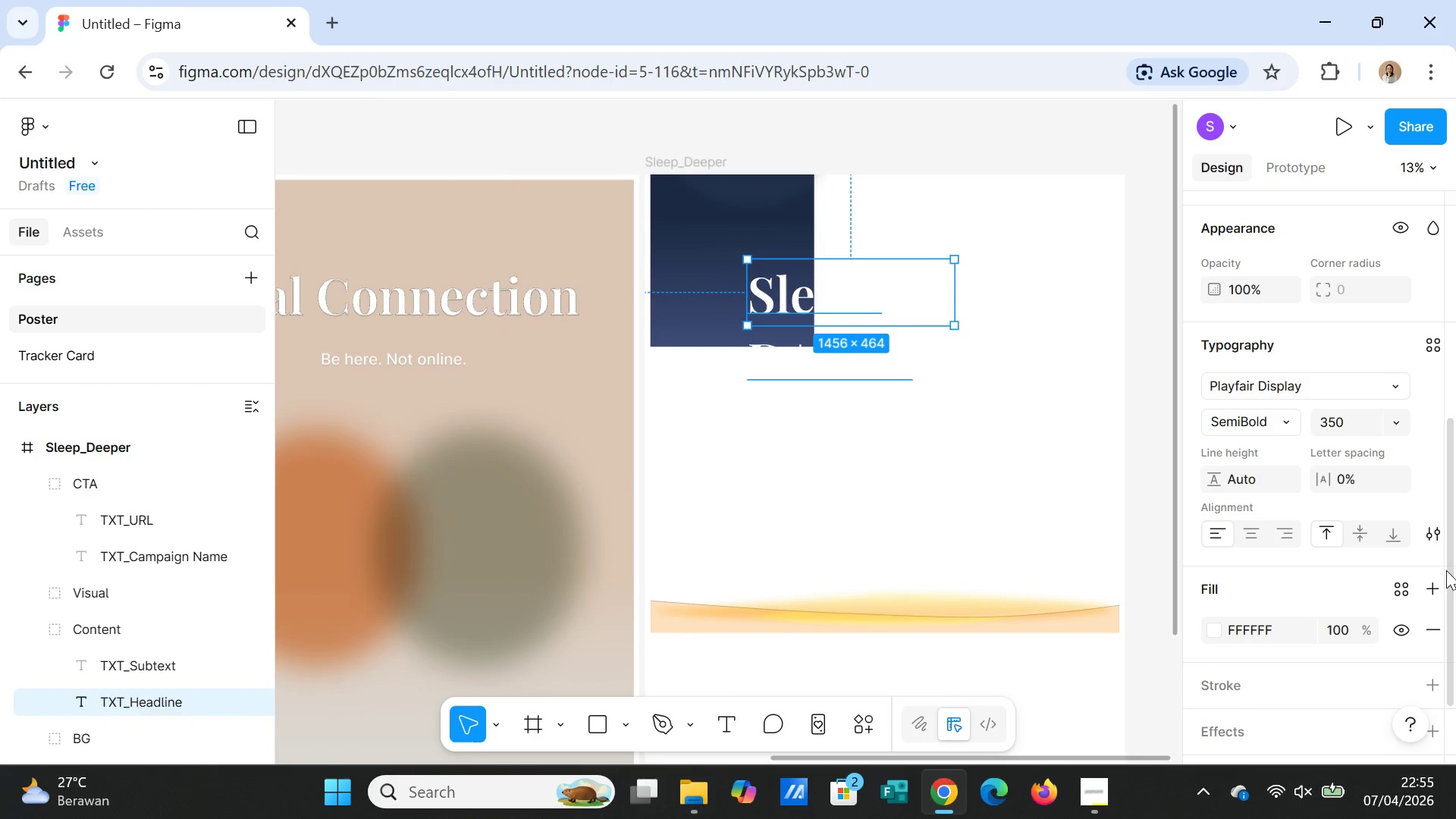 
scroll: coordinate [1405, 589], scroll_direction: down, amount: 1.0
 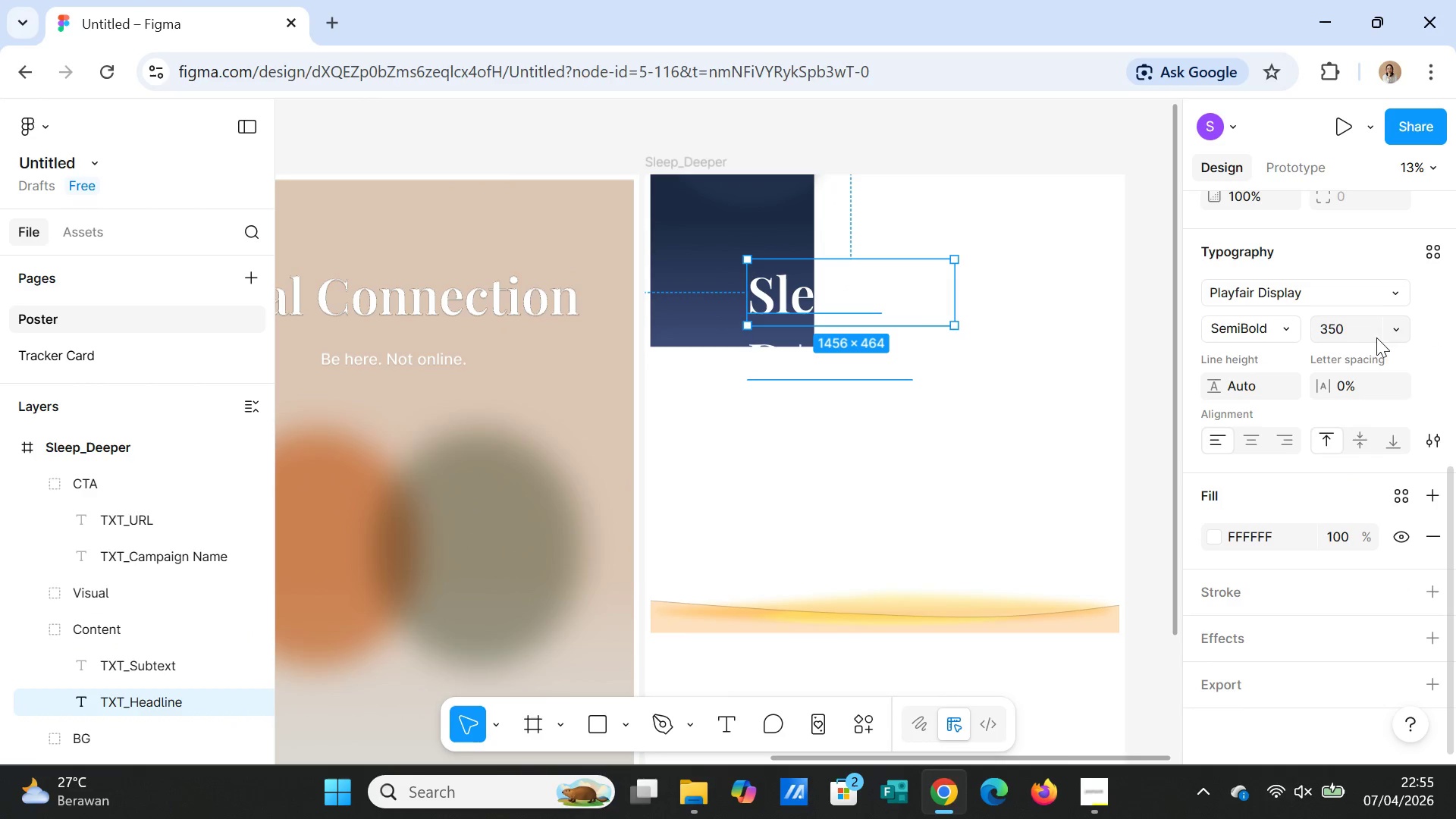 
left_click([1363, 329])
 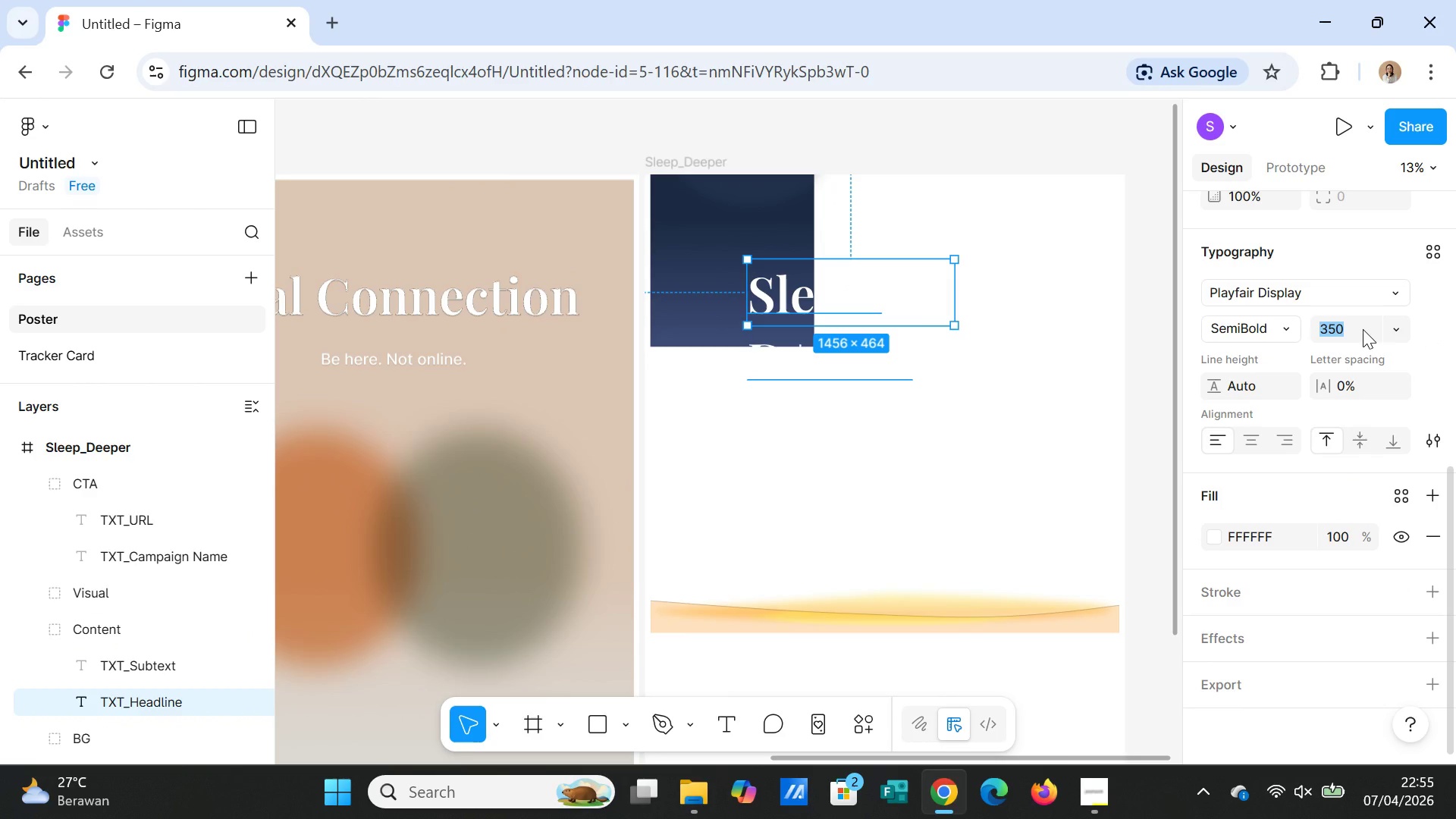 
key(9)
 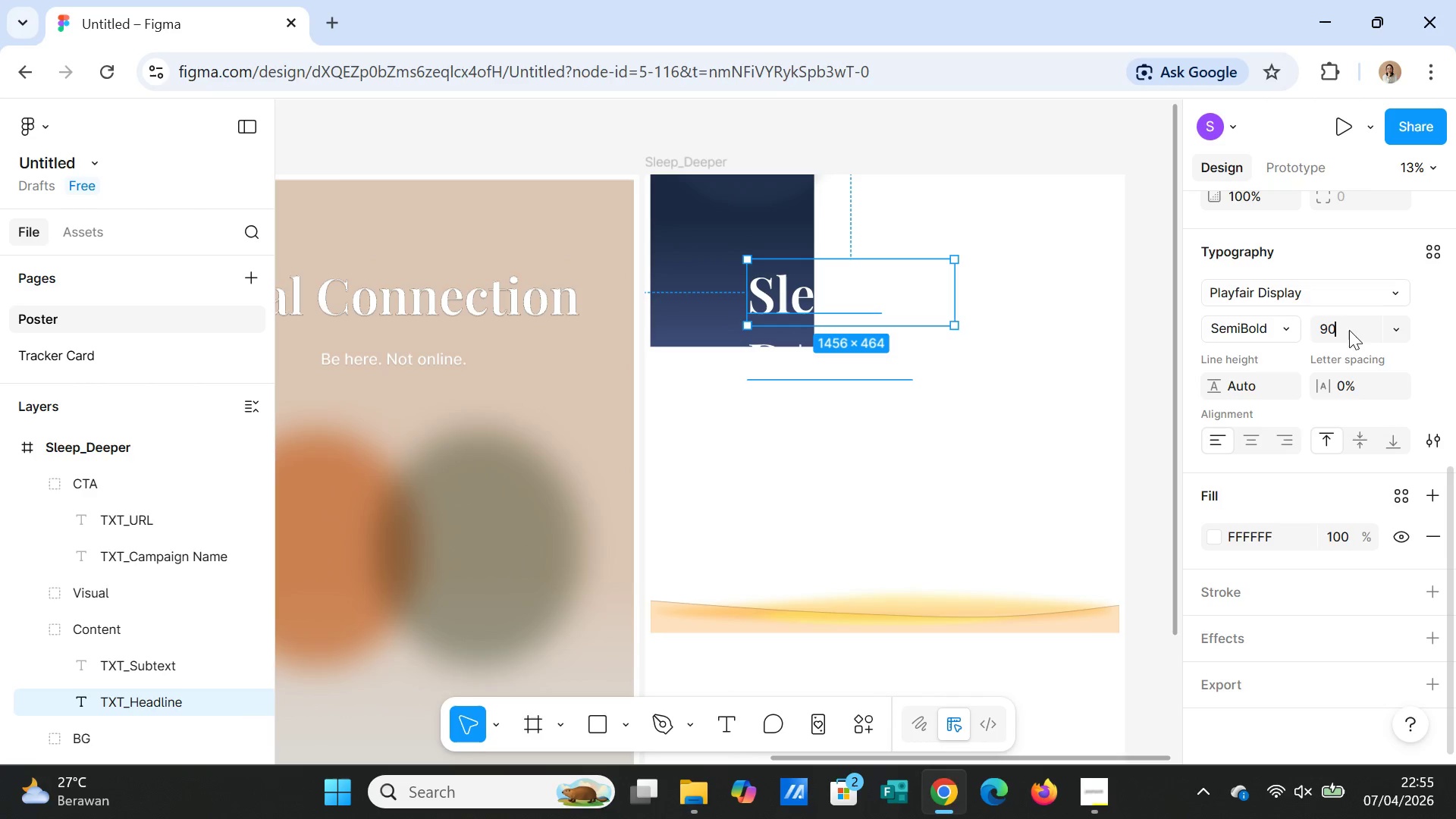 
key(0)
 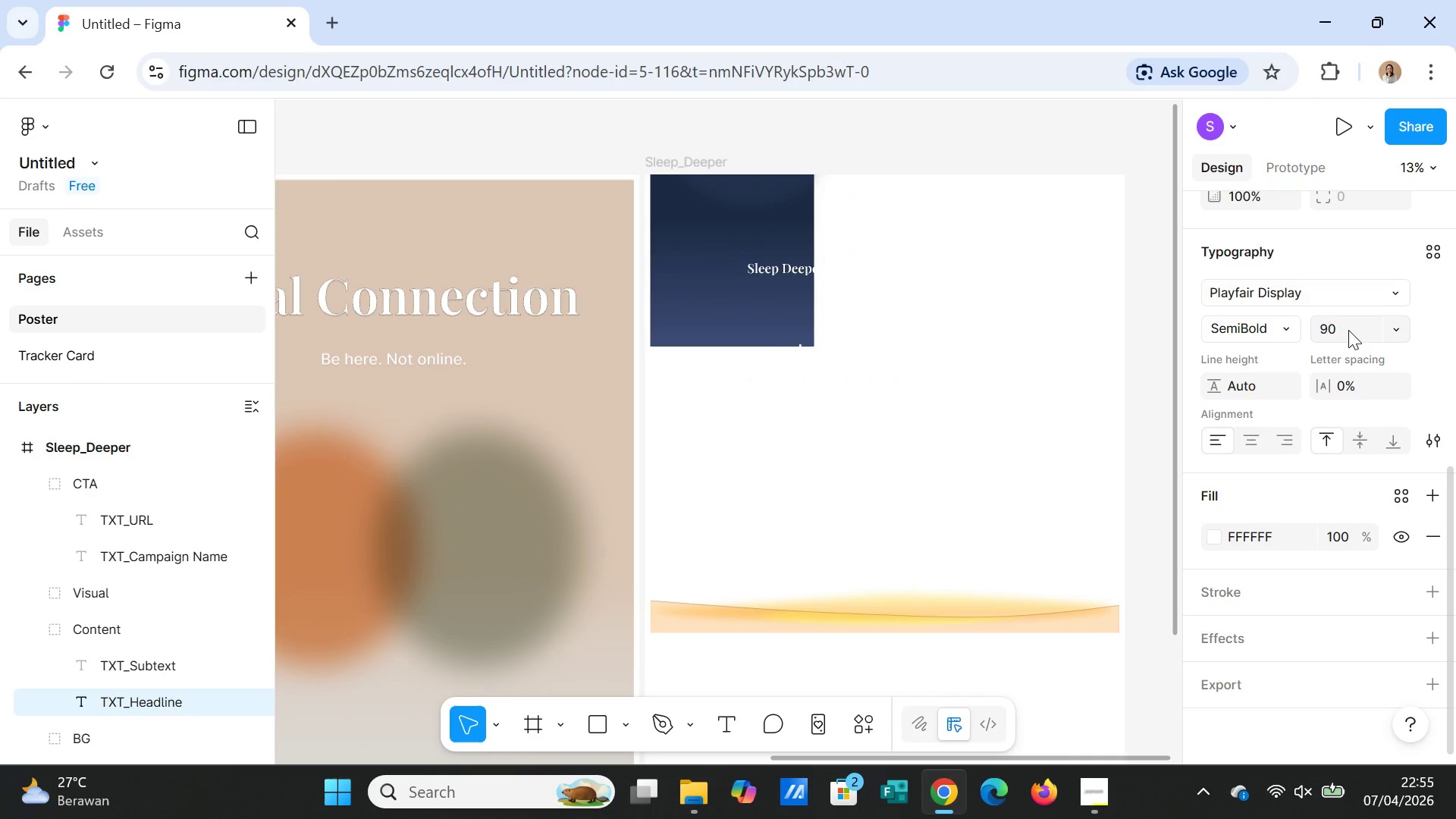 
key(Enter)
 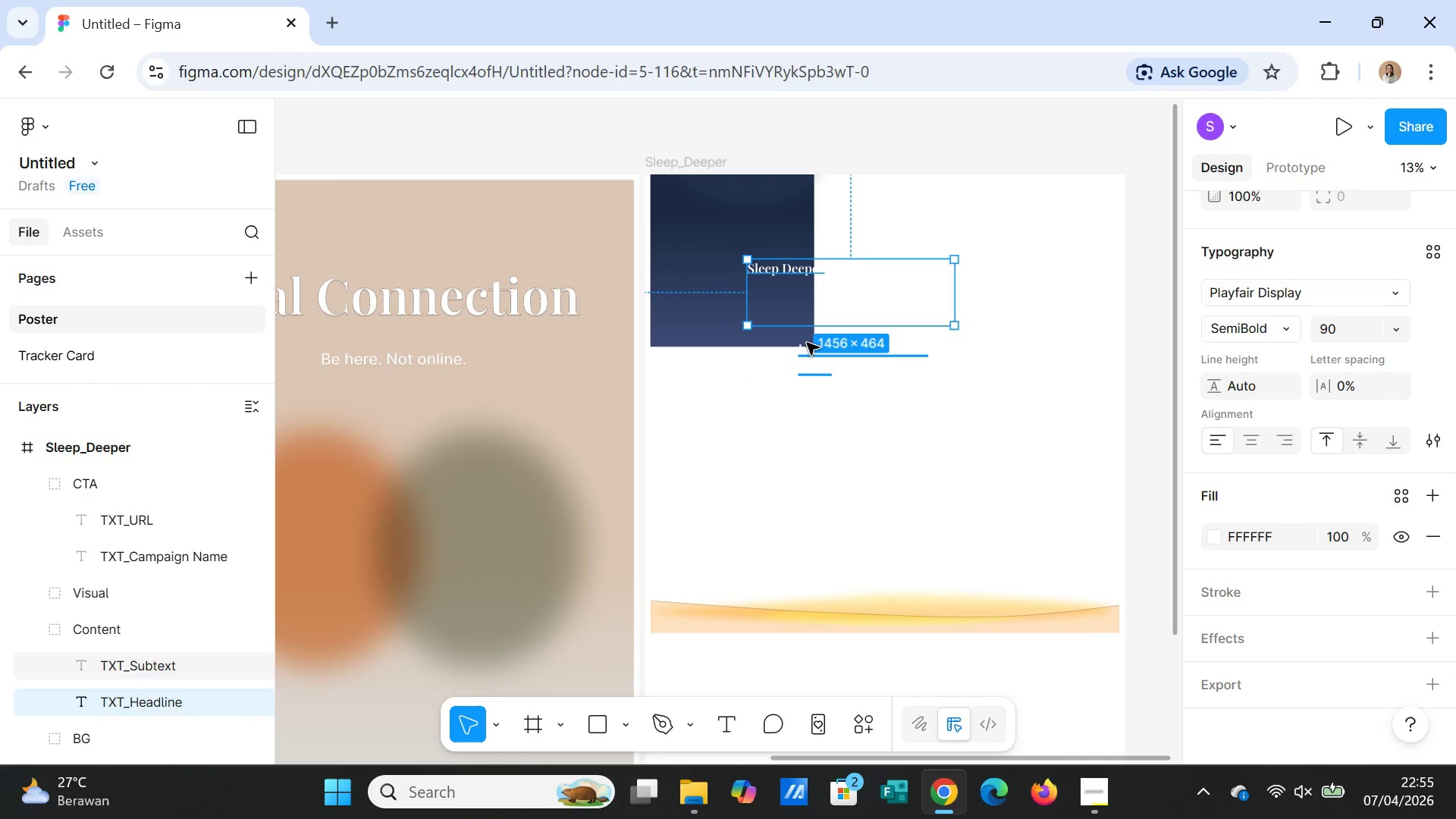 
left_click([806, 341])
 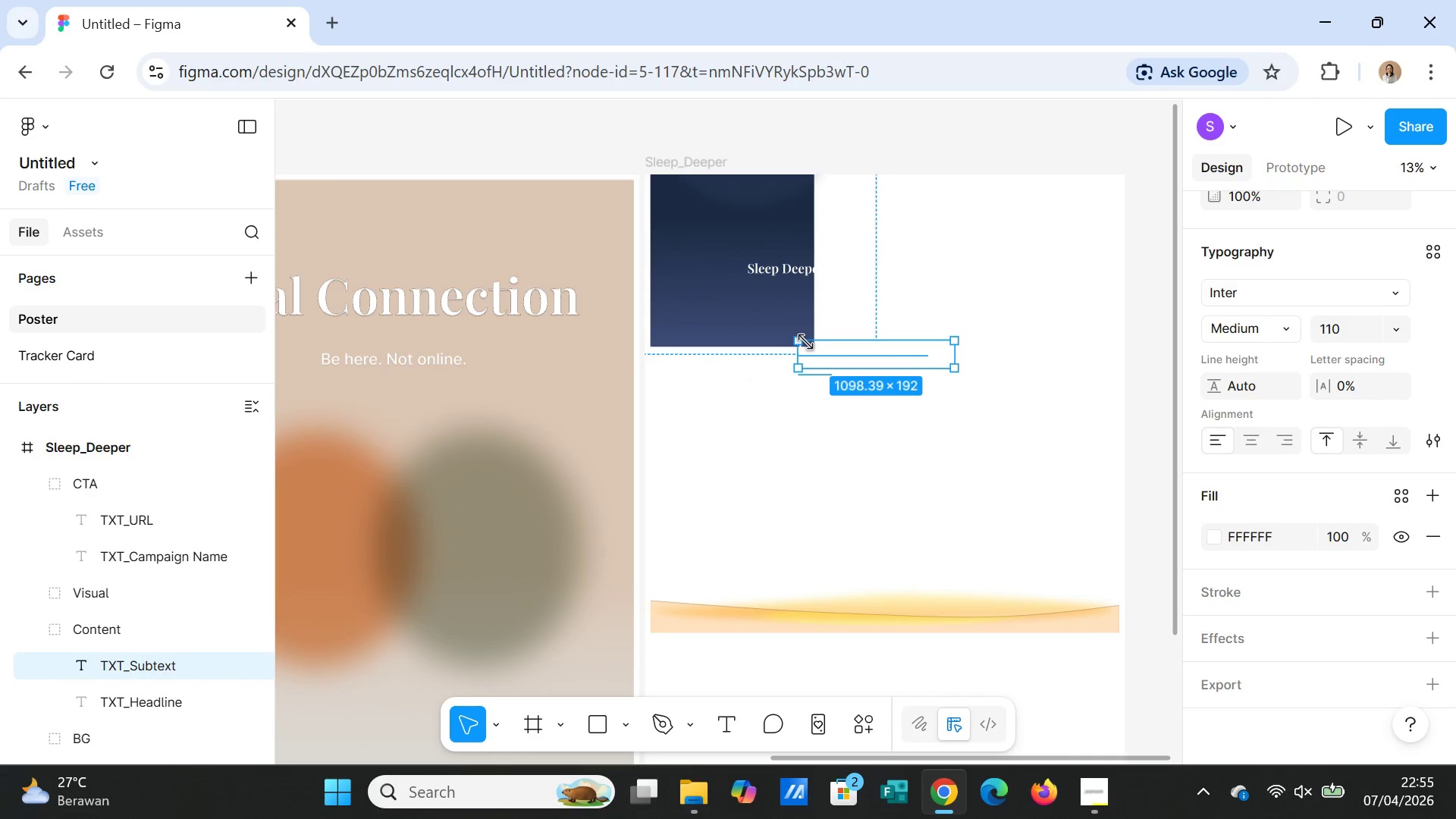 
double_click([806, 341])
 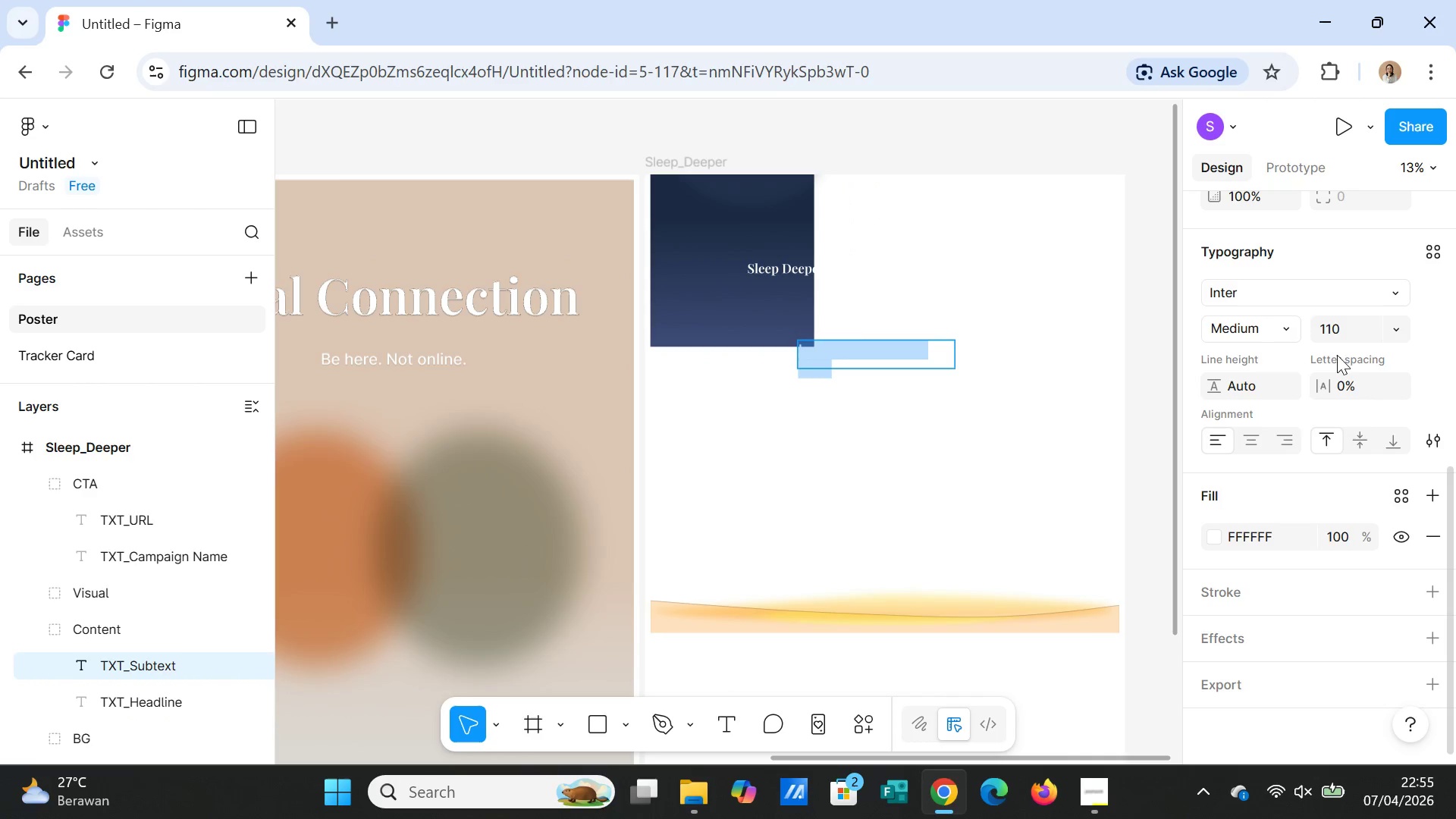 
left_click([1338, 334])
 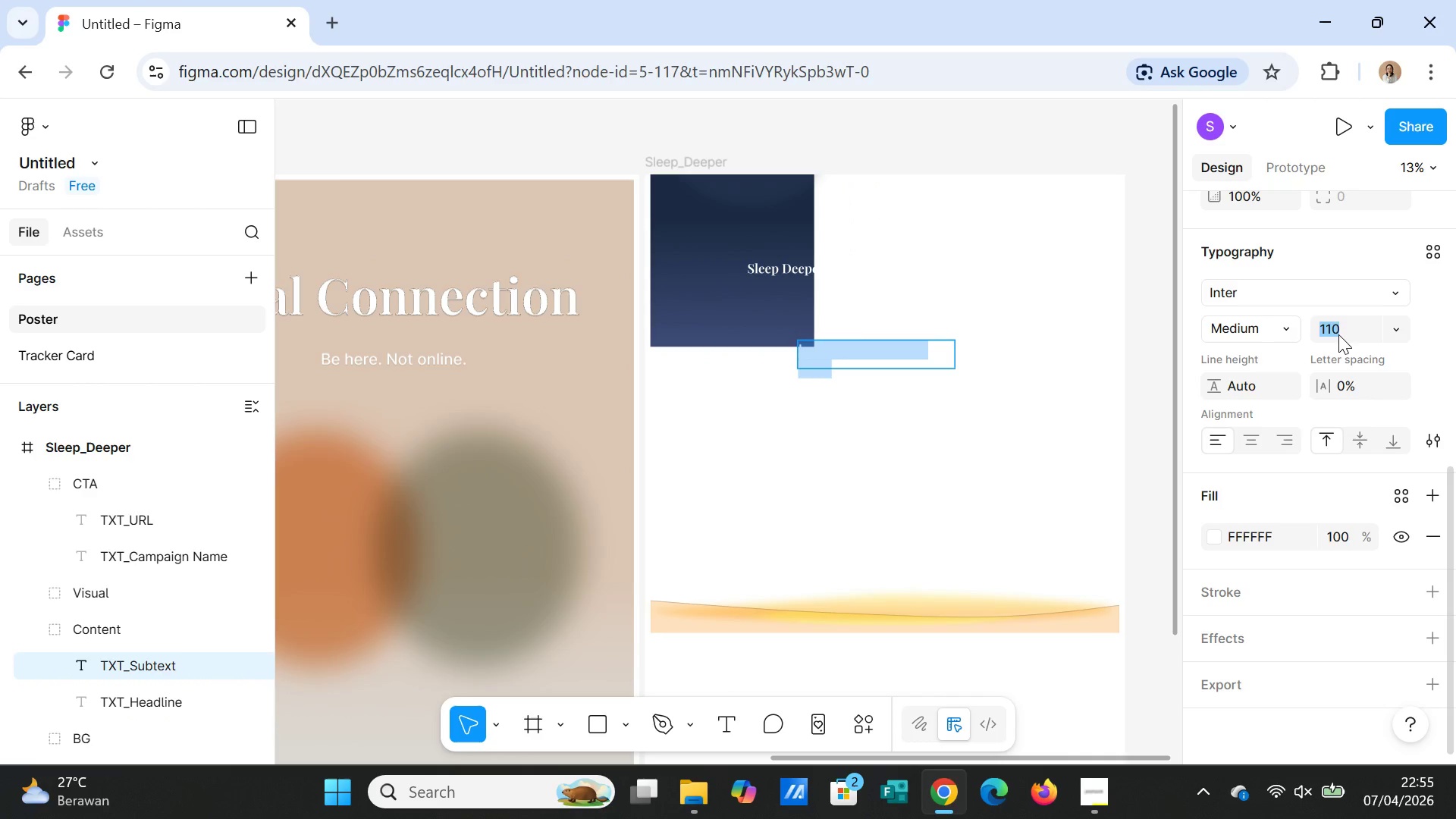 
type(50)
 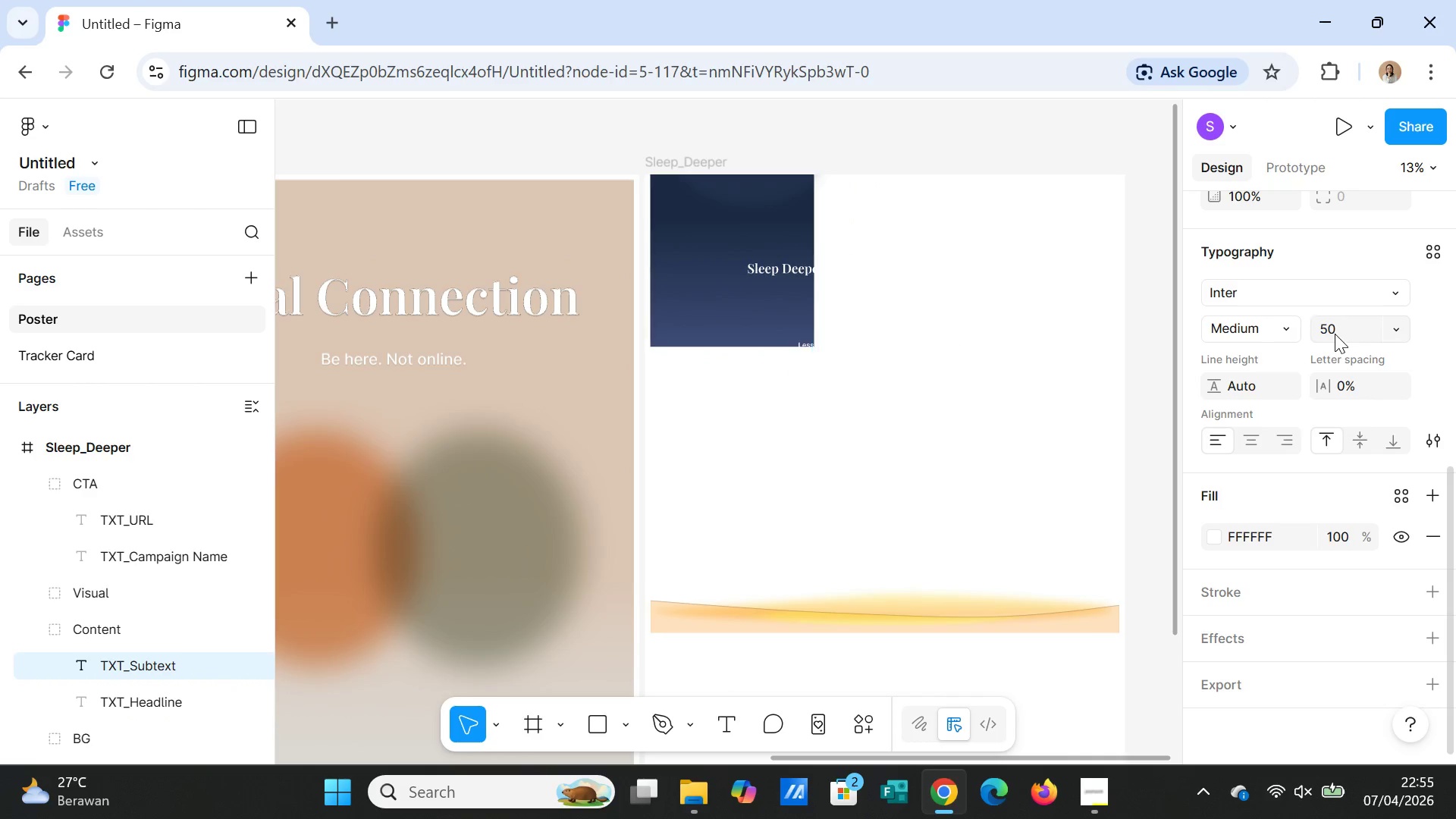 
key(Enter)
 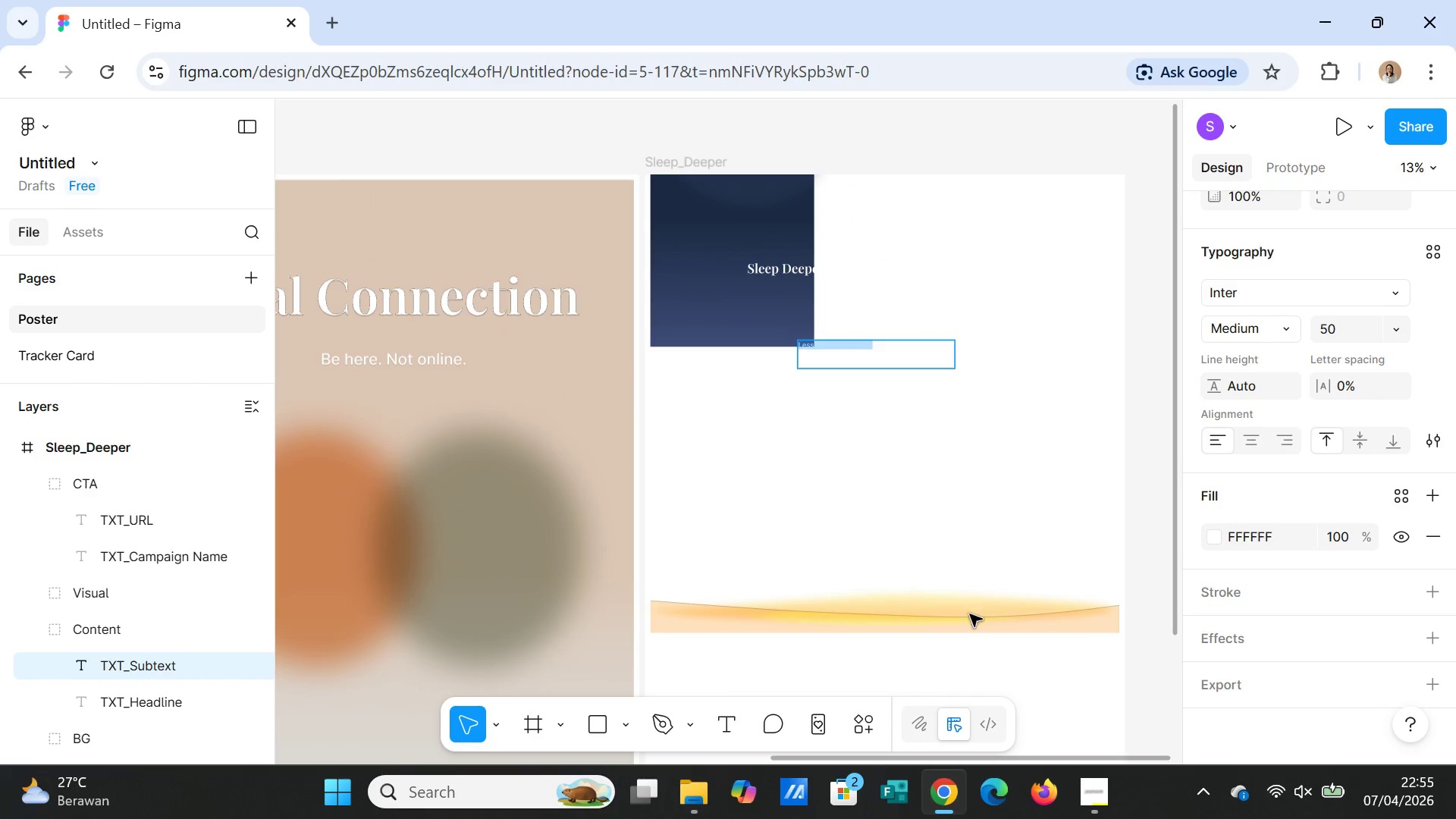 
left_click([968, 610])
 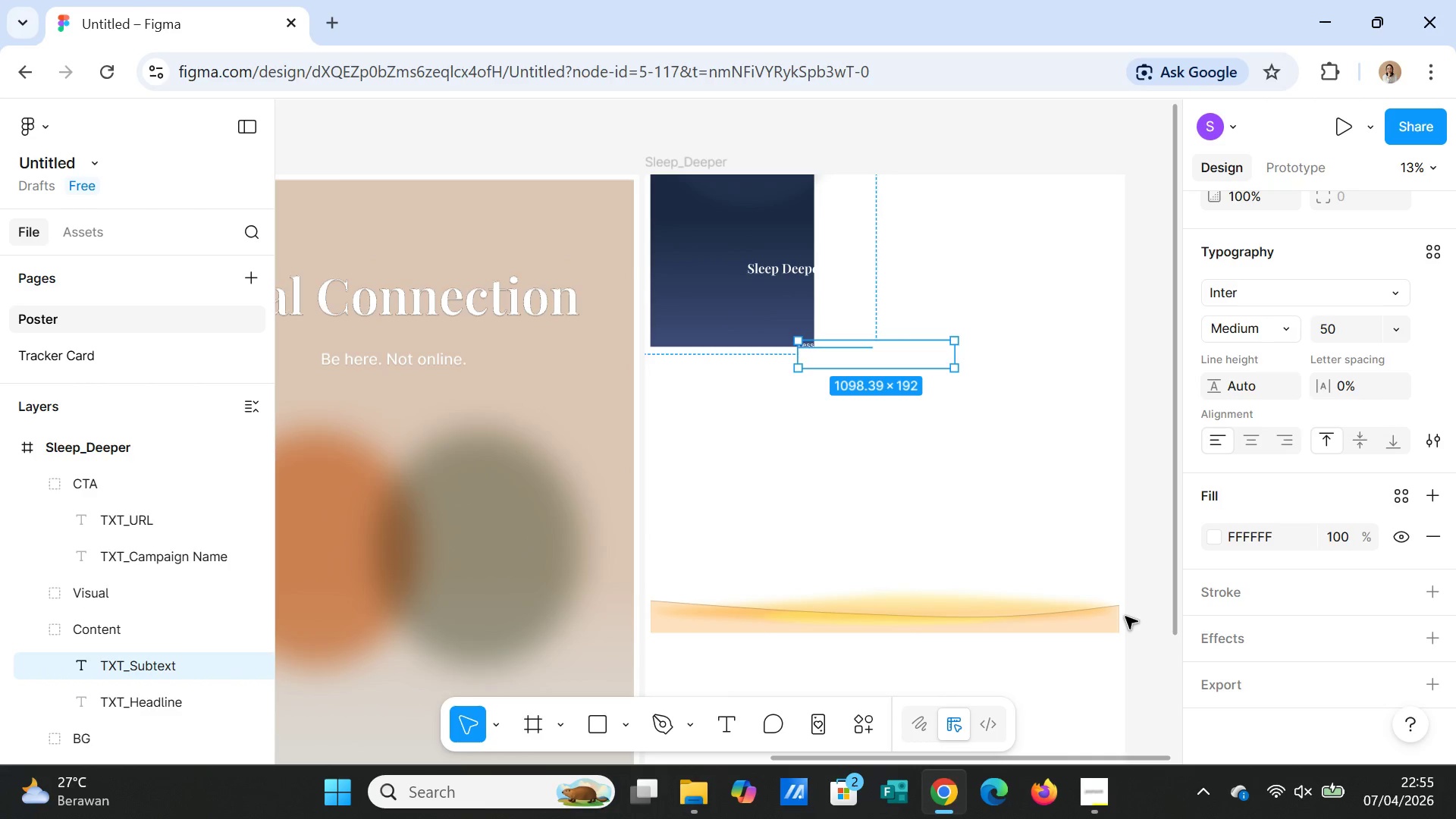 
double_click([1108, 614])
 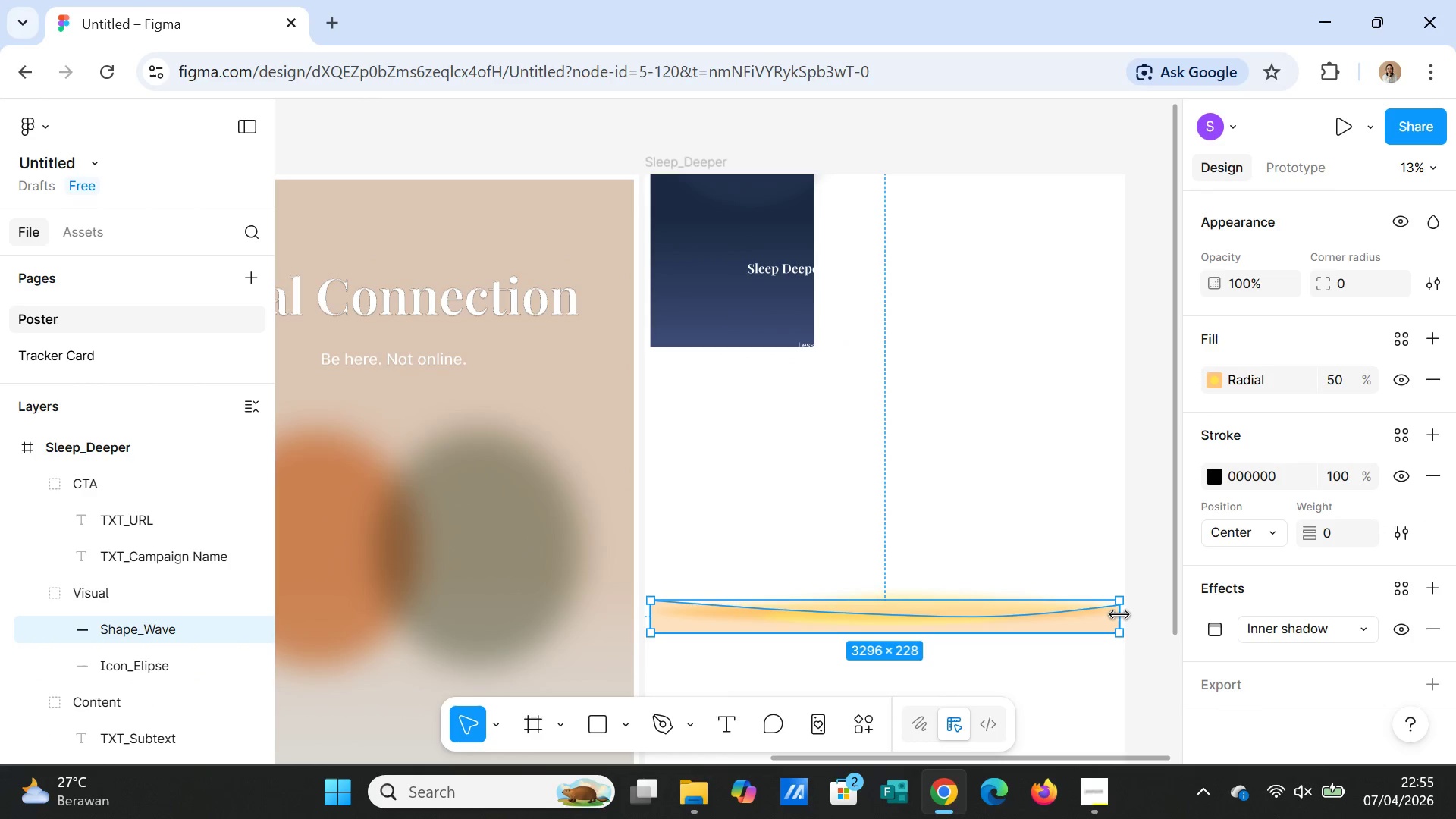 
left_click_drag(start_coordinate=[1119, 615], to_coordinate=[964, 613])
 